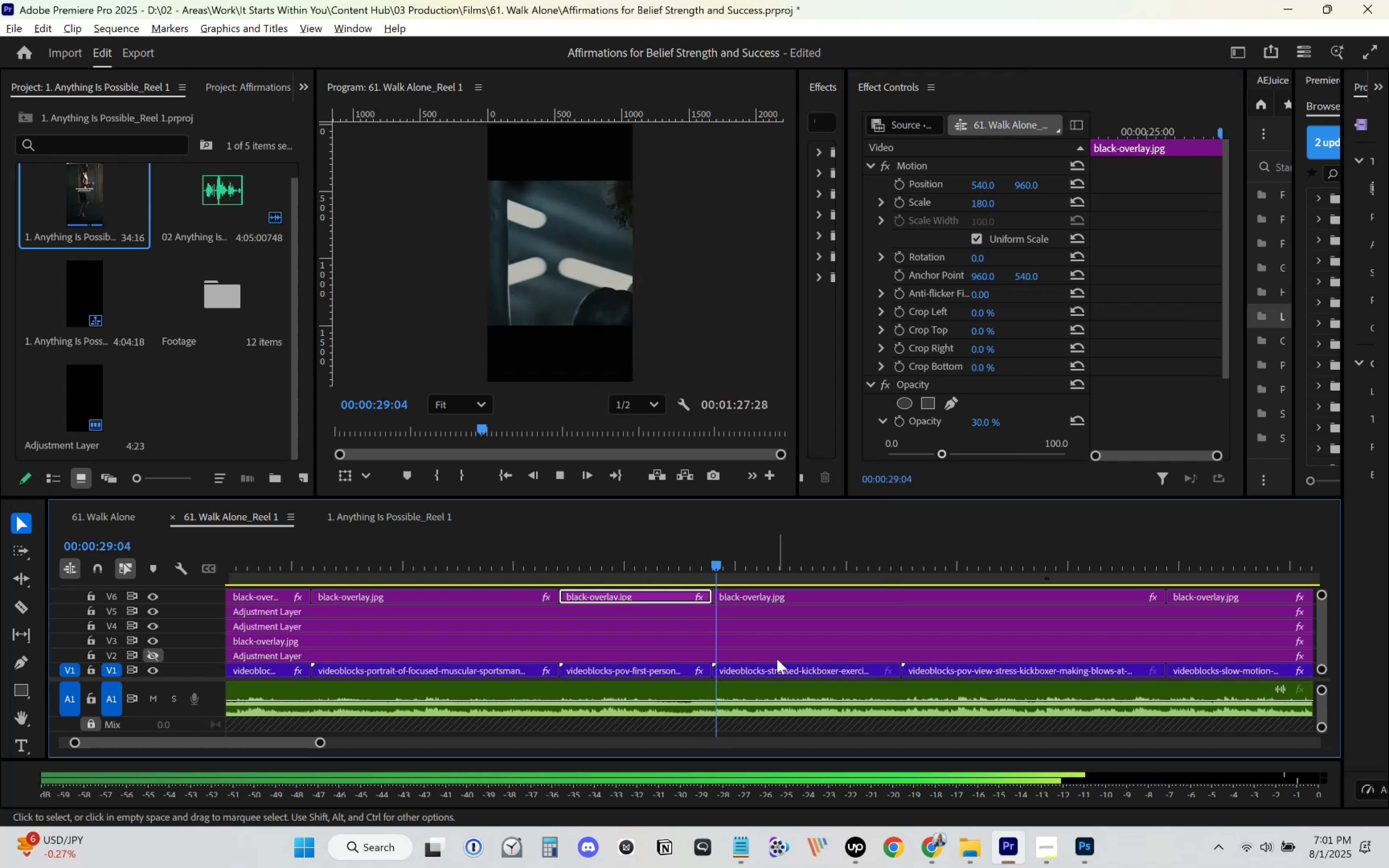 
left_click([778, 670])
 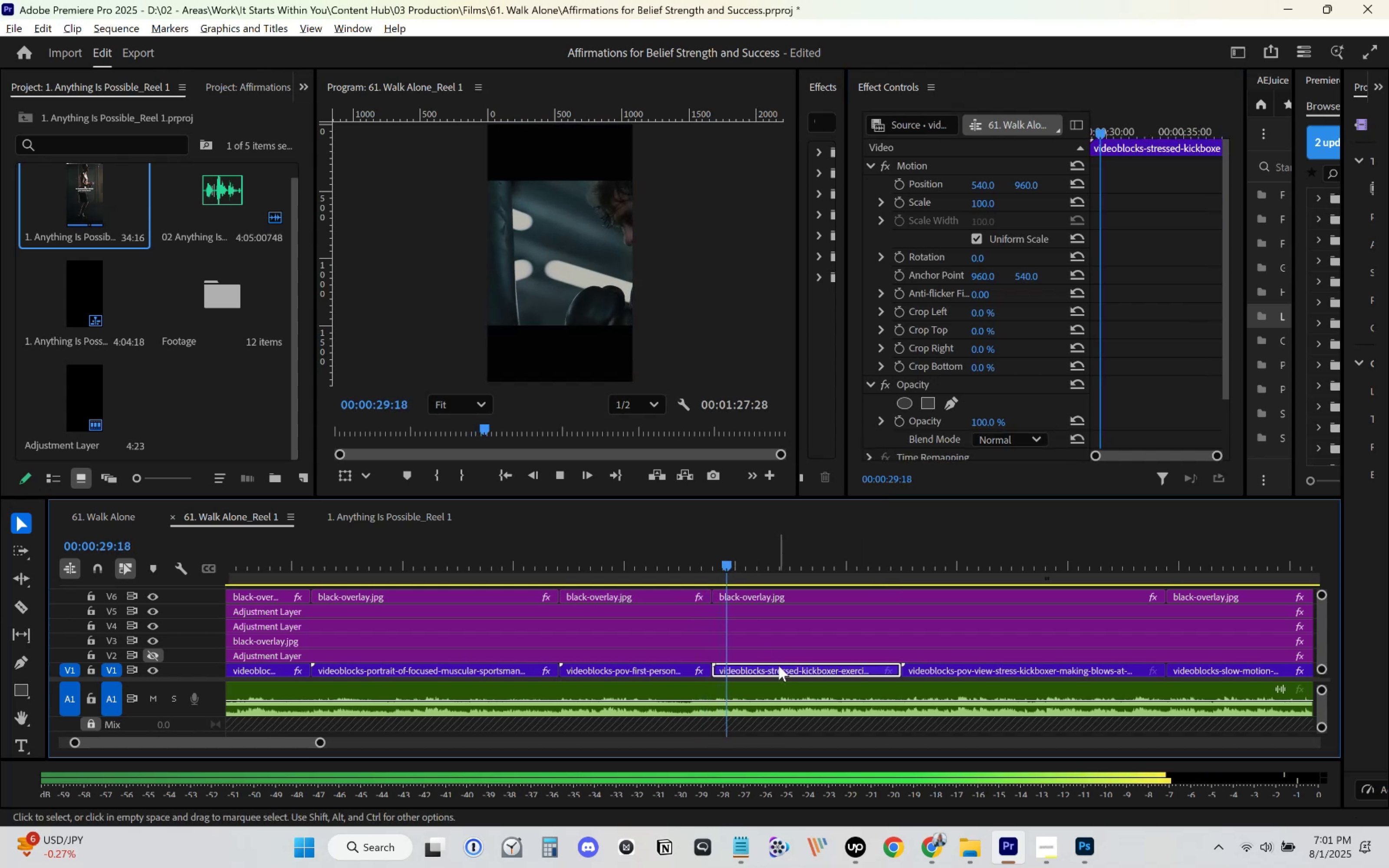 
key(Space)
 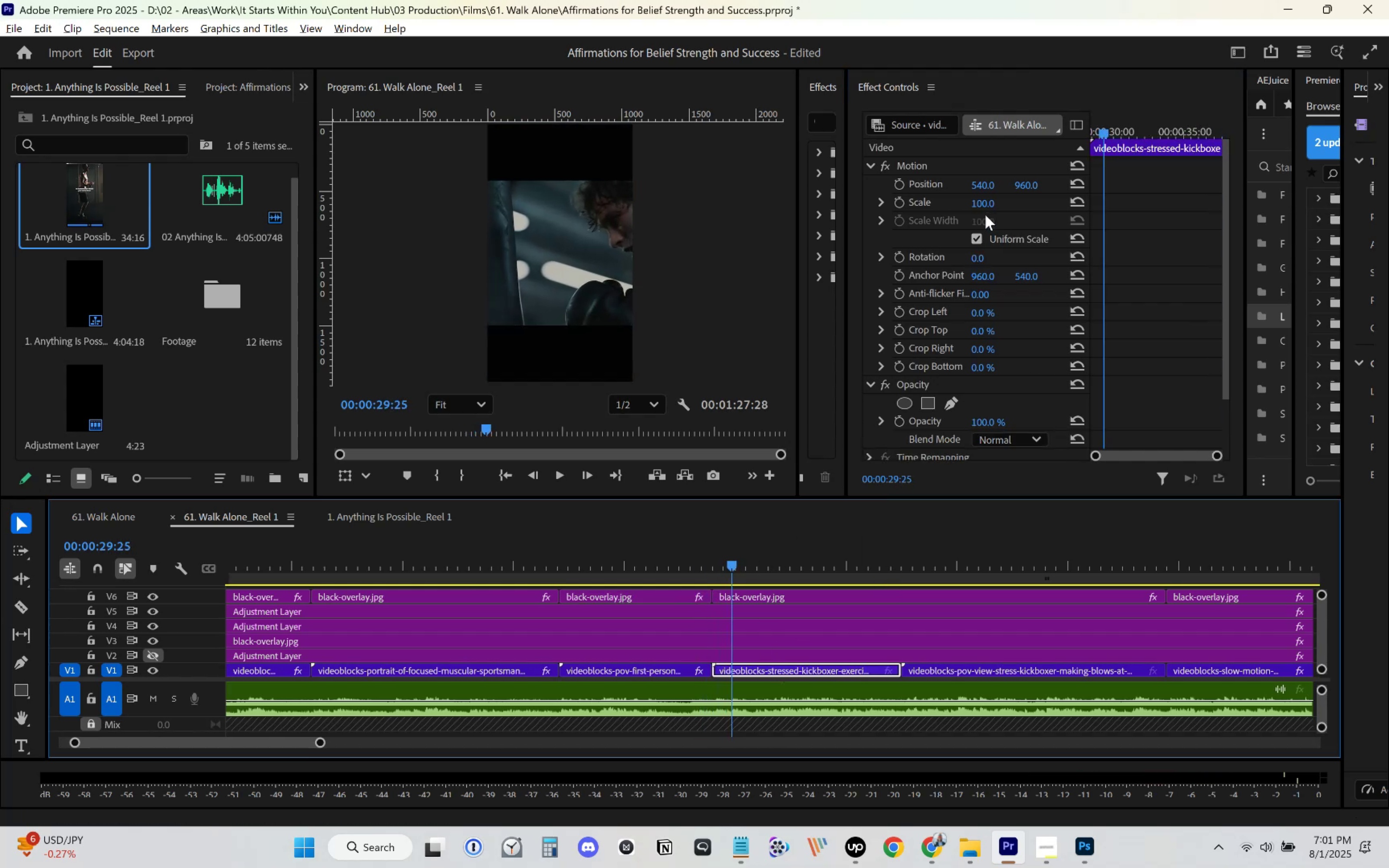 
left_click([987, 207])
 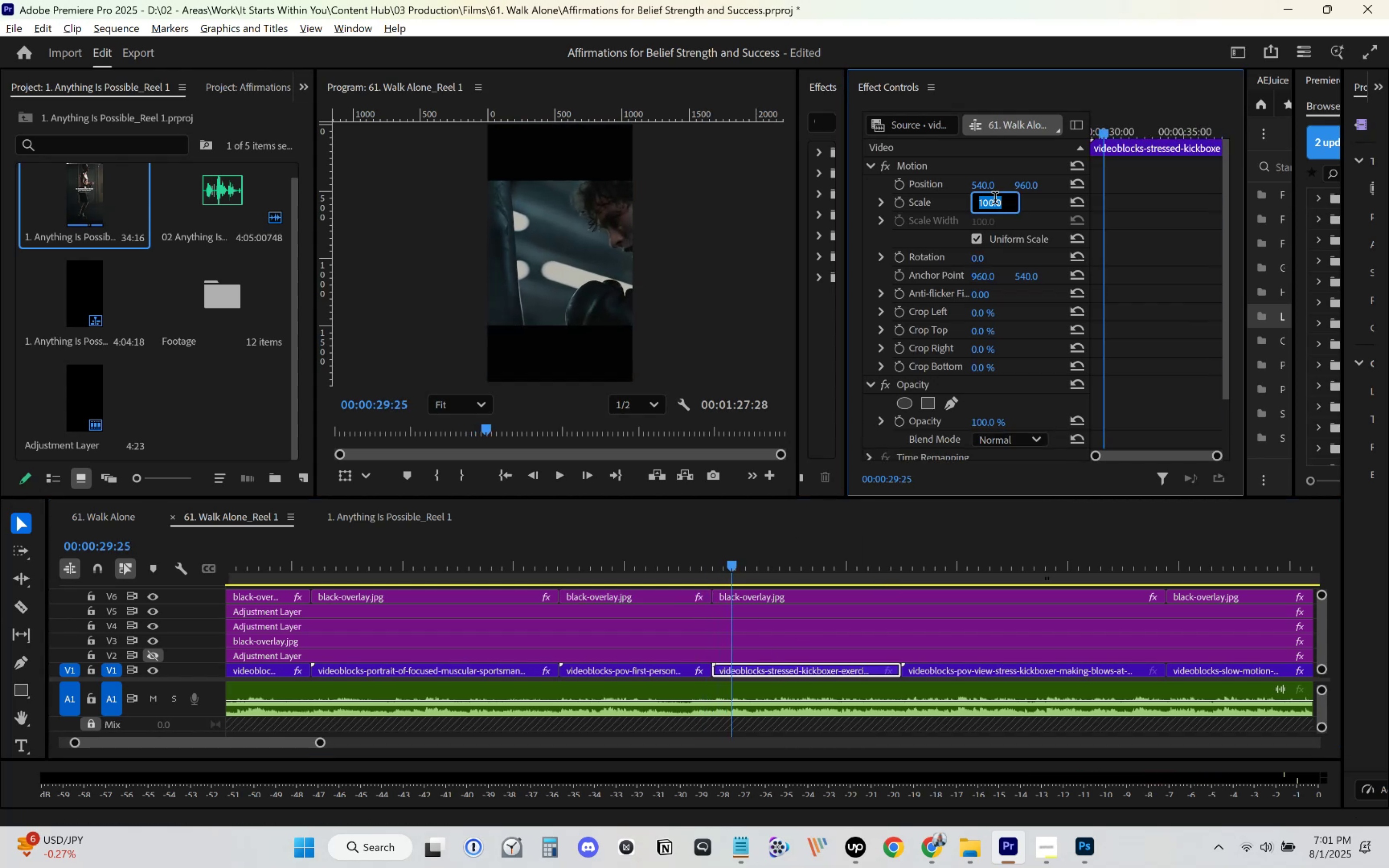 
key(Numpad1)
 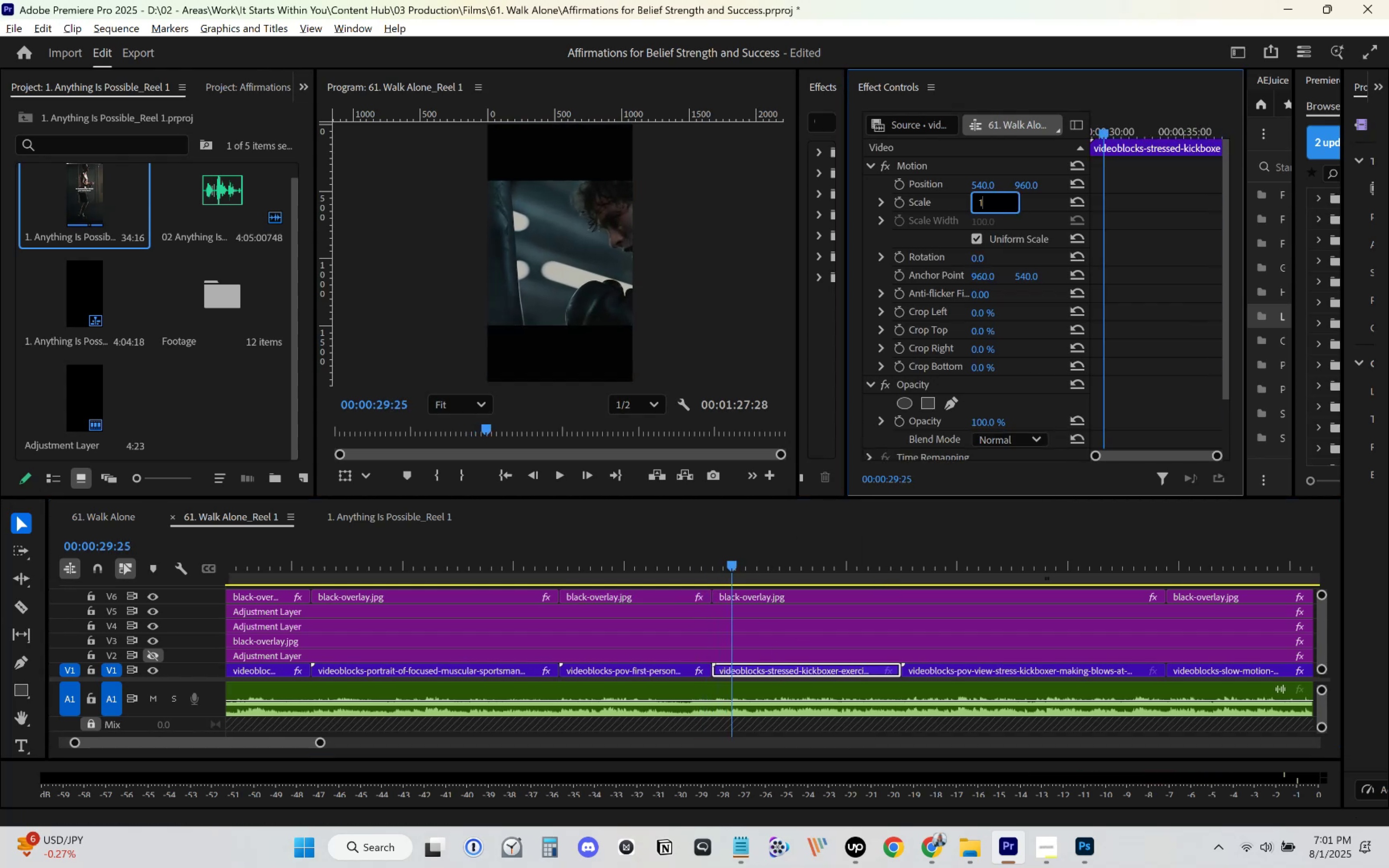 
key(Numpad8)
 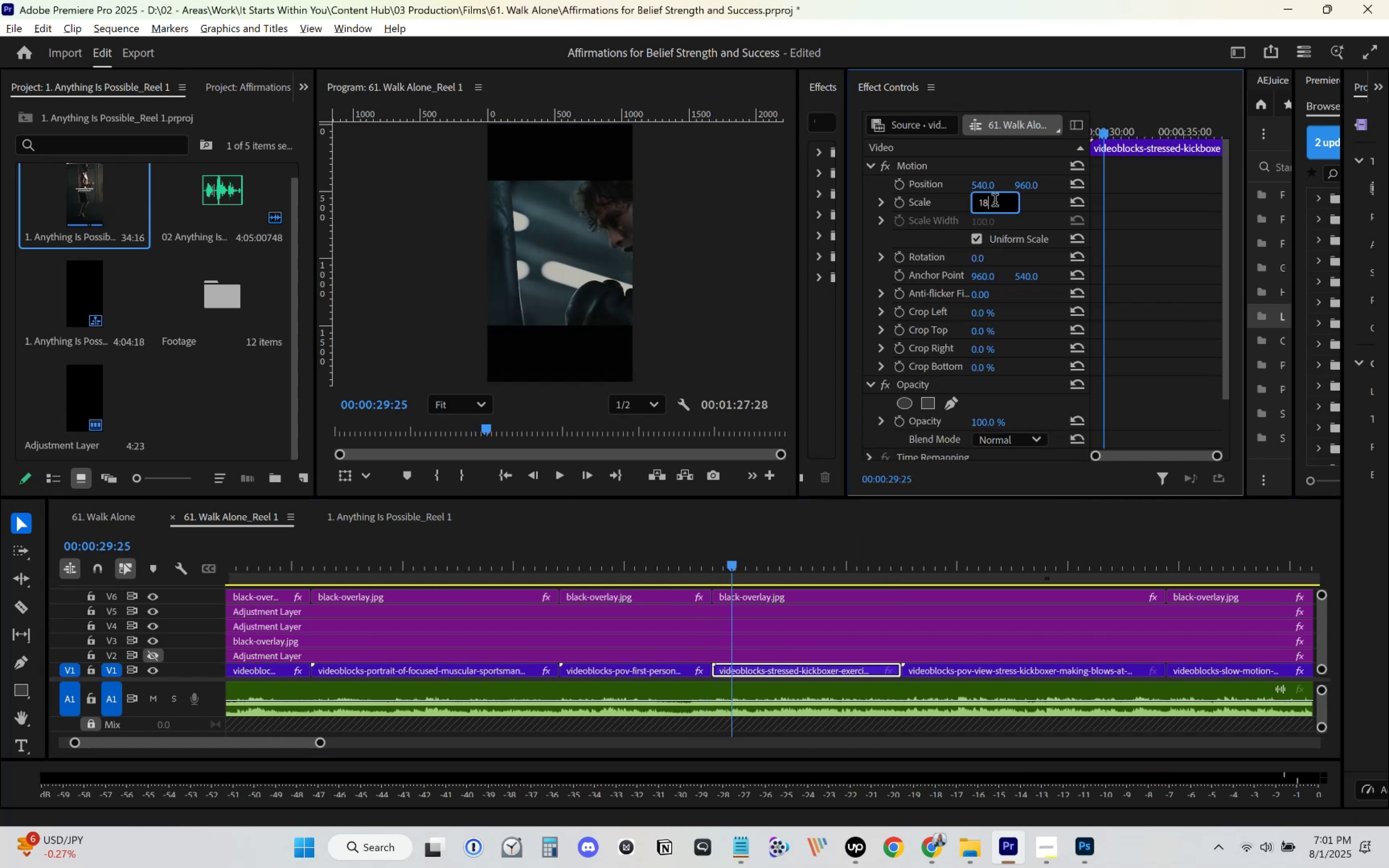 
key(Numpad0)
 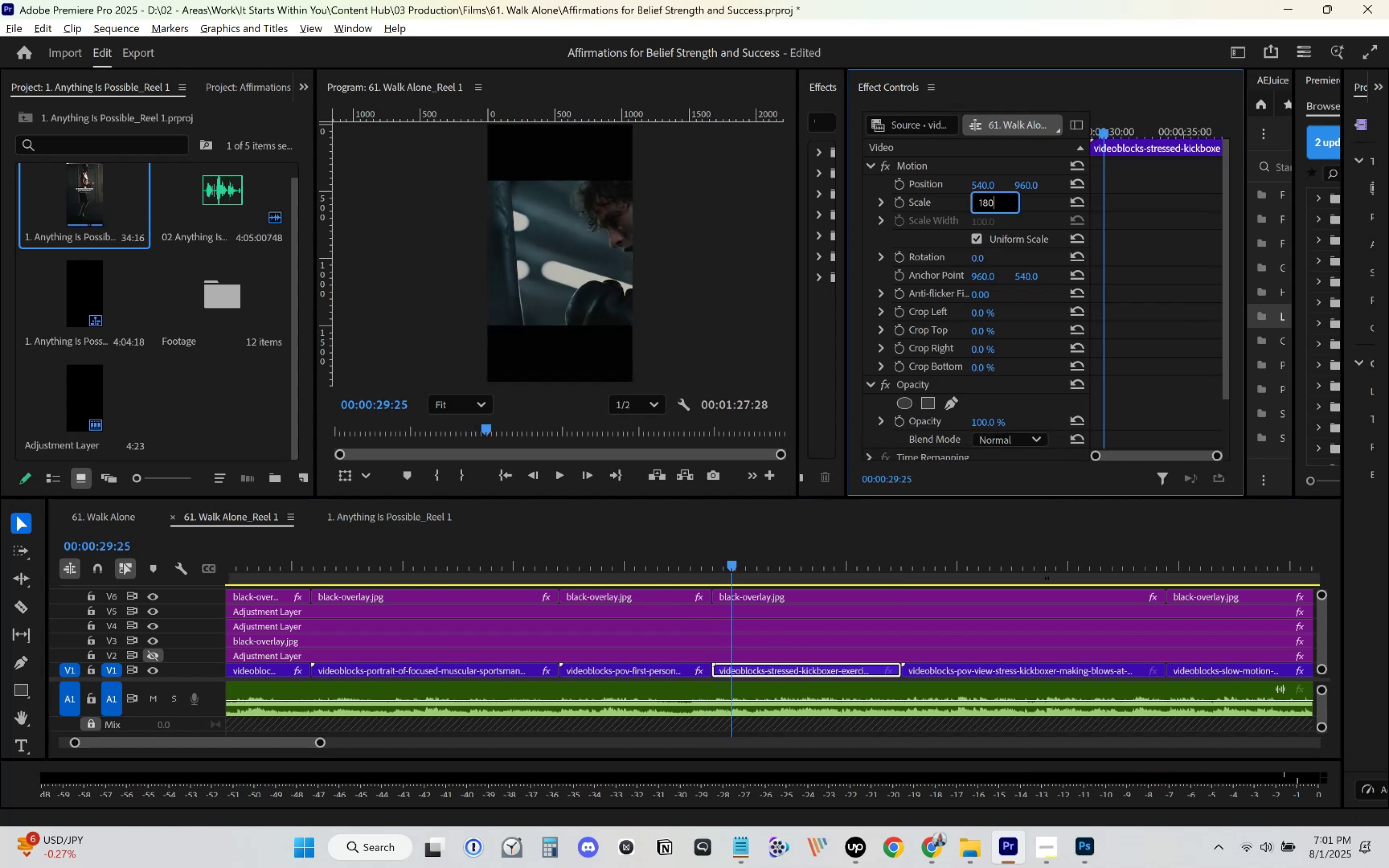 
key(Enter)
 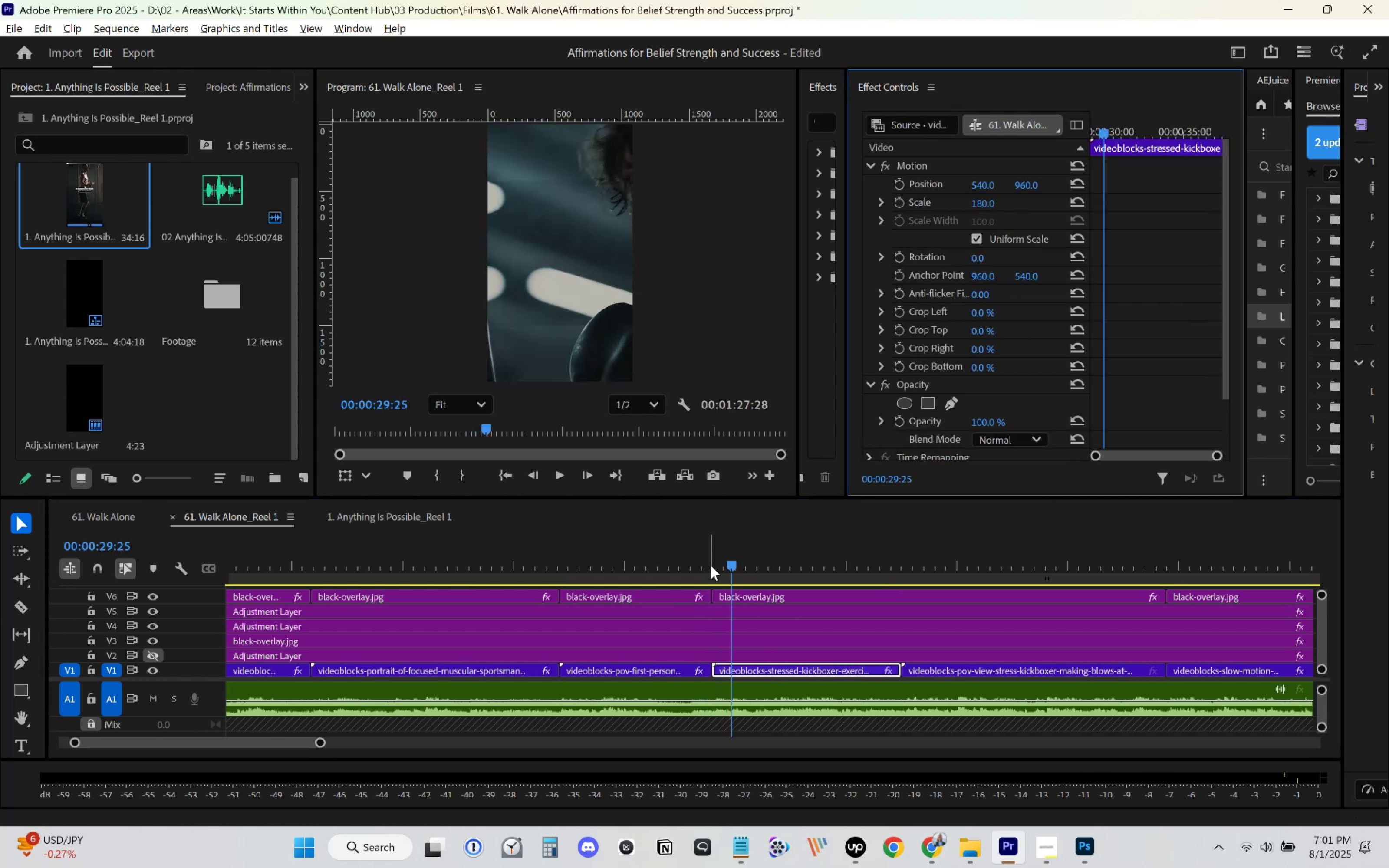 
left_click([784, 598])
 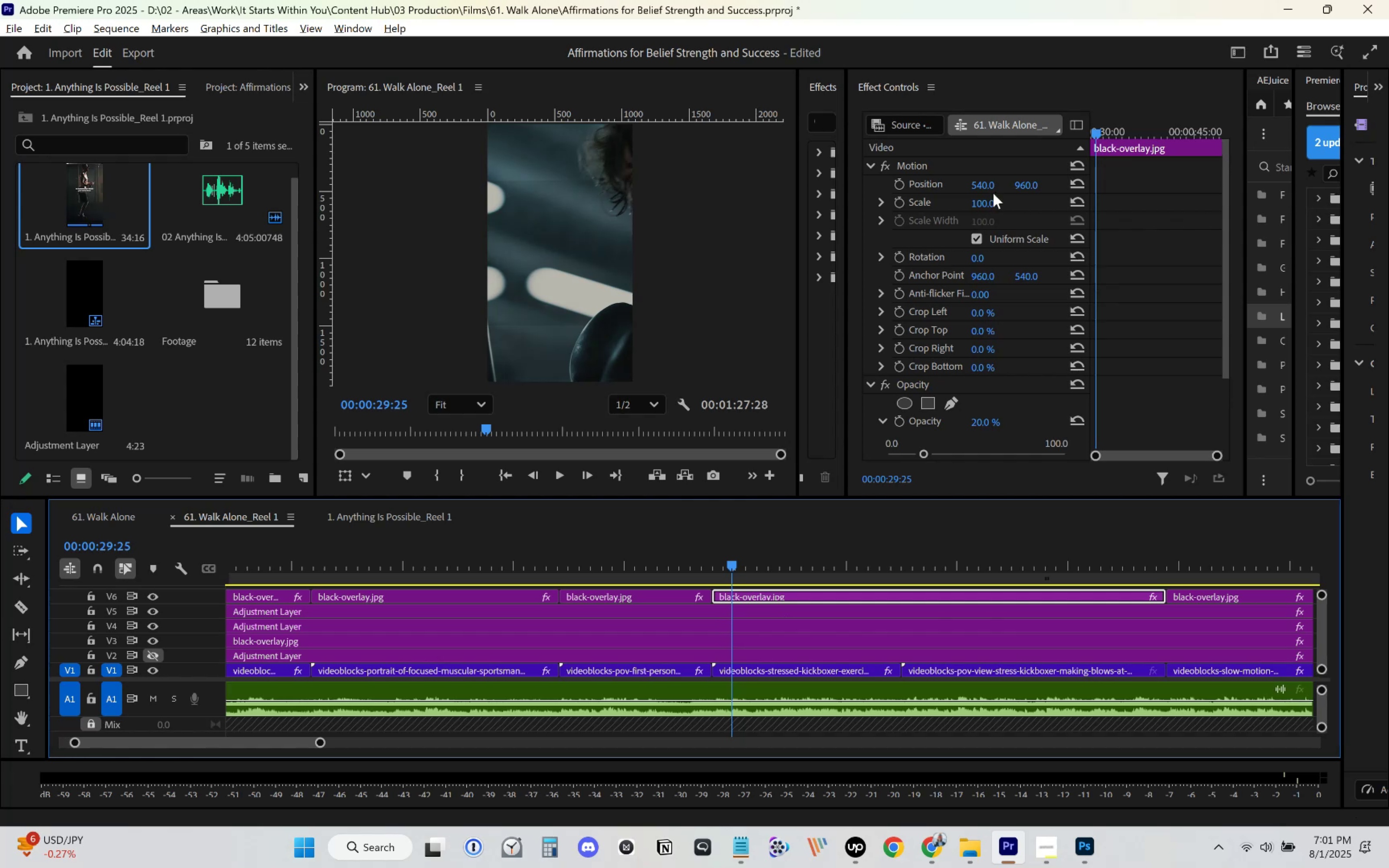 
left_click([987, 200])
 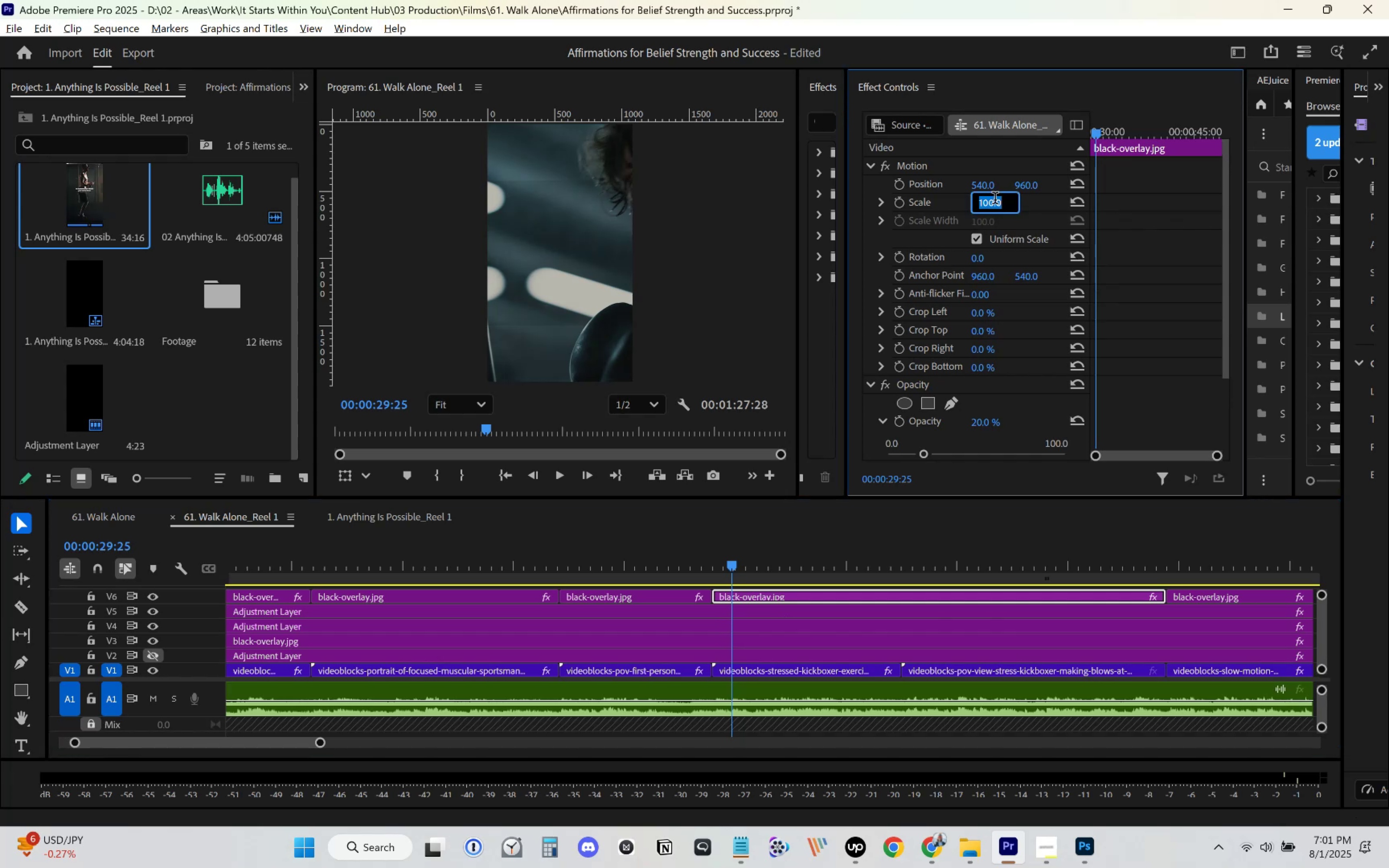 
key(Numpad1)
 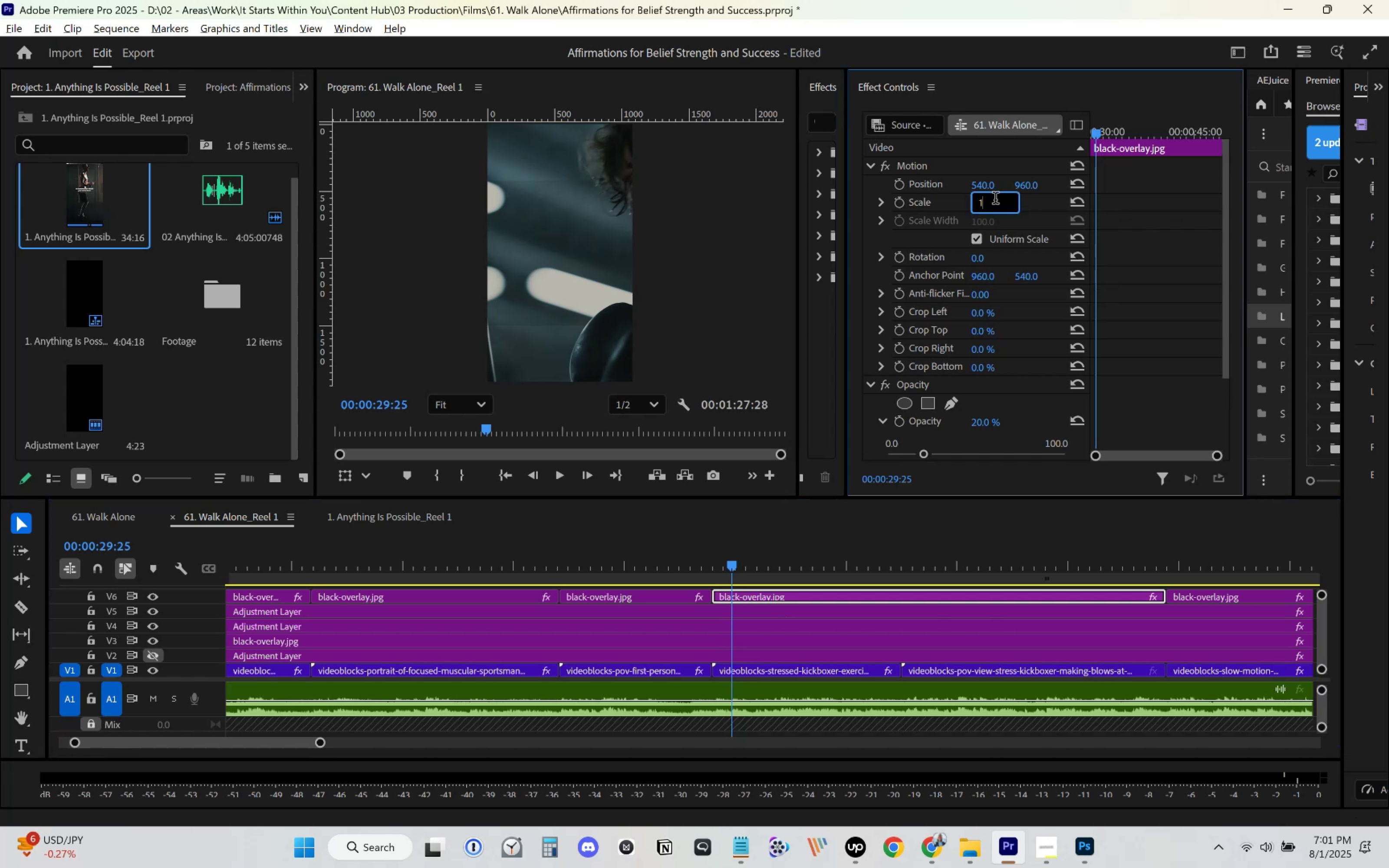 
key(Numpad8)
 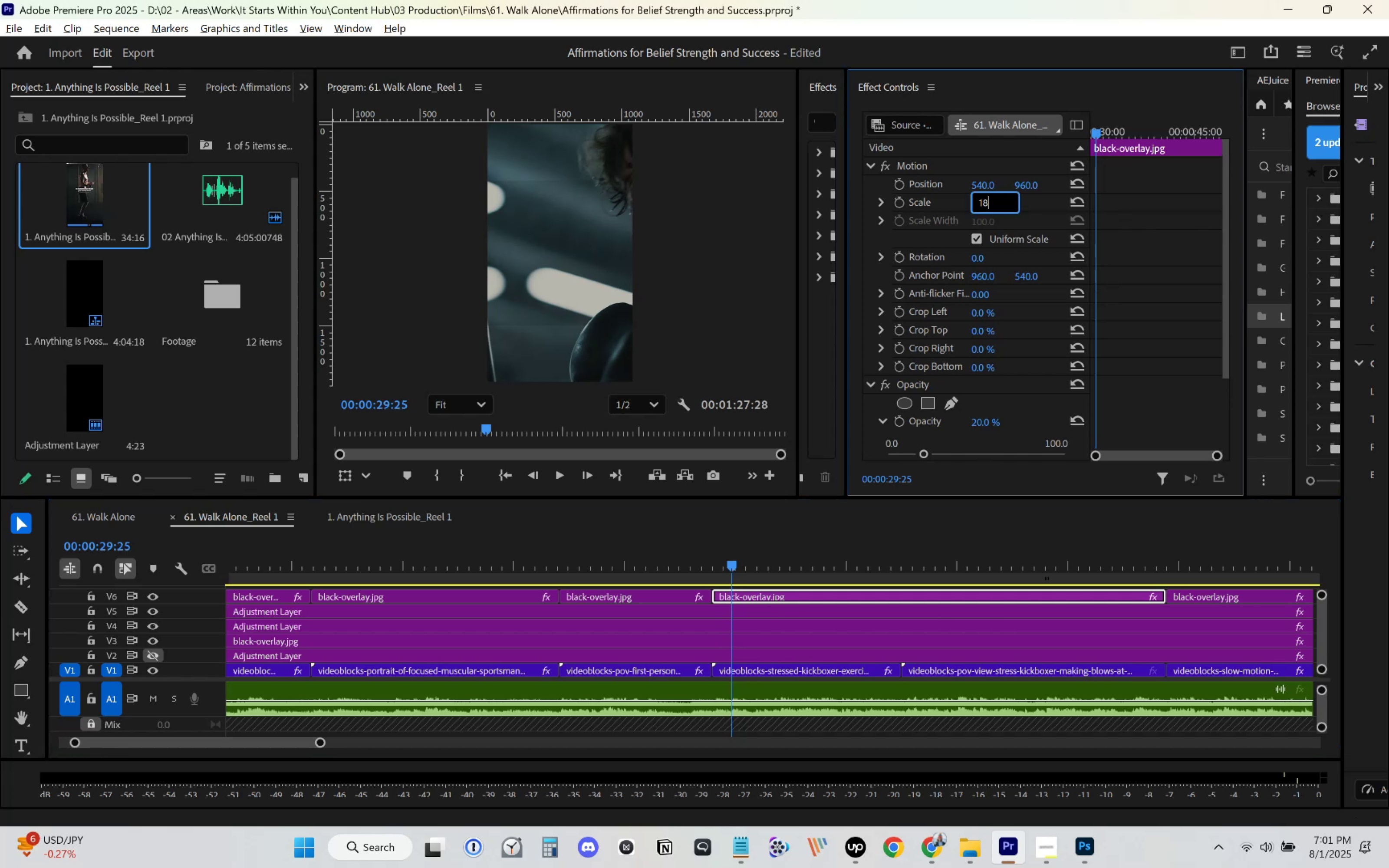 
key(Numpad0)
 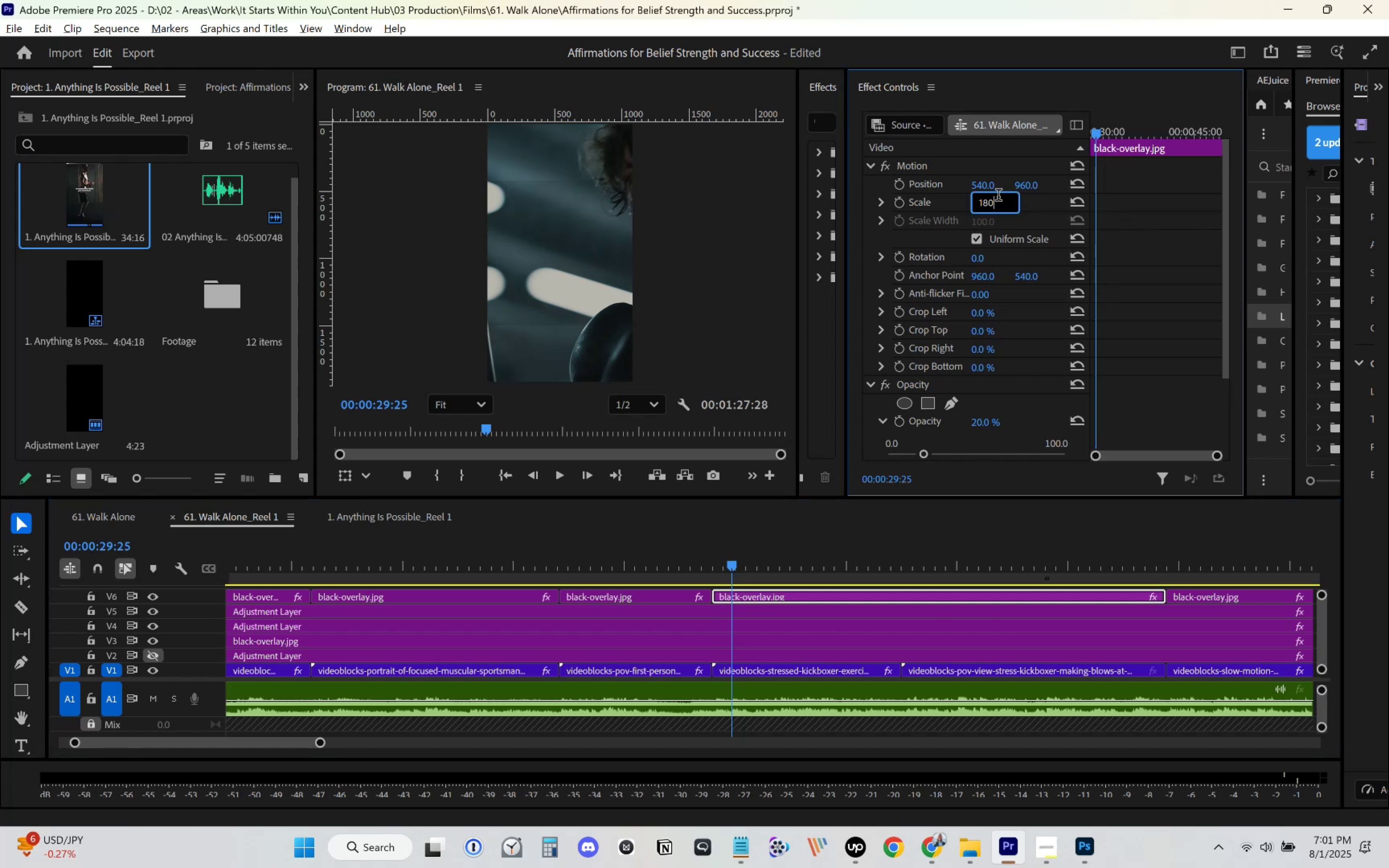 
key(Enter)
 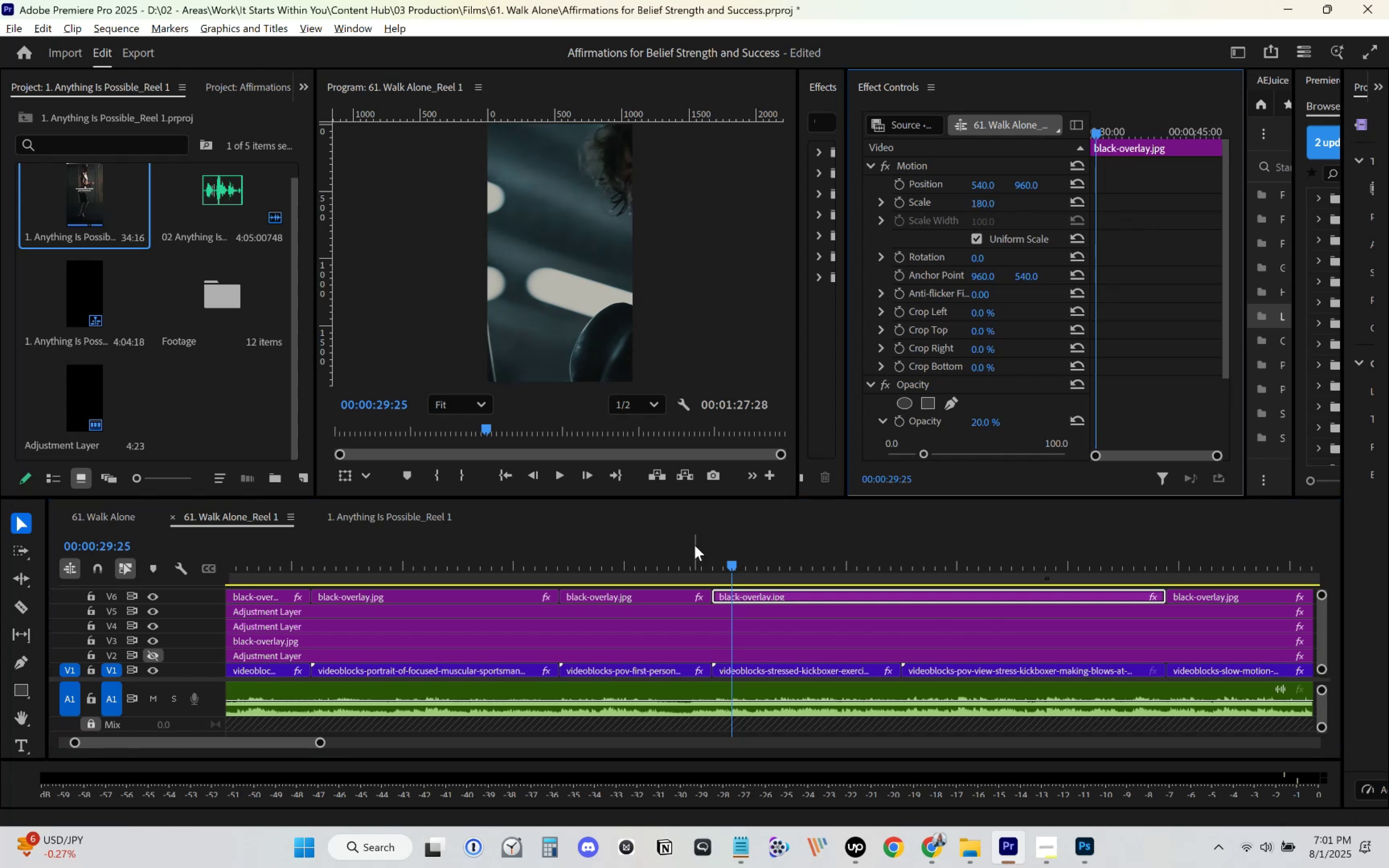 
left_click([694, 547])
 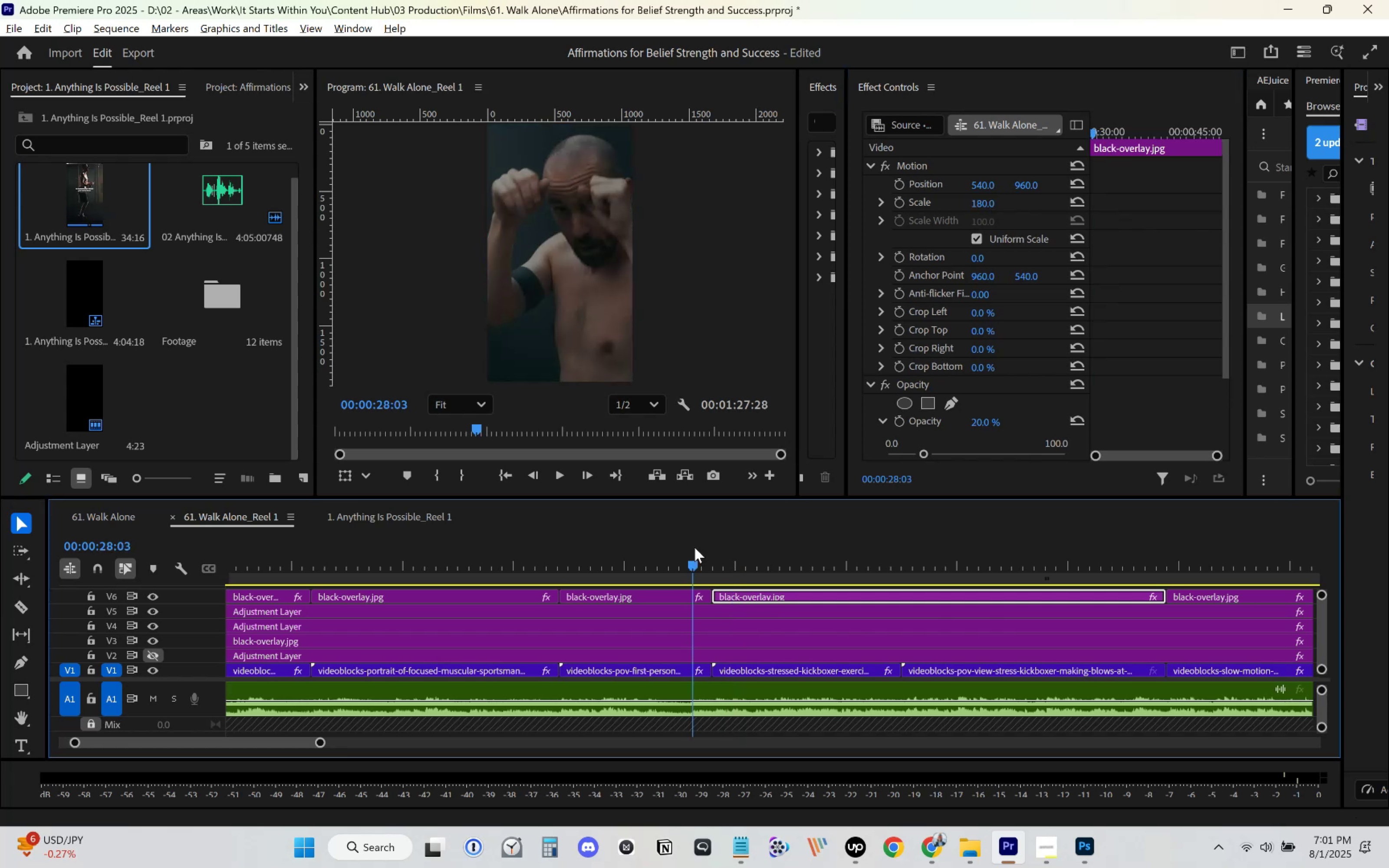 
key(Space)
 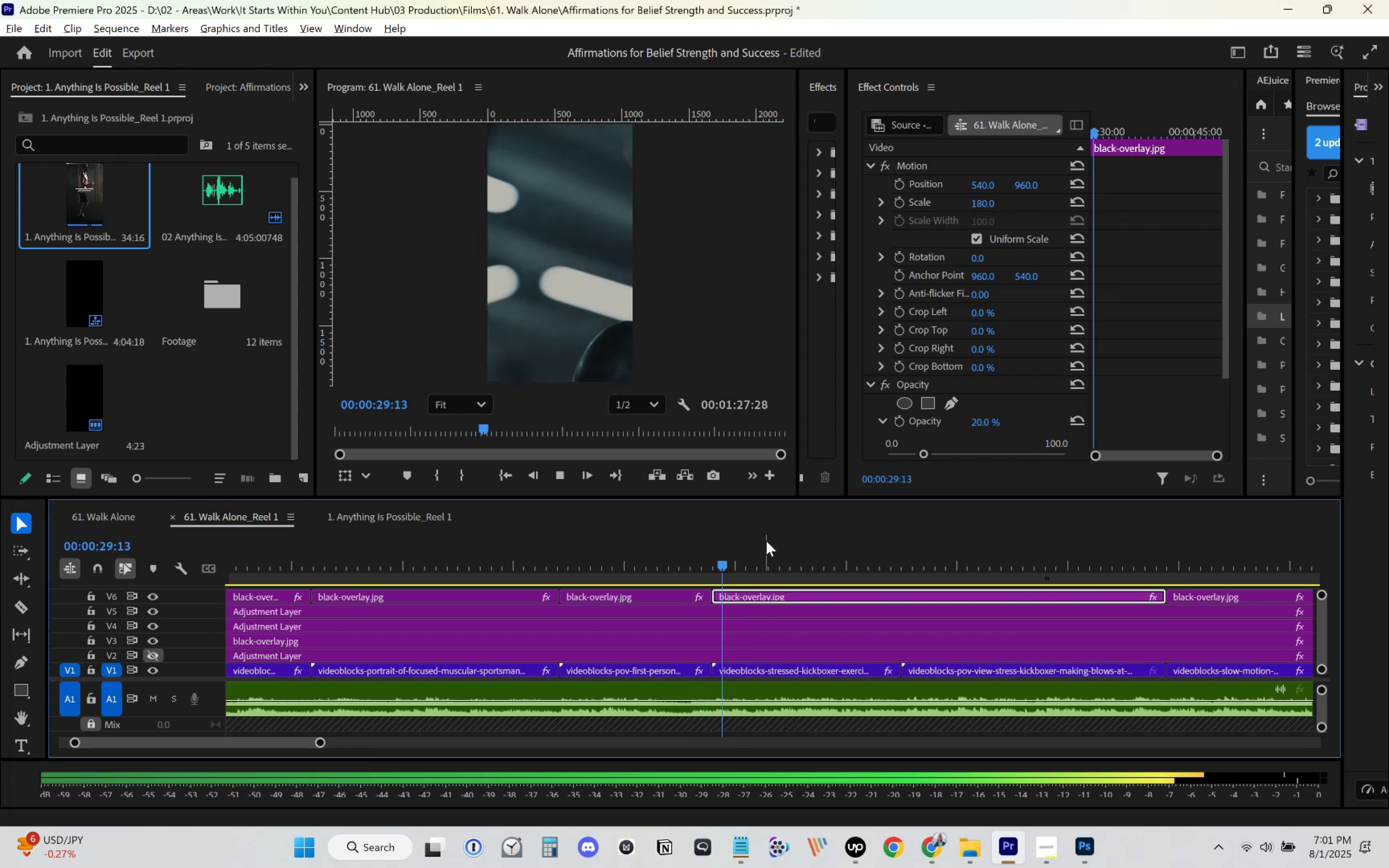 
key(Space)
 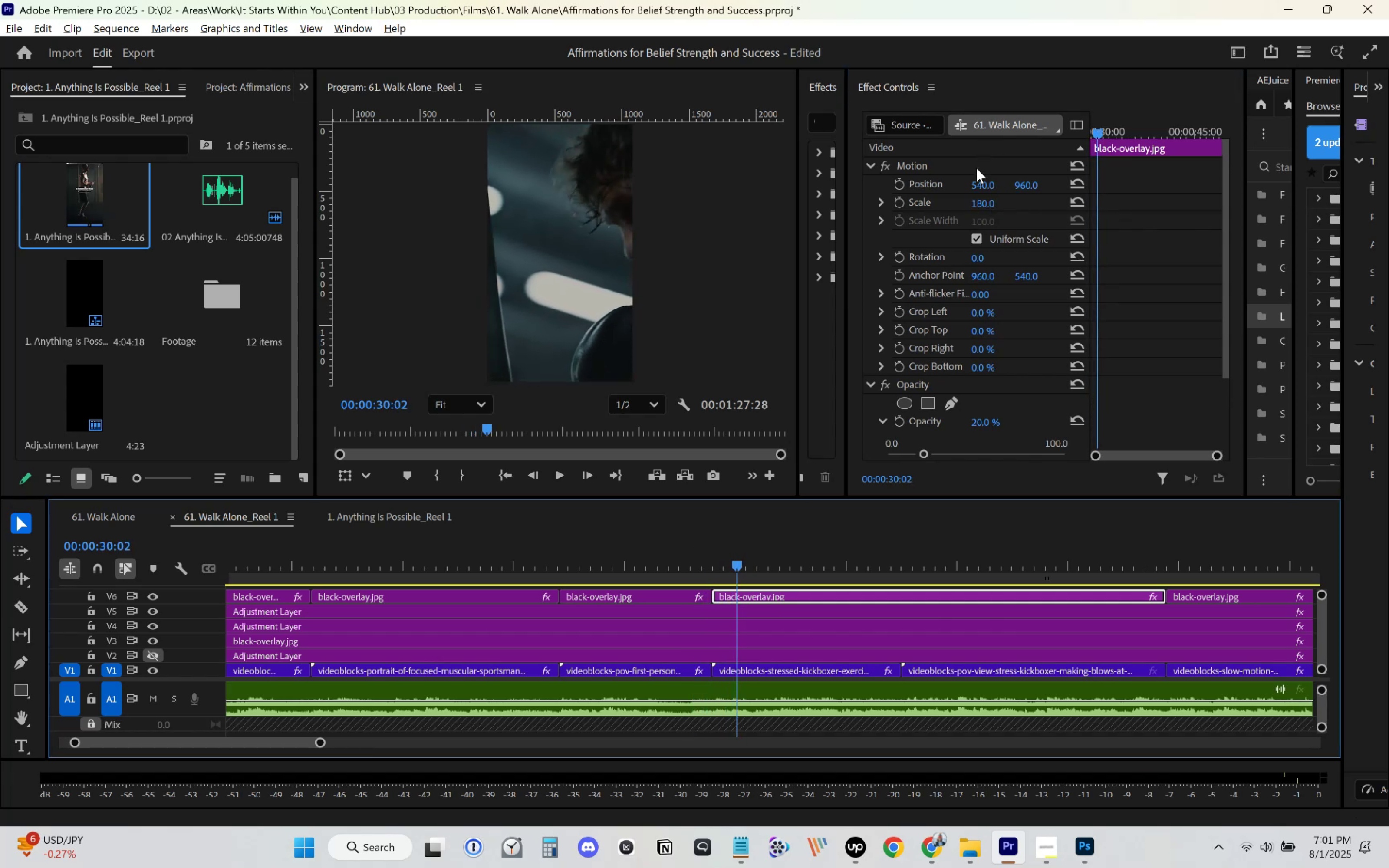 
left_click_drag(start_coordinate=[984, 182], to_coordinate=[972, 189])
 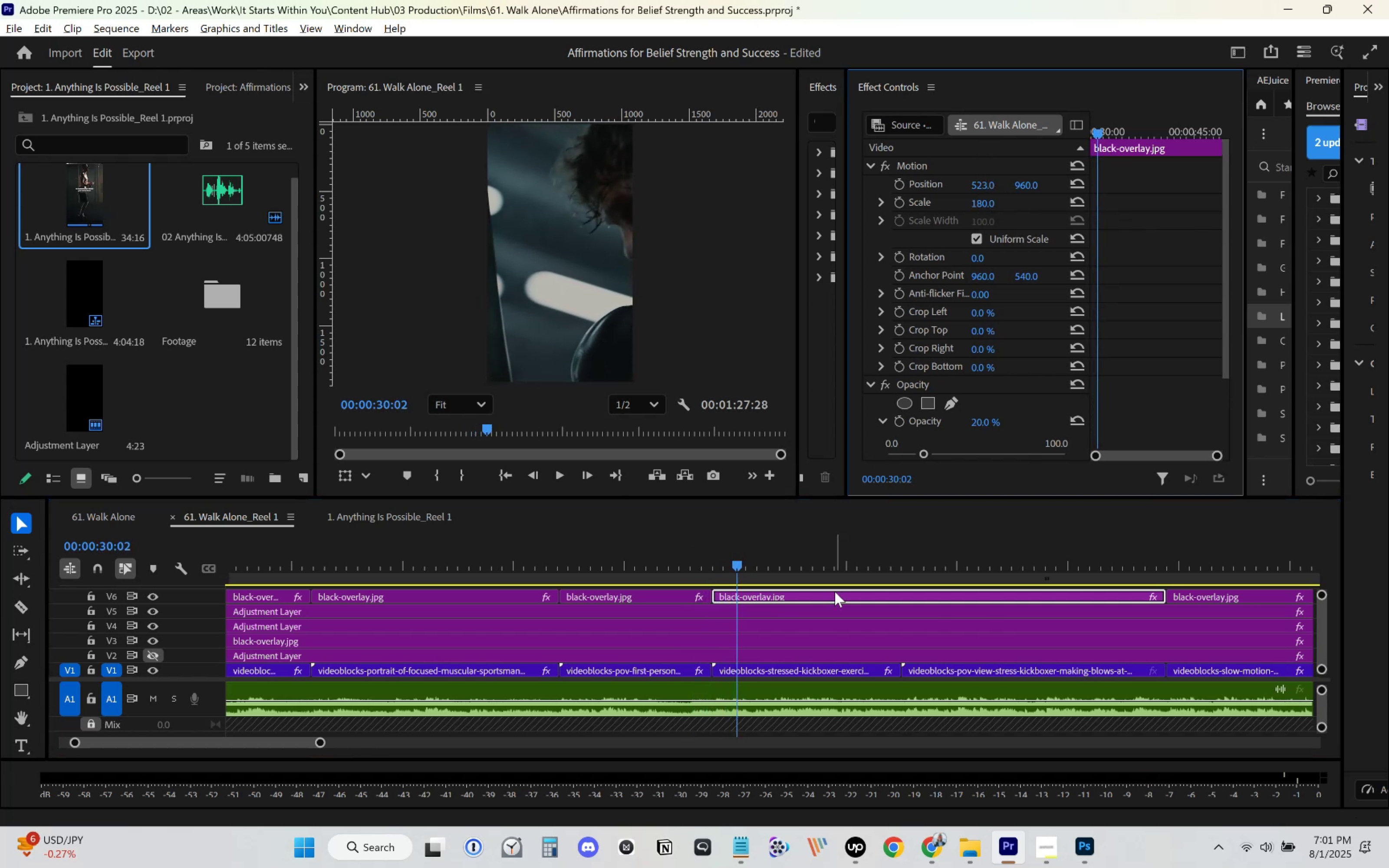 
key(Control+ControlLeft)
 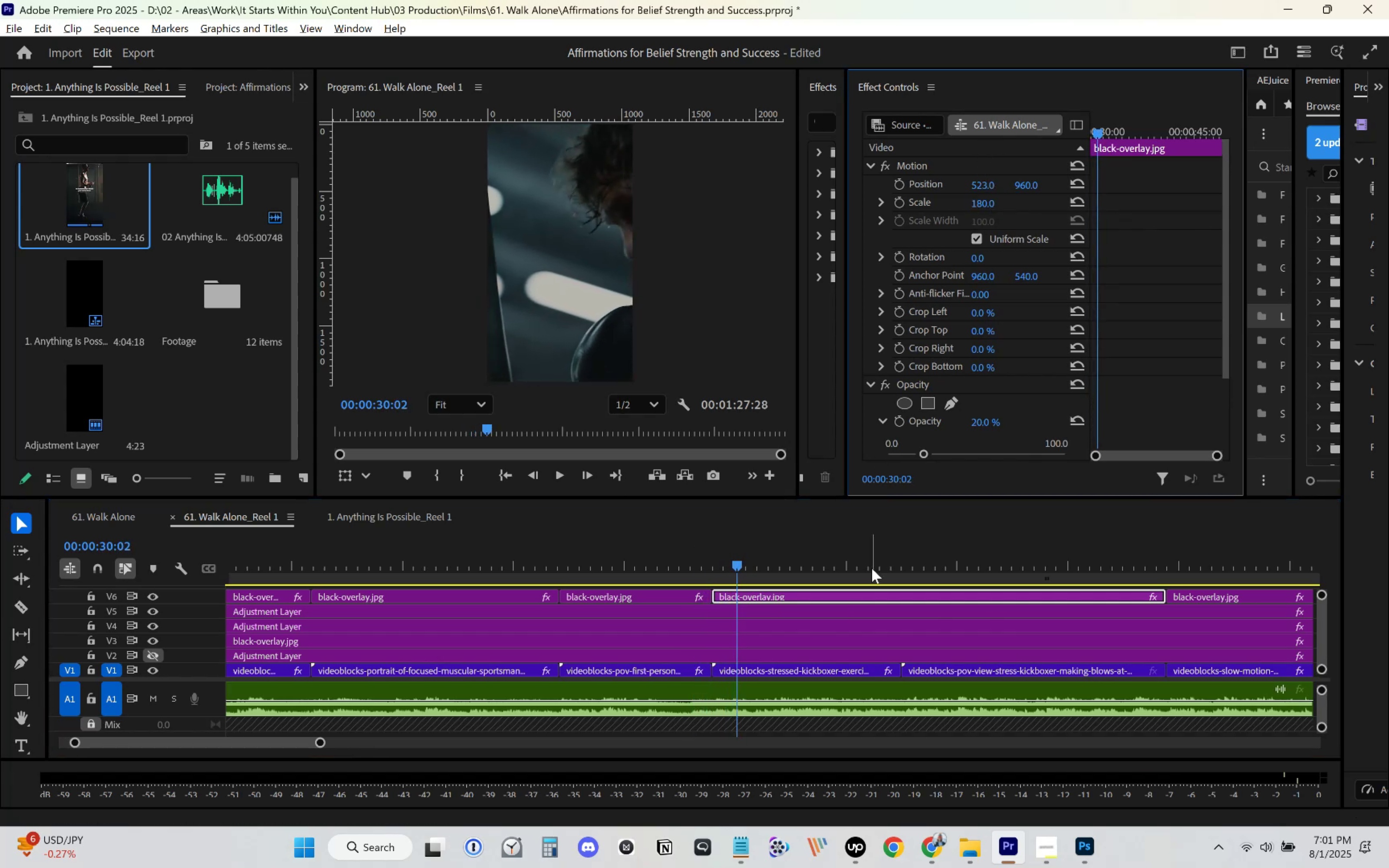 
key(Control+Z)
 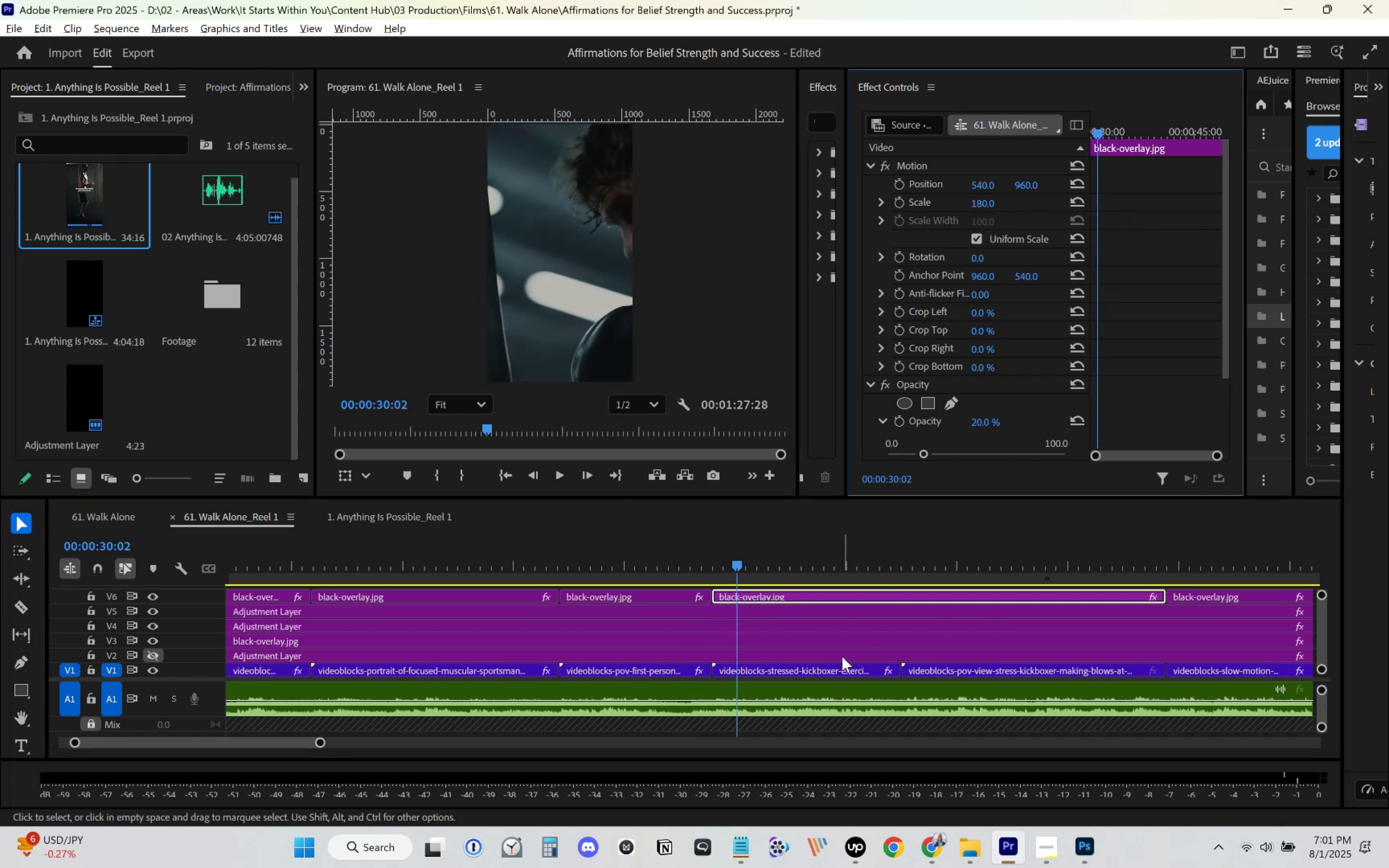 
left_click([833, 668])
 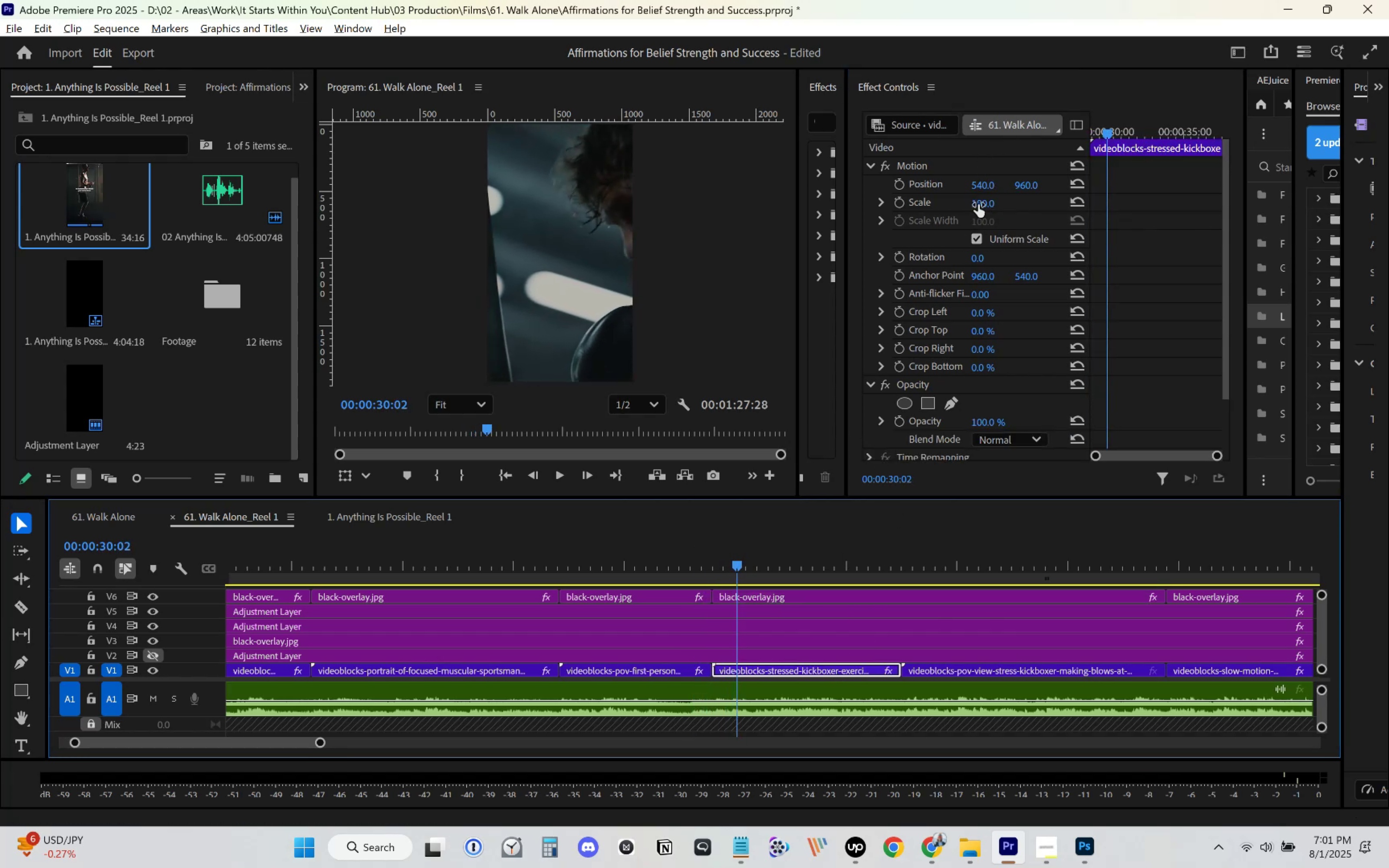 
left_click_drag(start_coordinate=[986, 176], to_coordinate=[972, 185])
 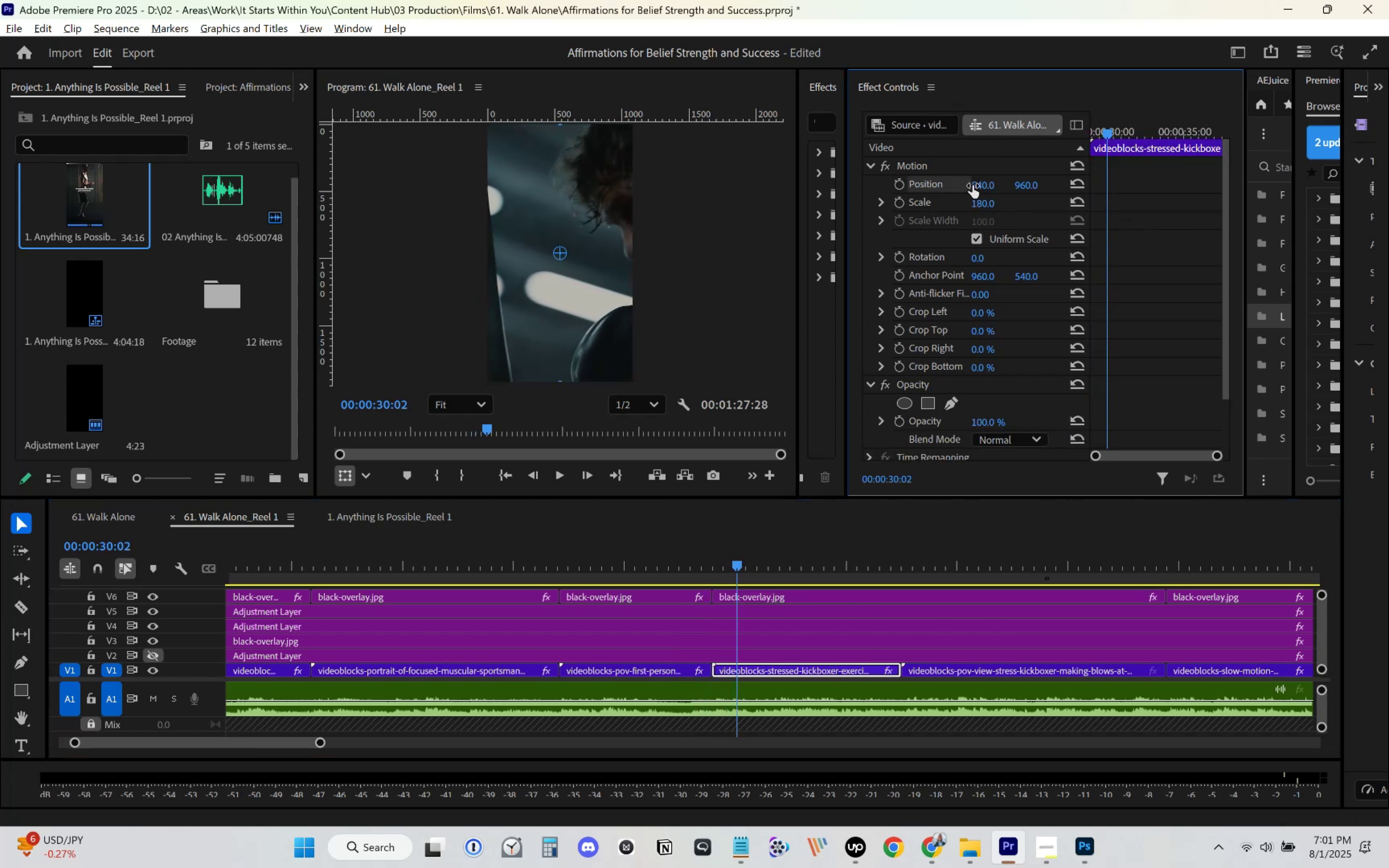 
left_click_drag(start_coordinate=[985, 181], to_coordinate=[639, 273])
 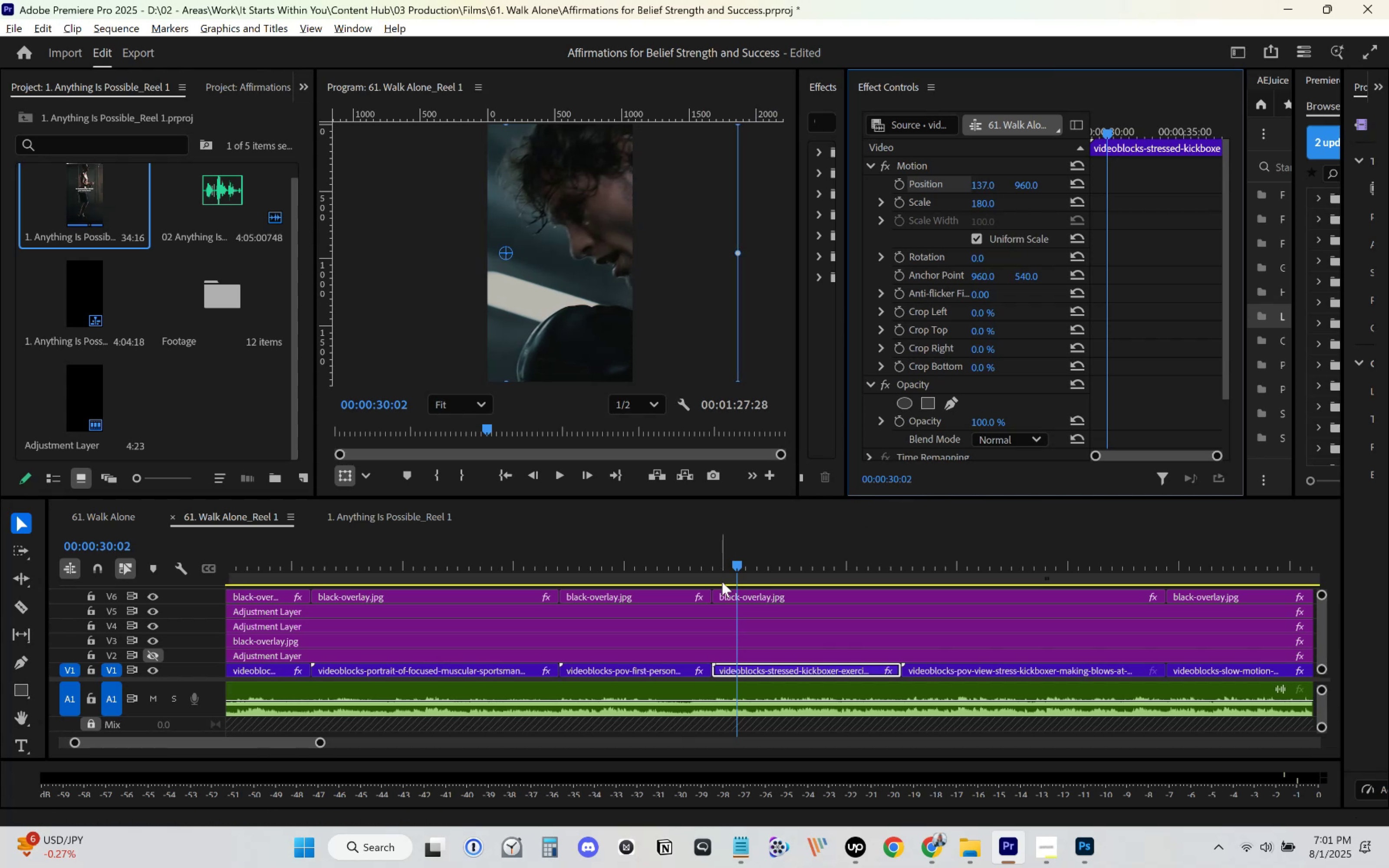 
key(Space)
 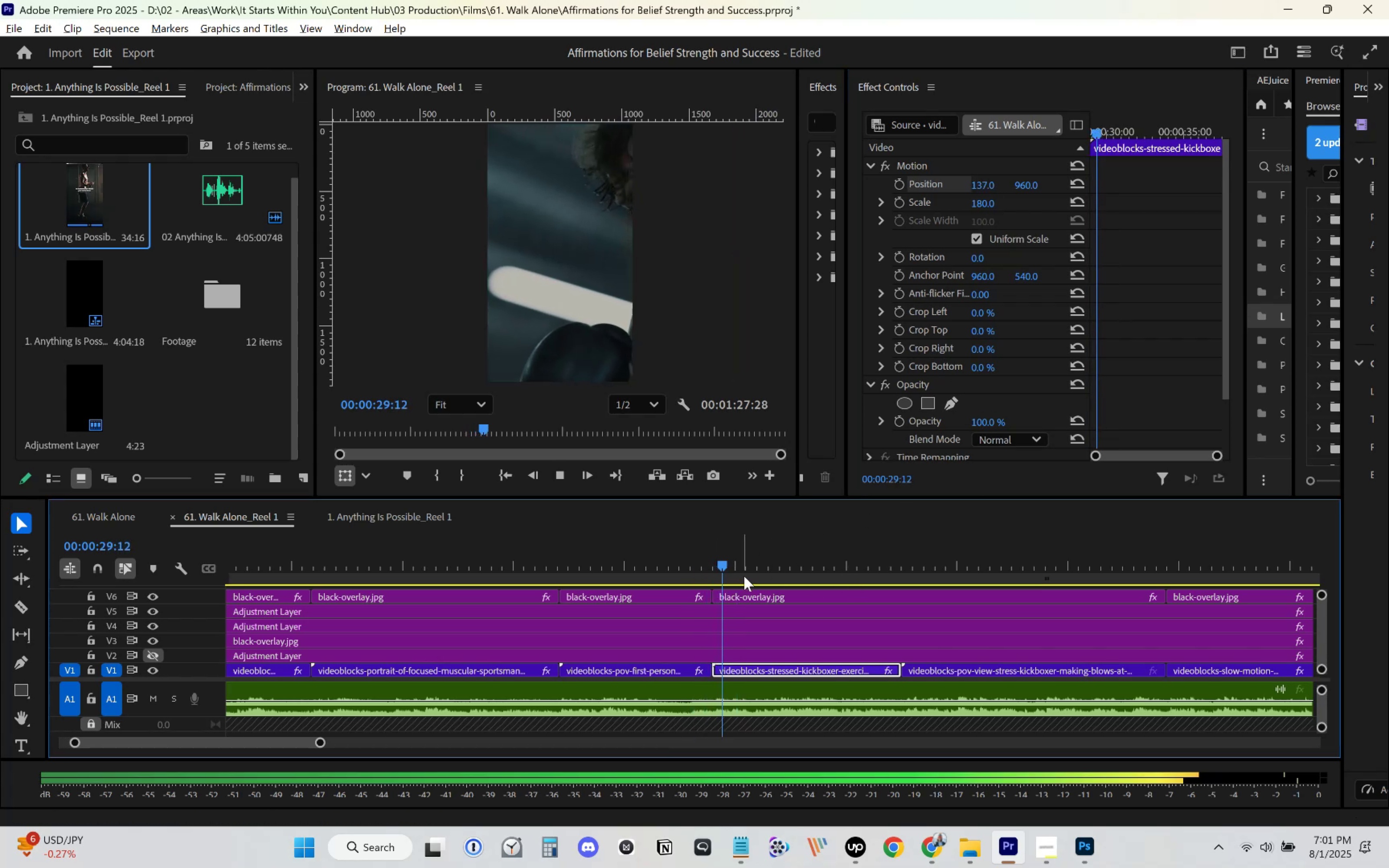 
left_click([678, 559])
 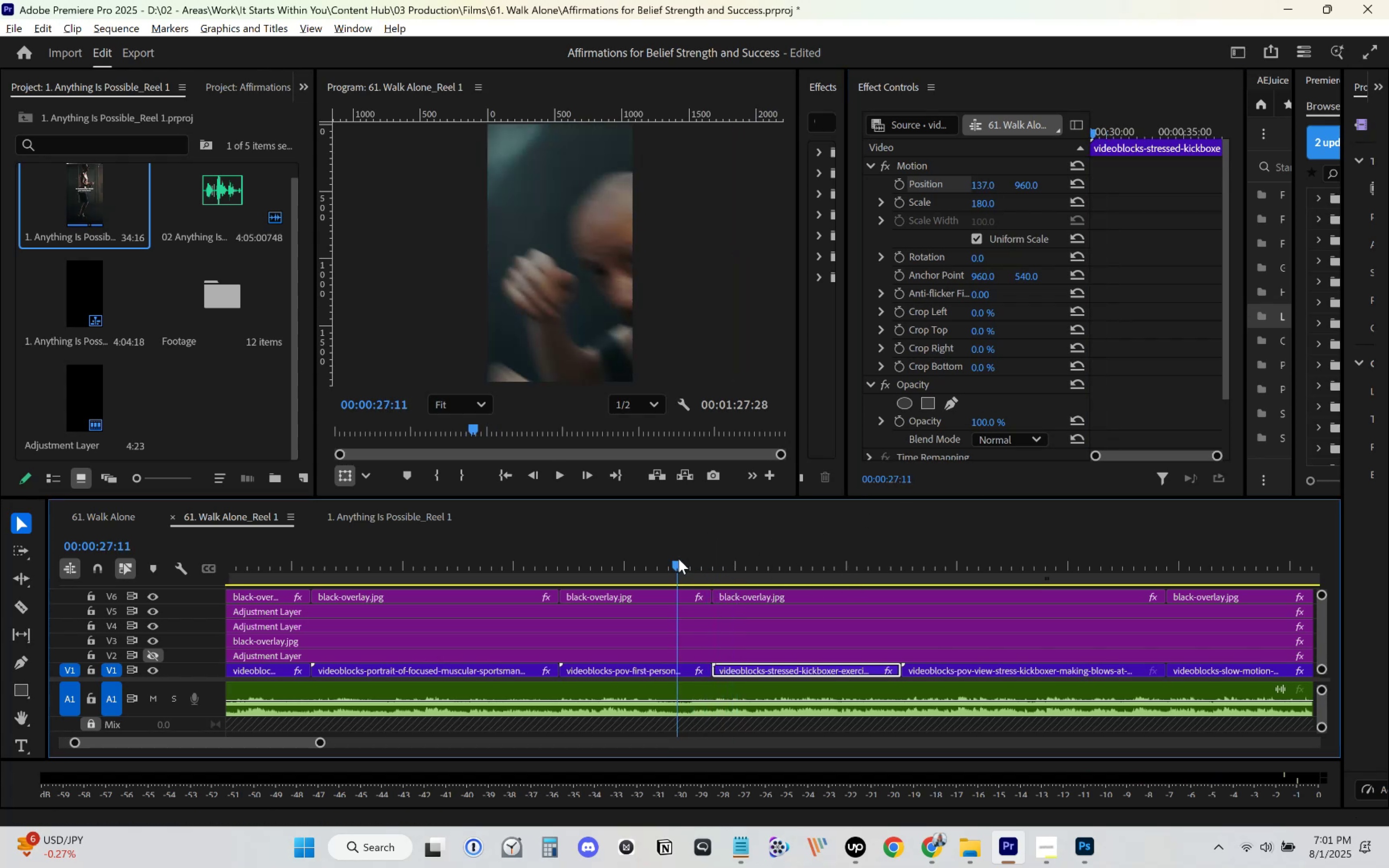 
key(Space)
 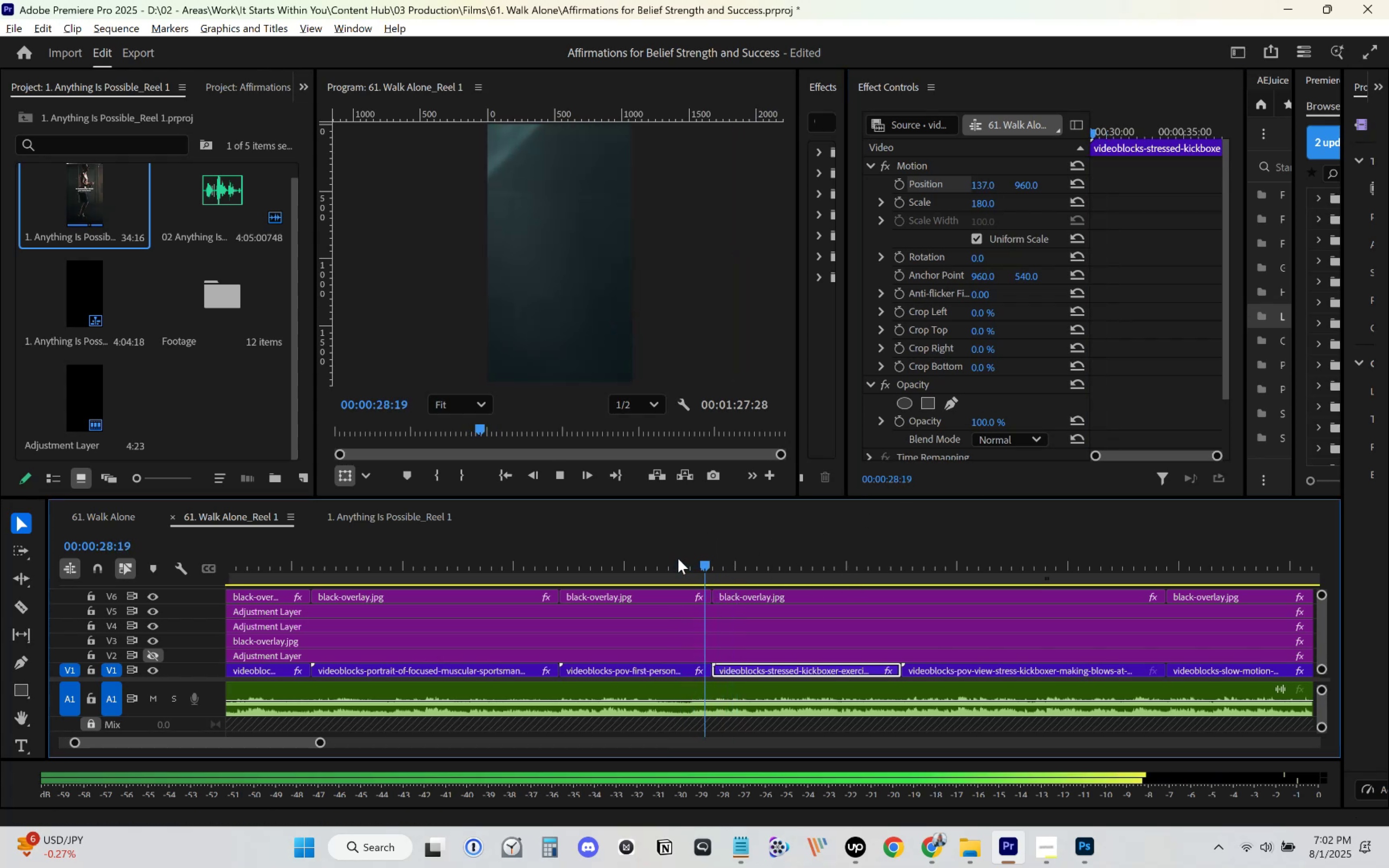 
double_click([555, 565])
 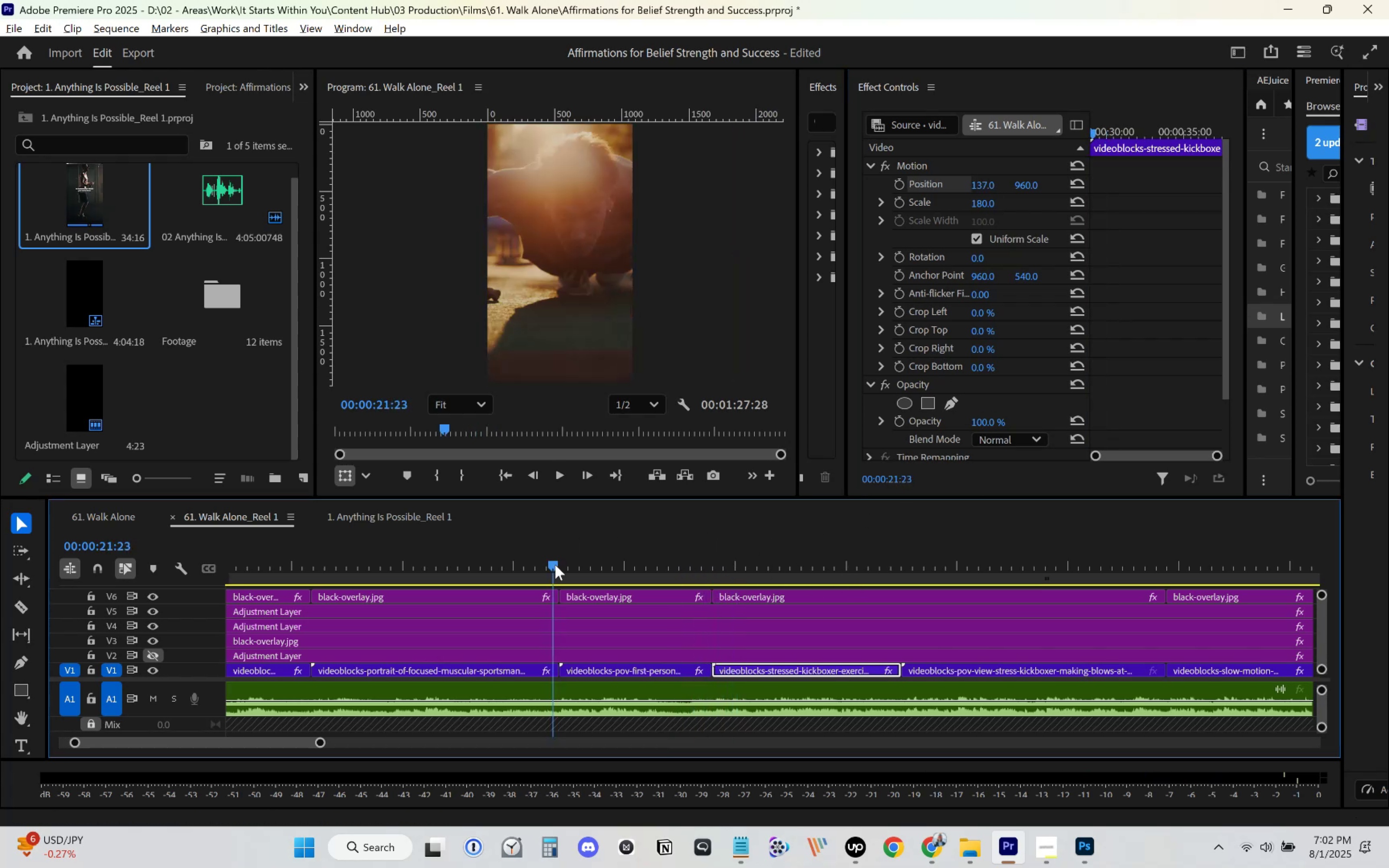 
key(Space)
 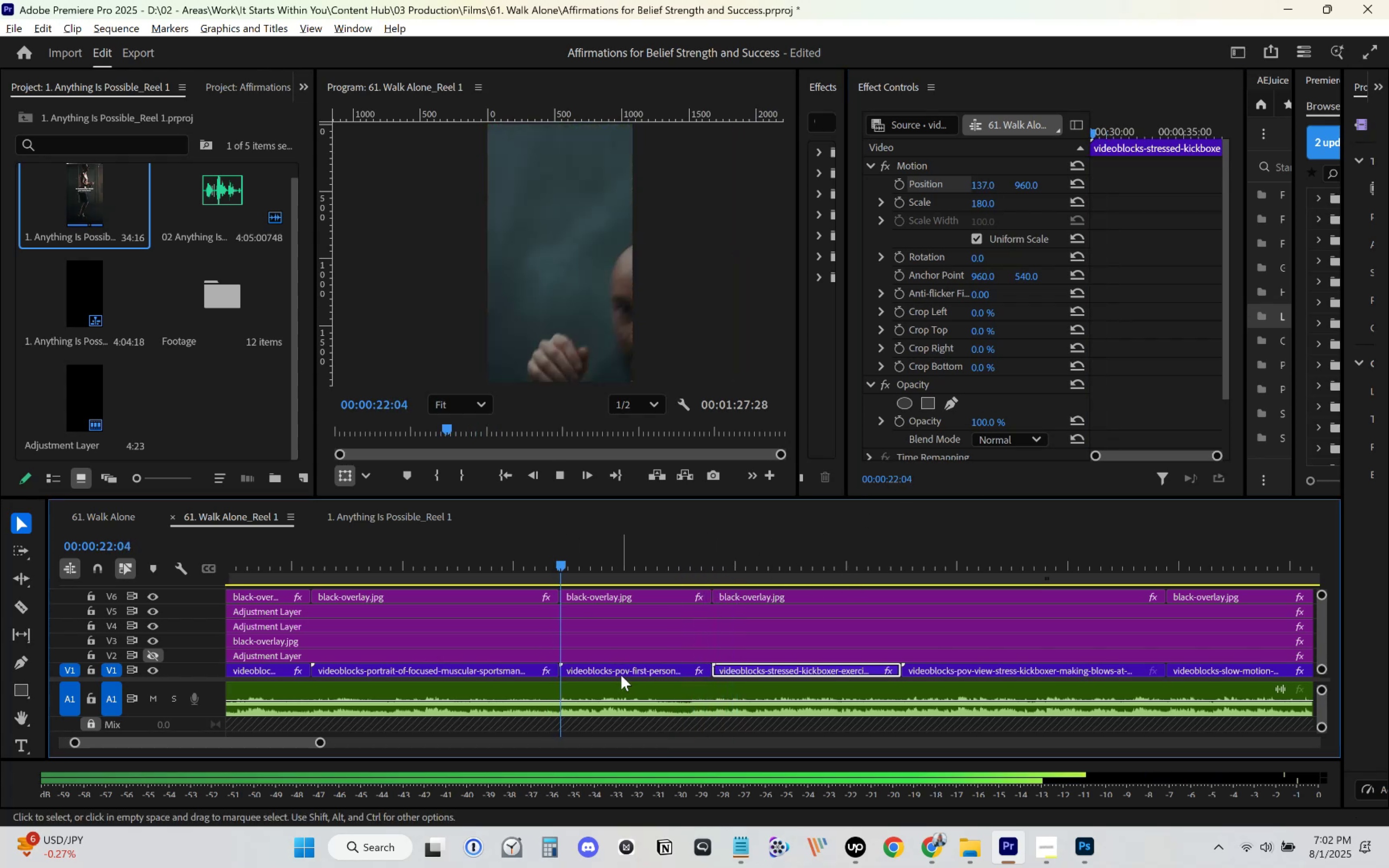 
left_click([622, 675])
 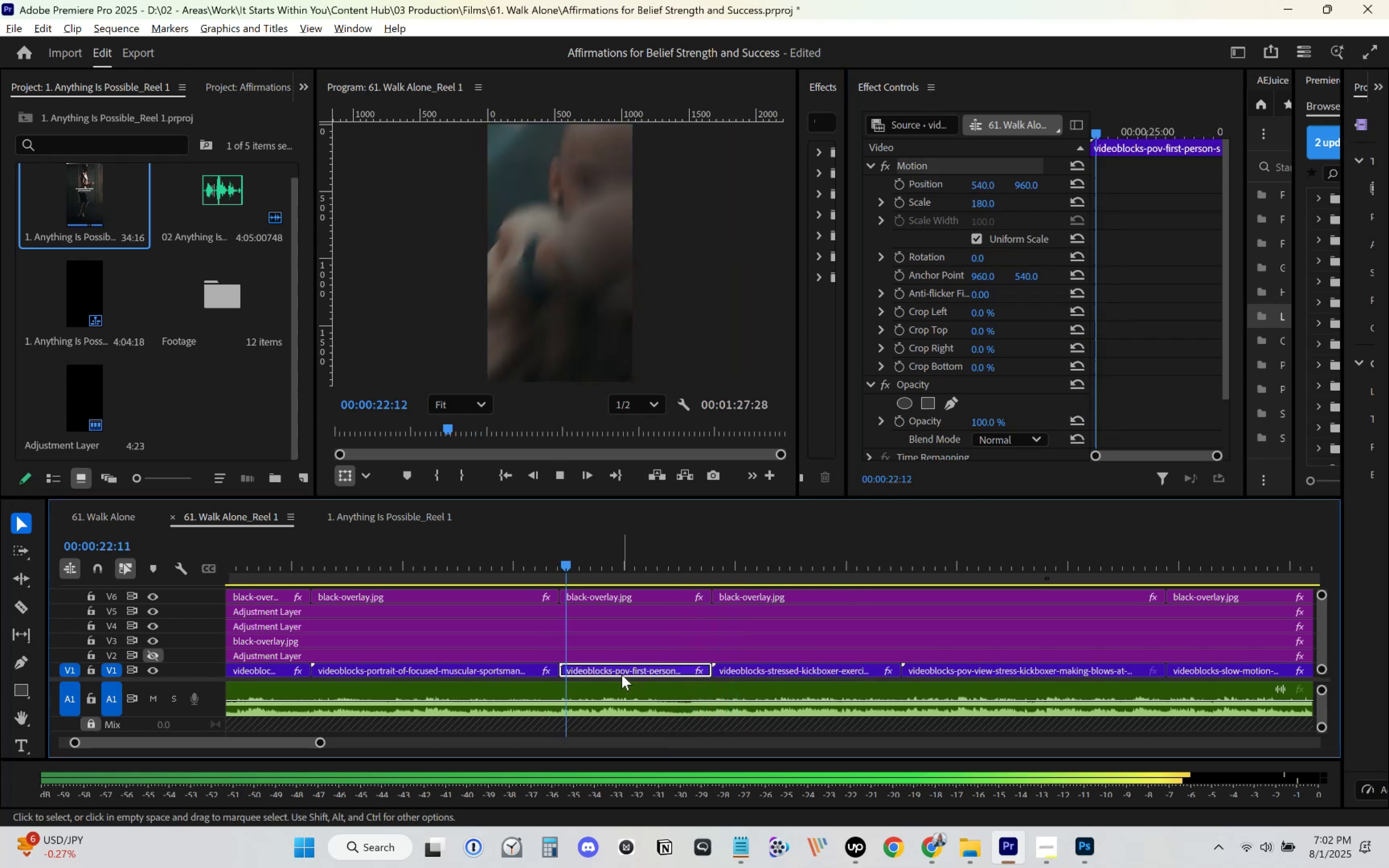 
key(Space)
 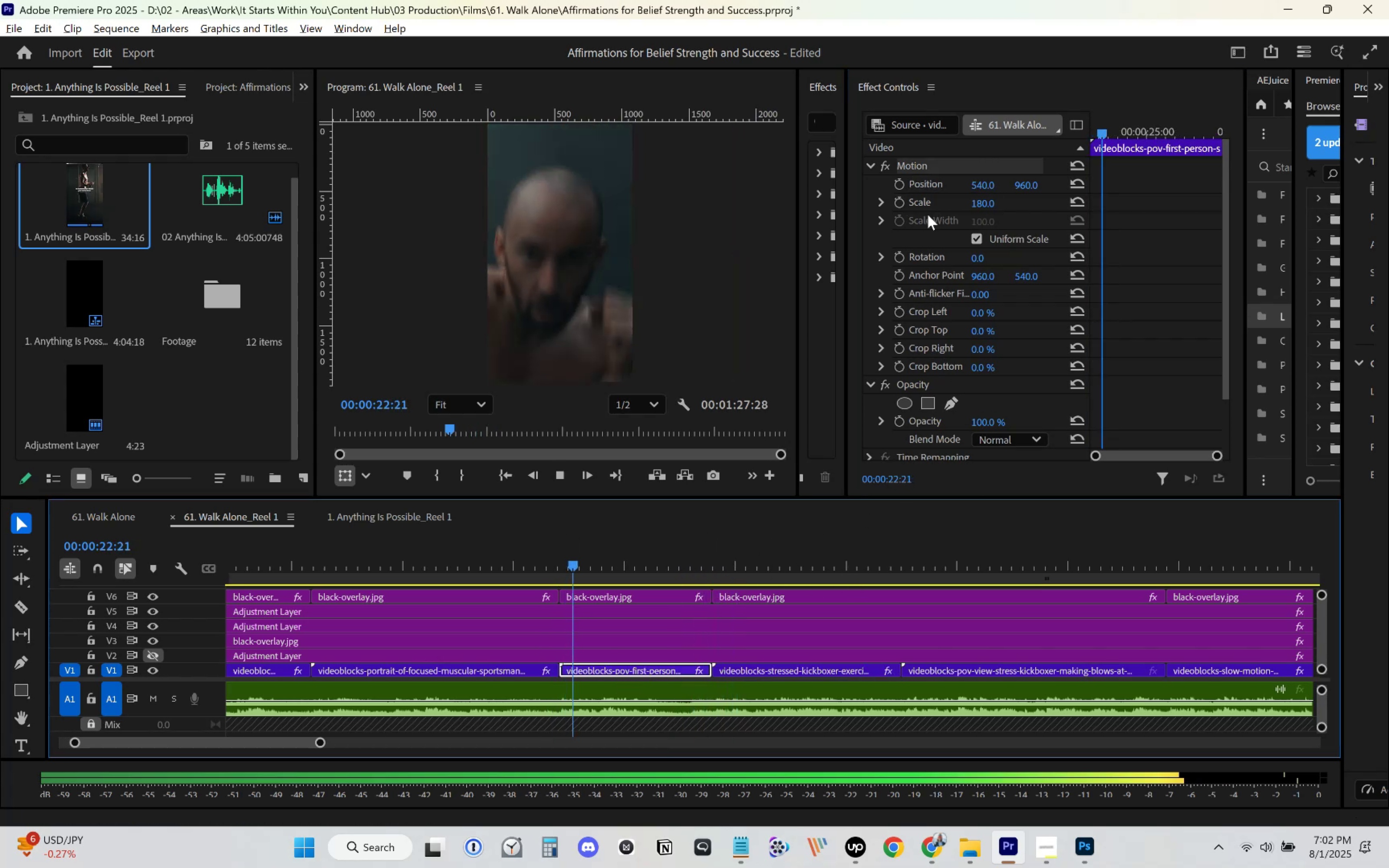 
key(Space)
 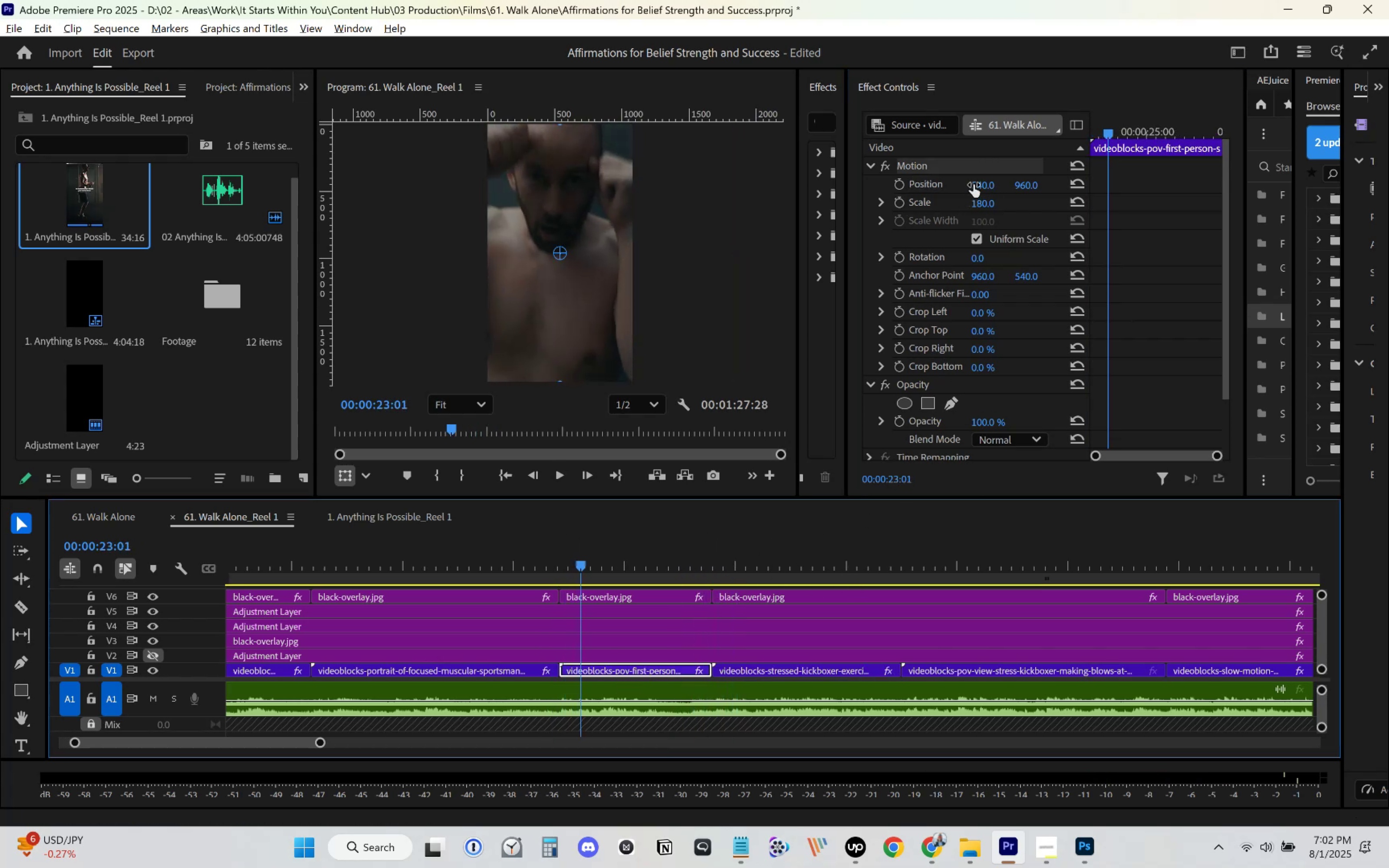 
left_click_drag(start_coordinate=[975, 183], to_coordinate=[934, 221])
 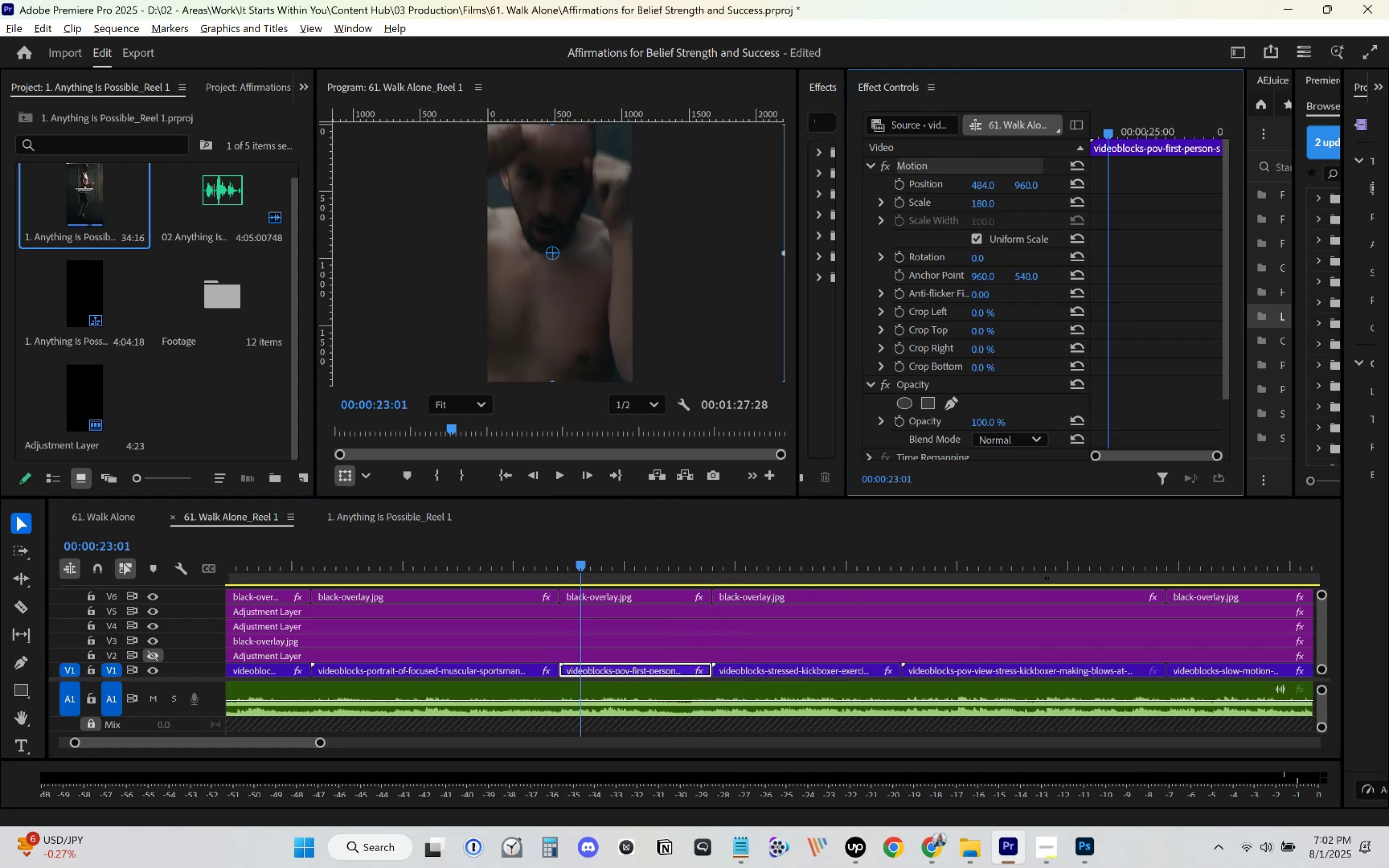 
key(Space)
 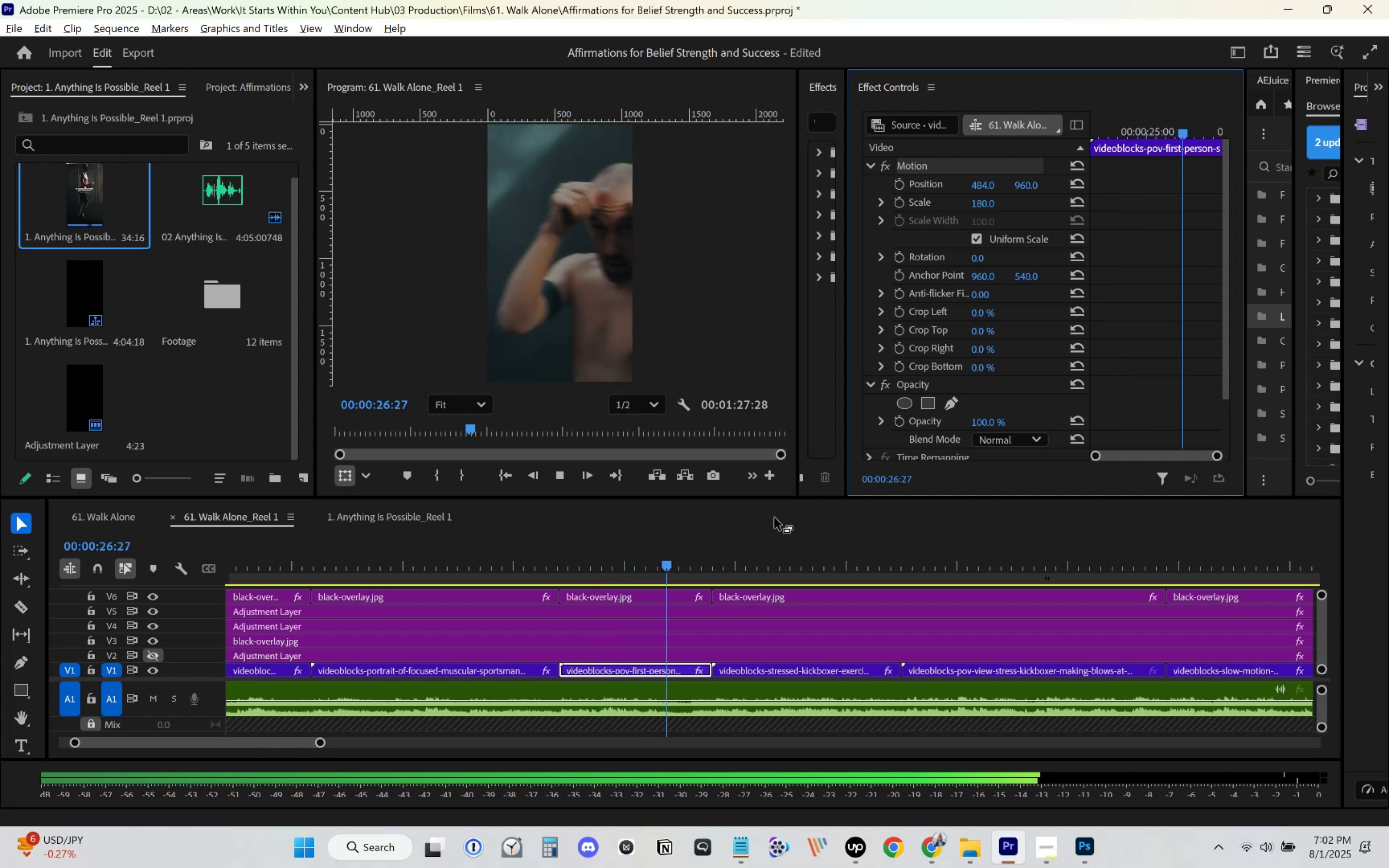 
wait(5.41)
 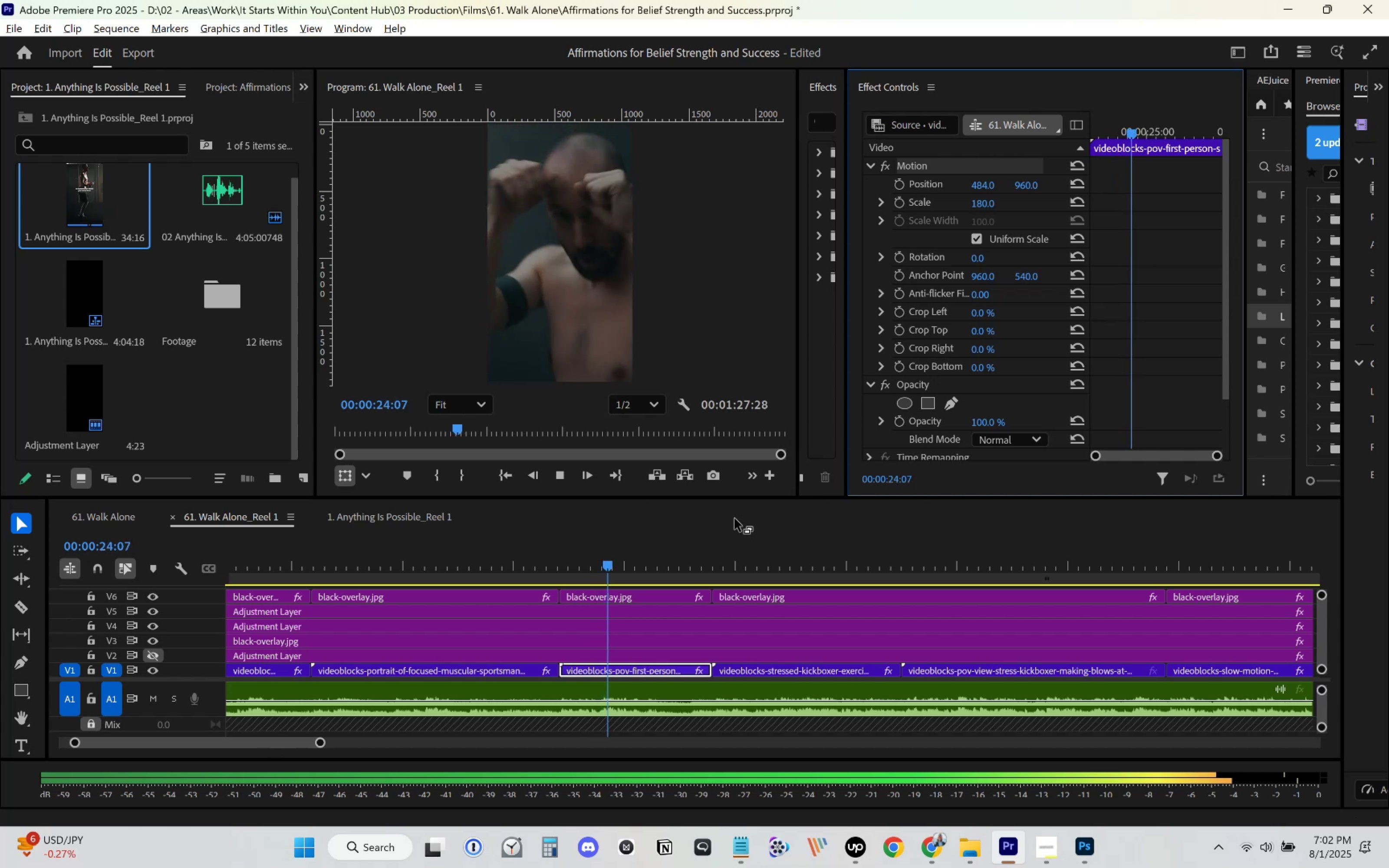 
scroll: coordinate [872, 615], scroll_direction: down, amount: 5.0
 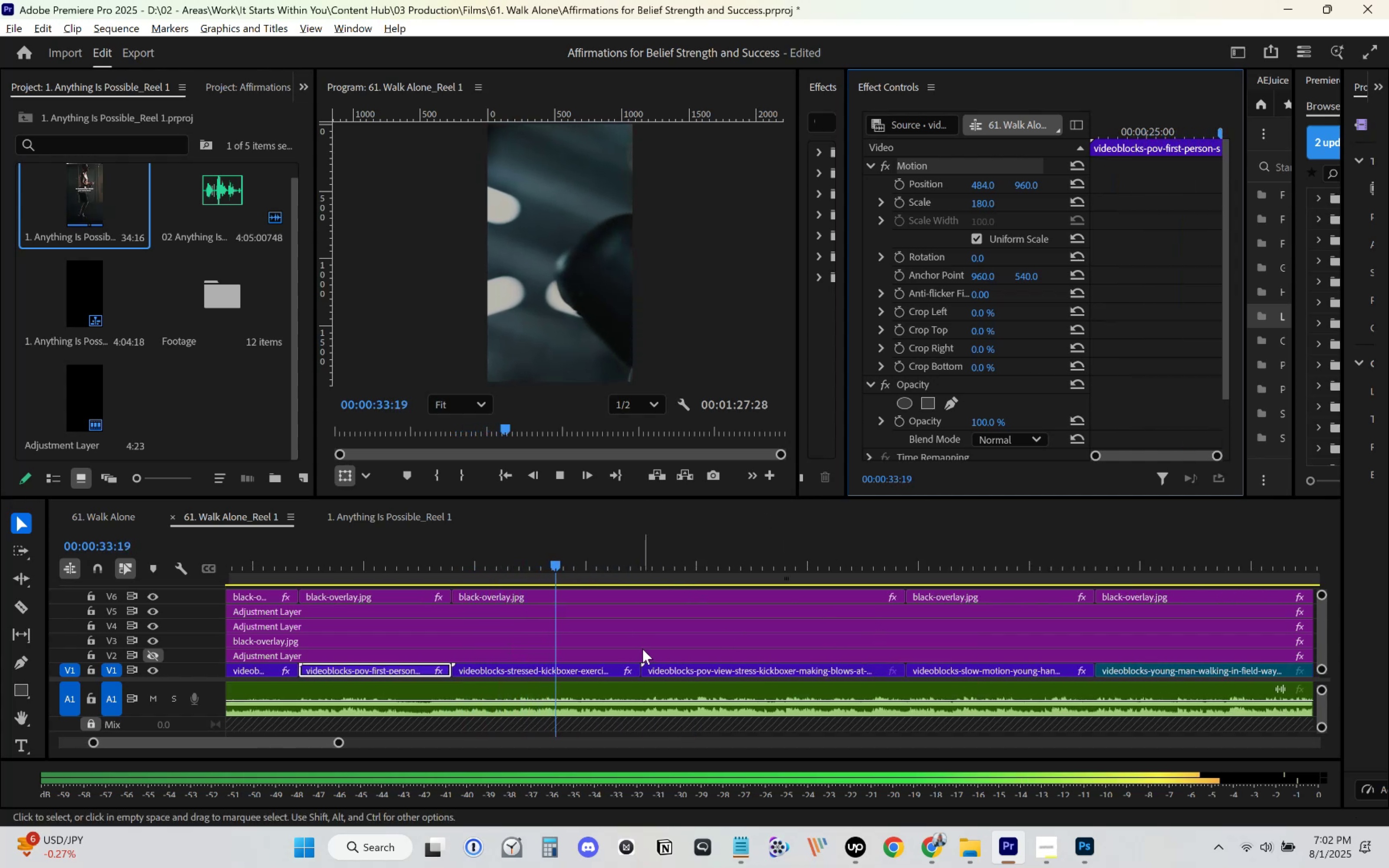 
wait(5.58)
 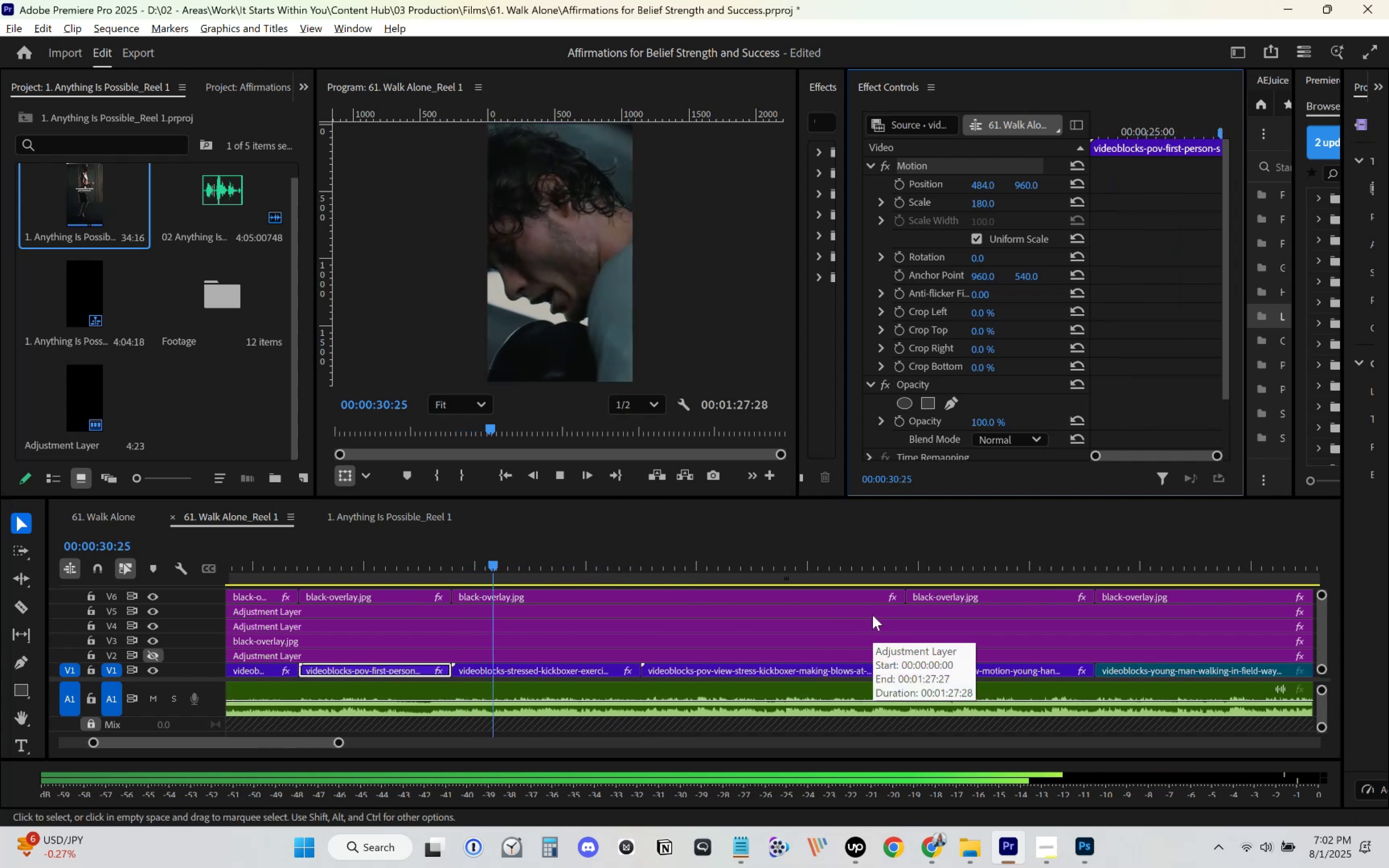 
mouse_move([460, 587])
 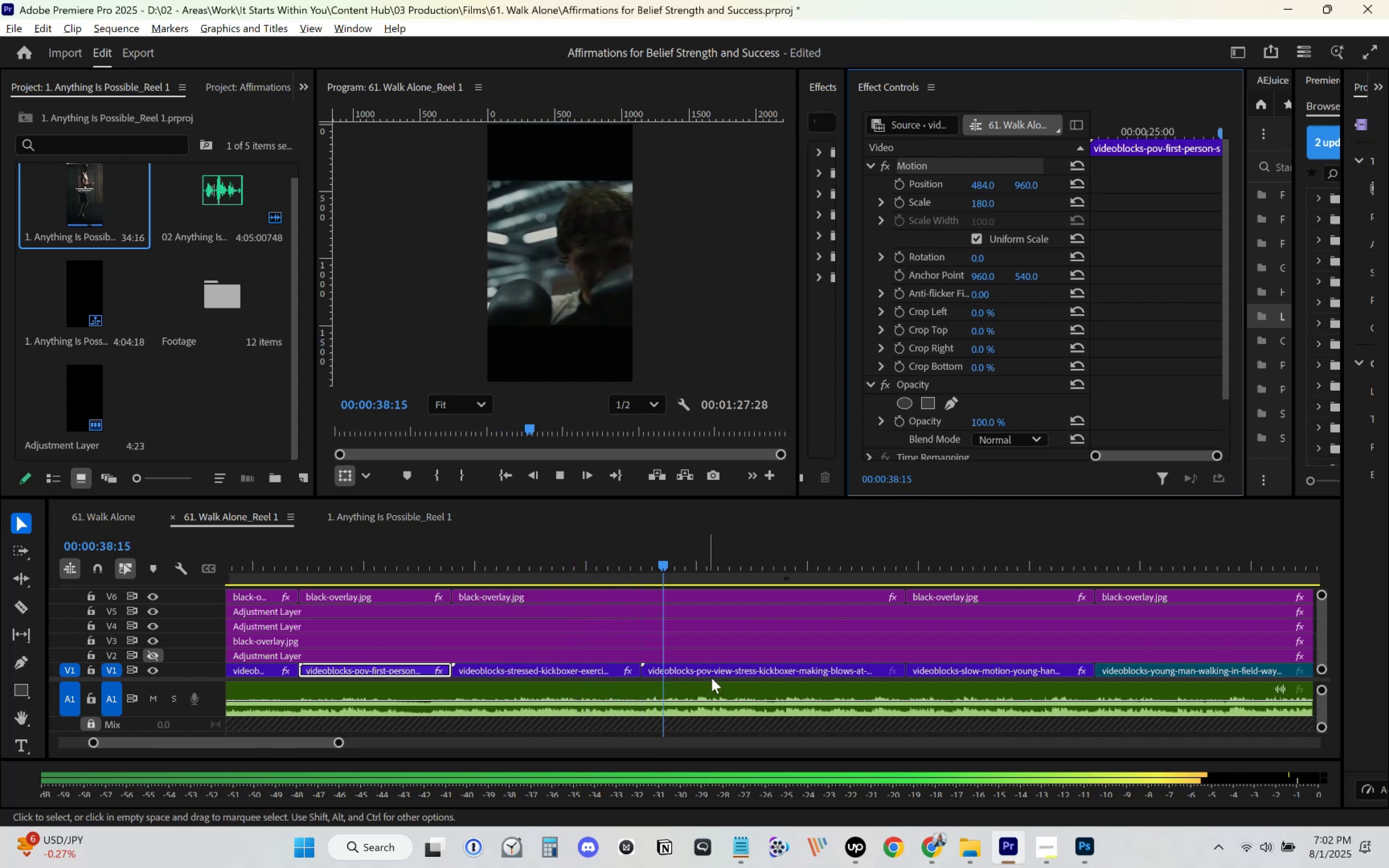 
key(Space)
 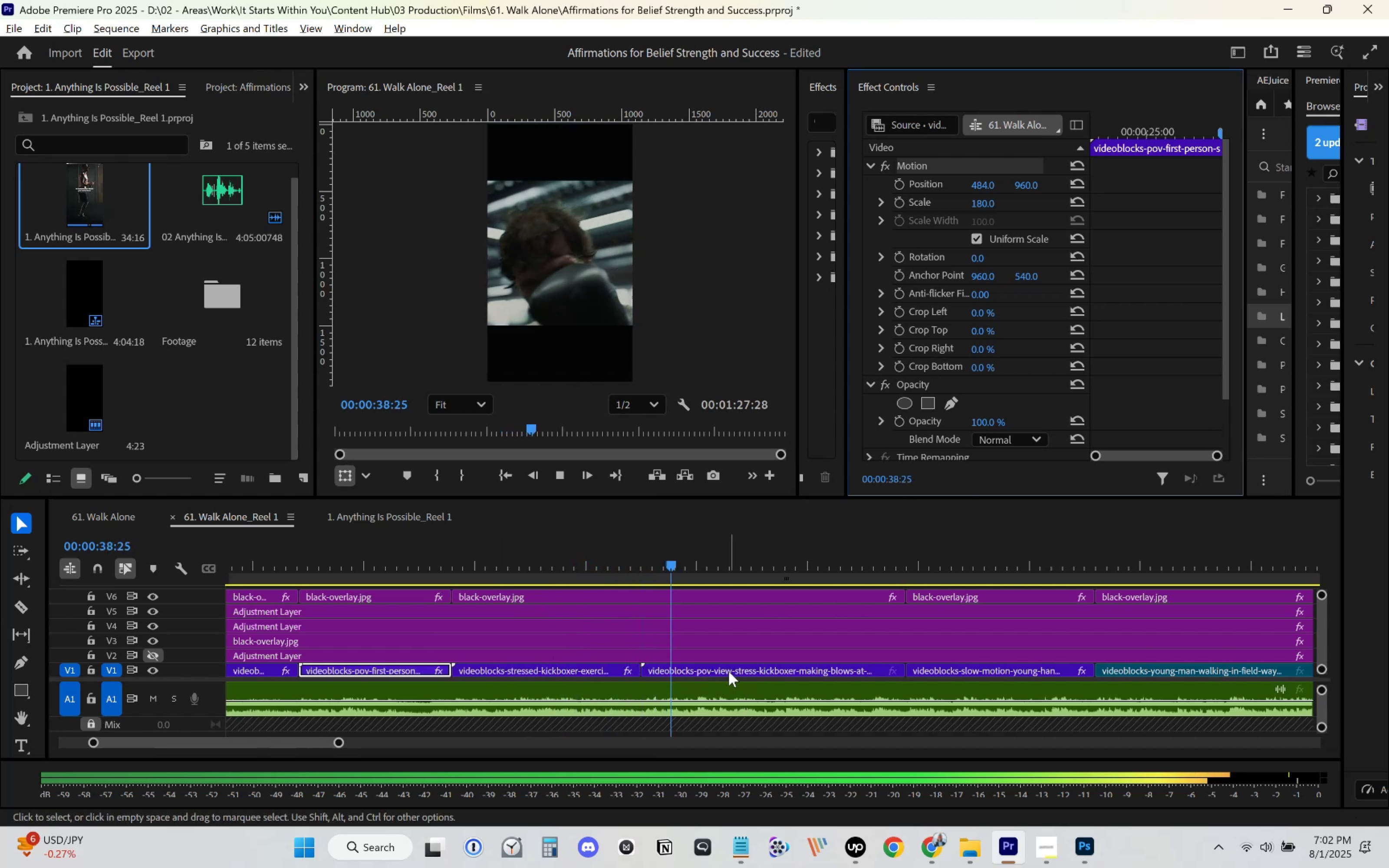 
left_click([729, 671])
 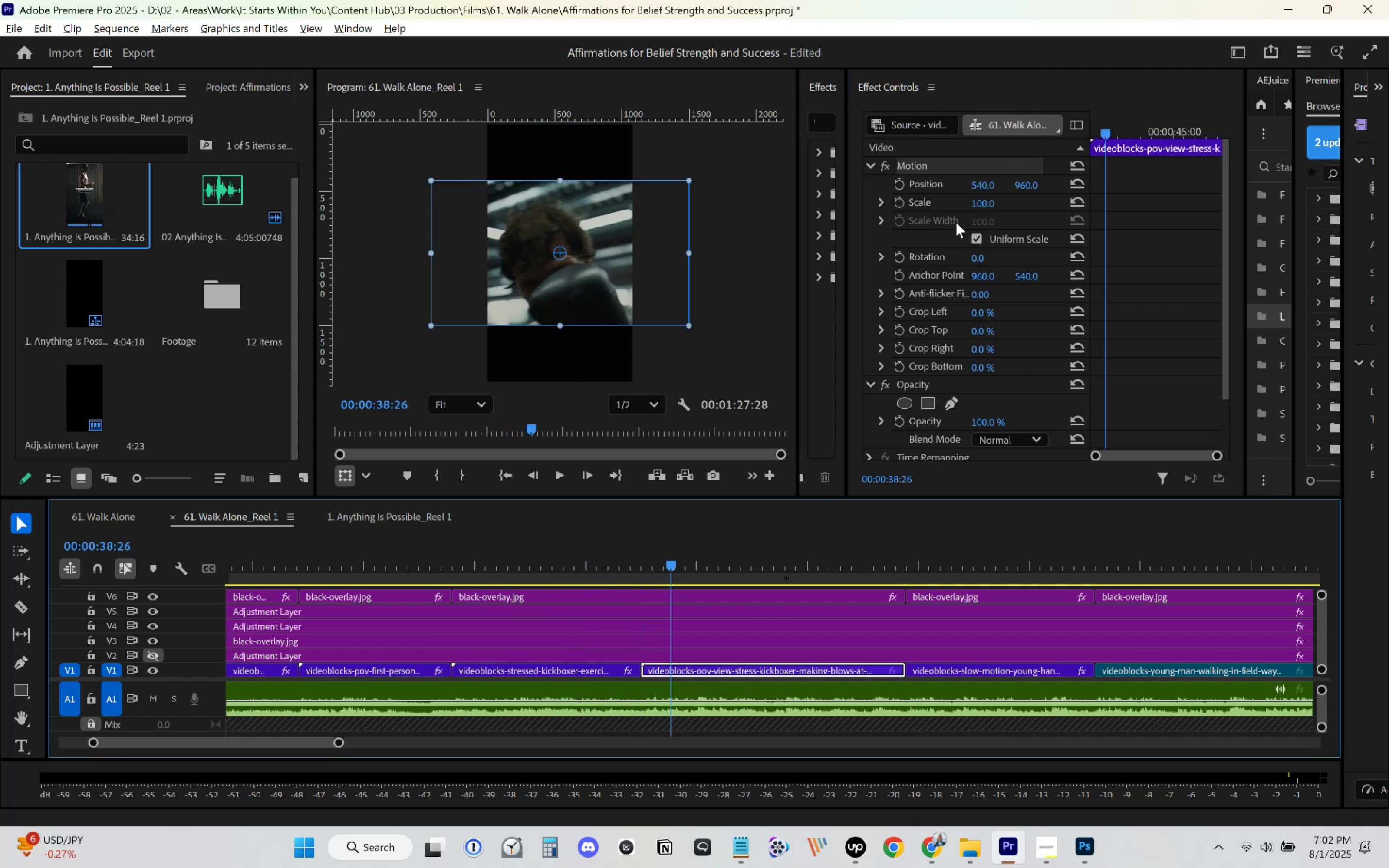 
left_click([981, 199])
 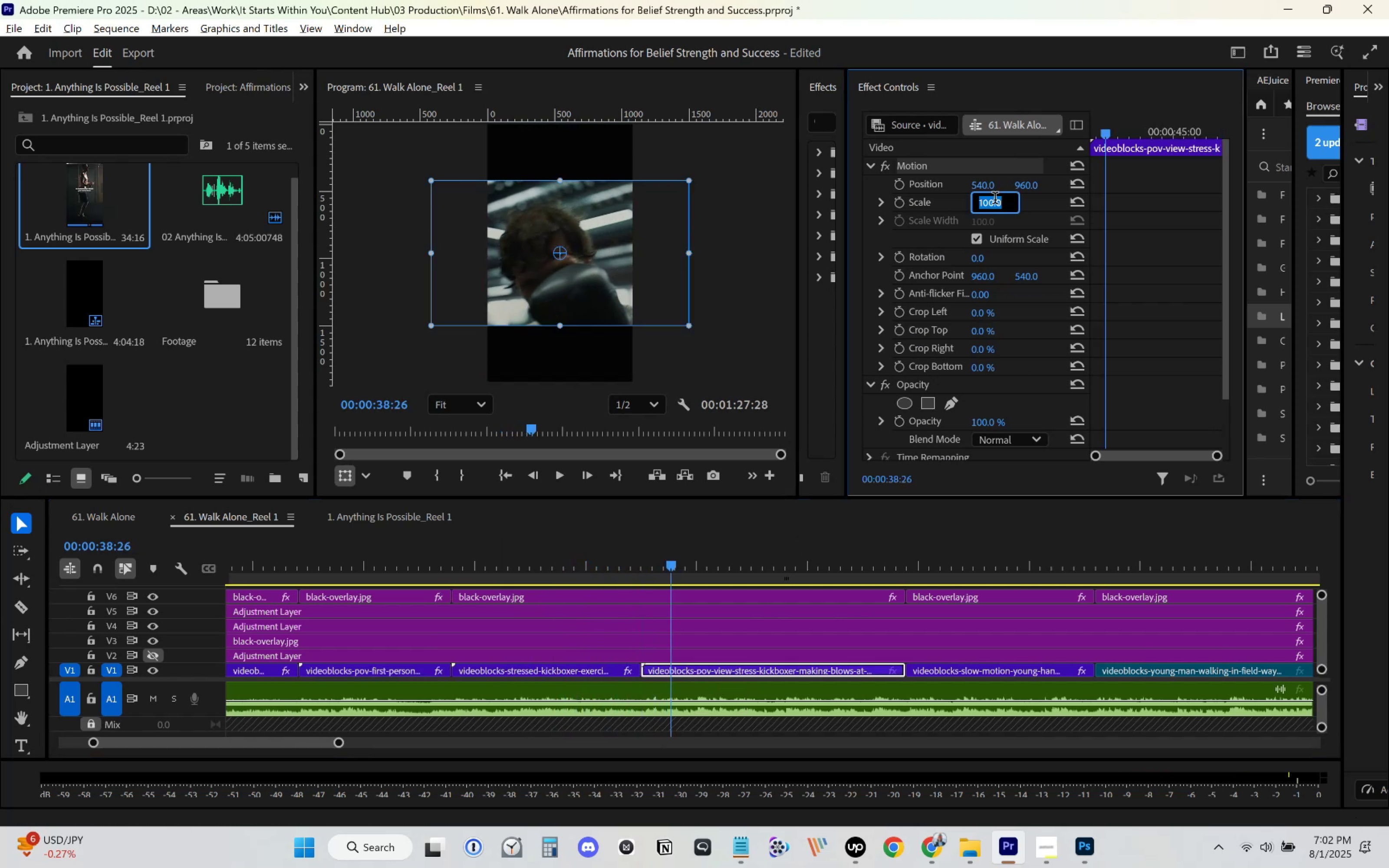 
key(Numpad1)
 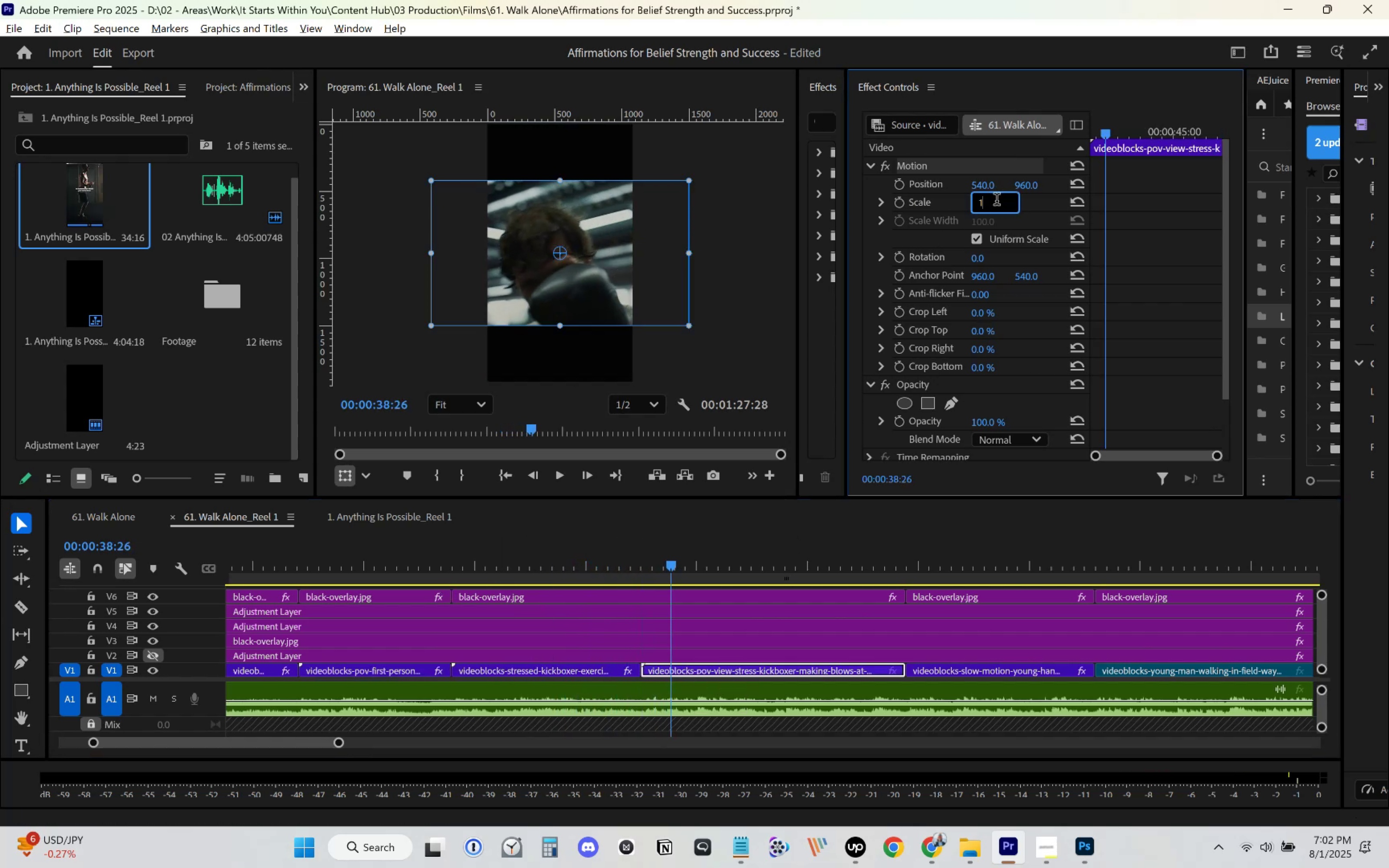 
key(Numpad8)
 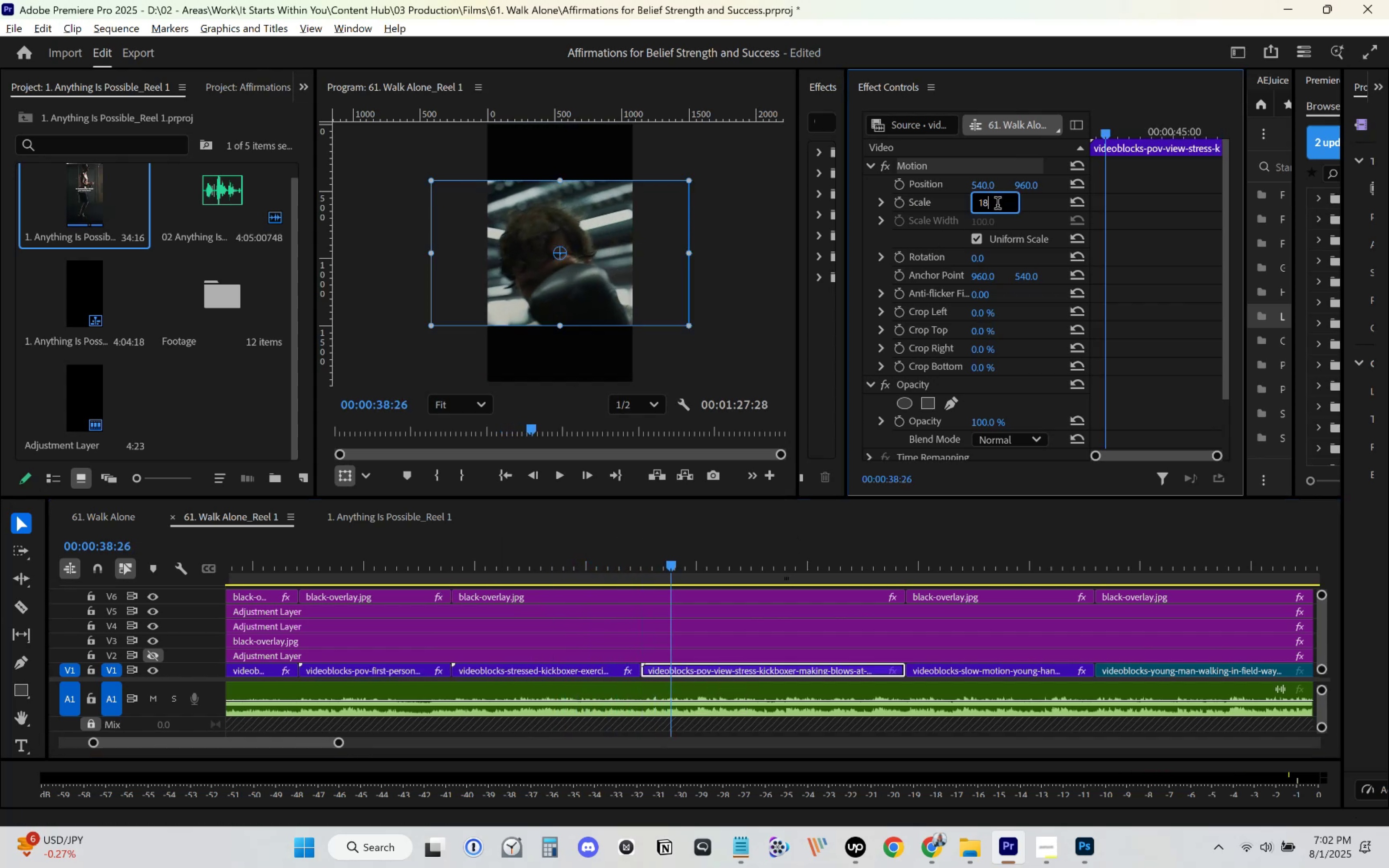 
key(Numpad0)
 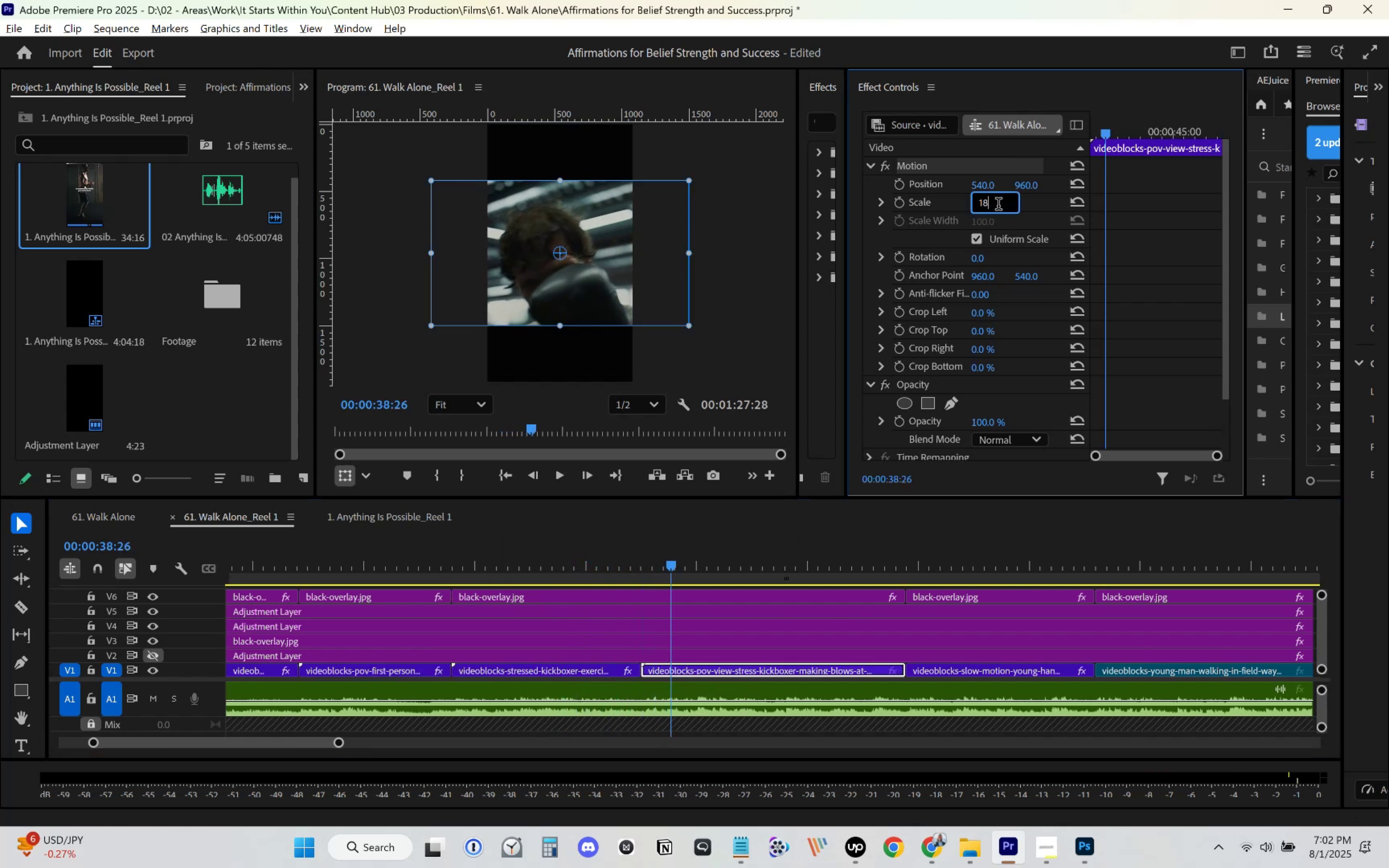 
key(Enter)
 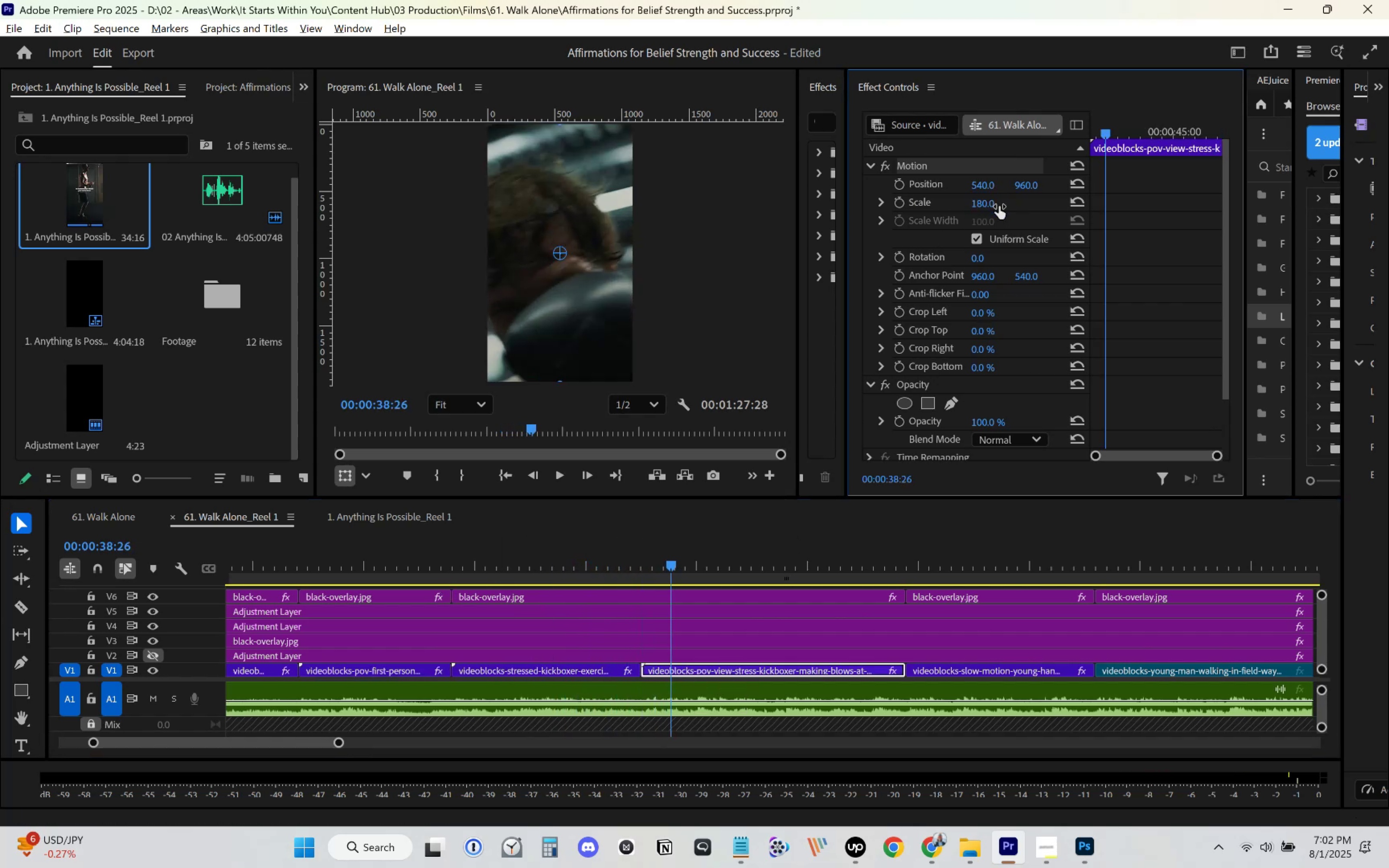 
key(Space)
 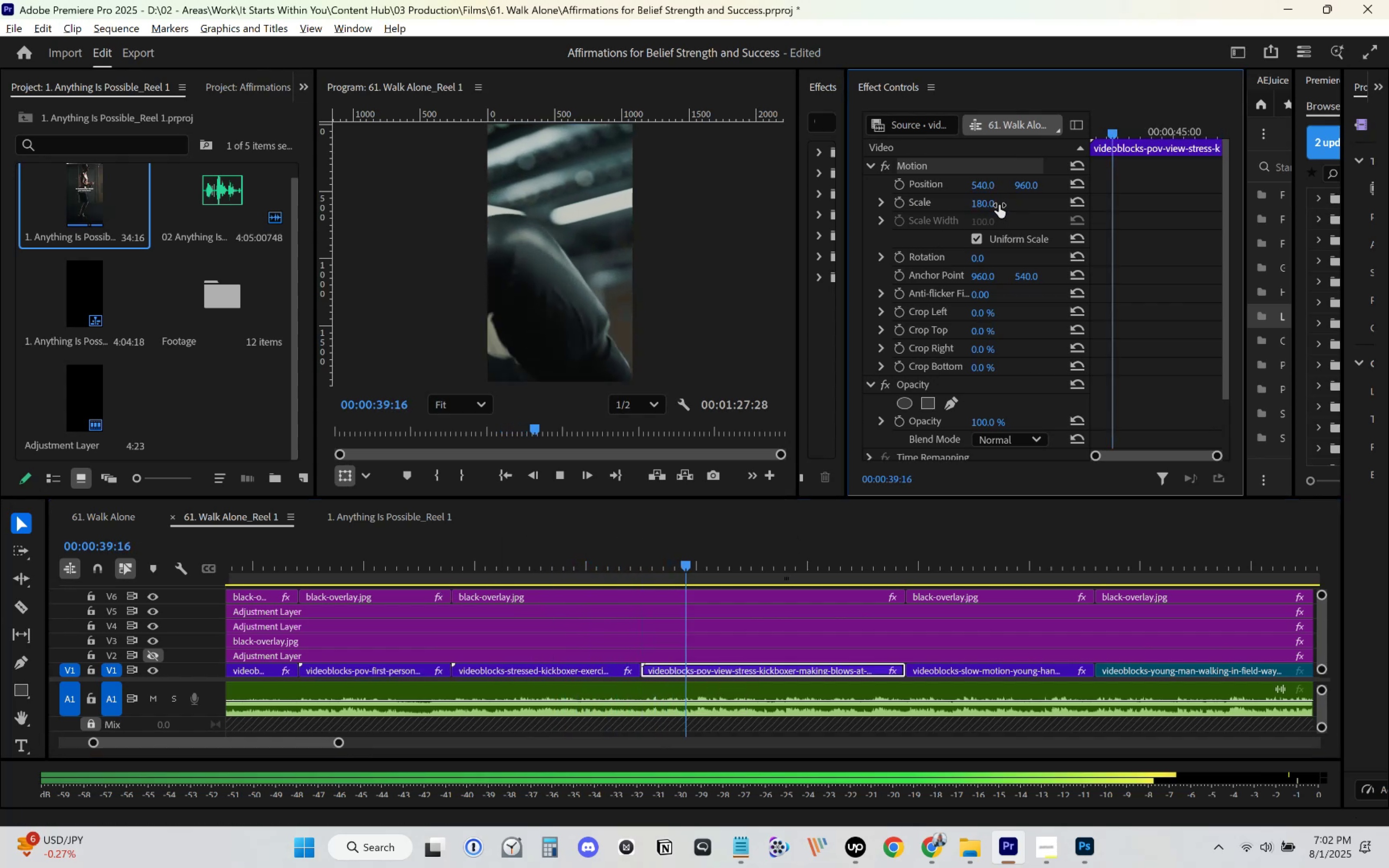 
key(Space)
 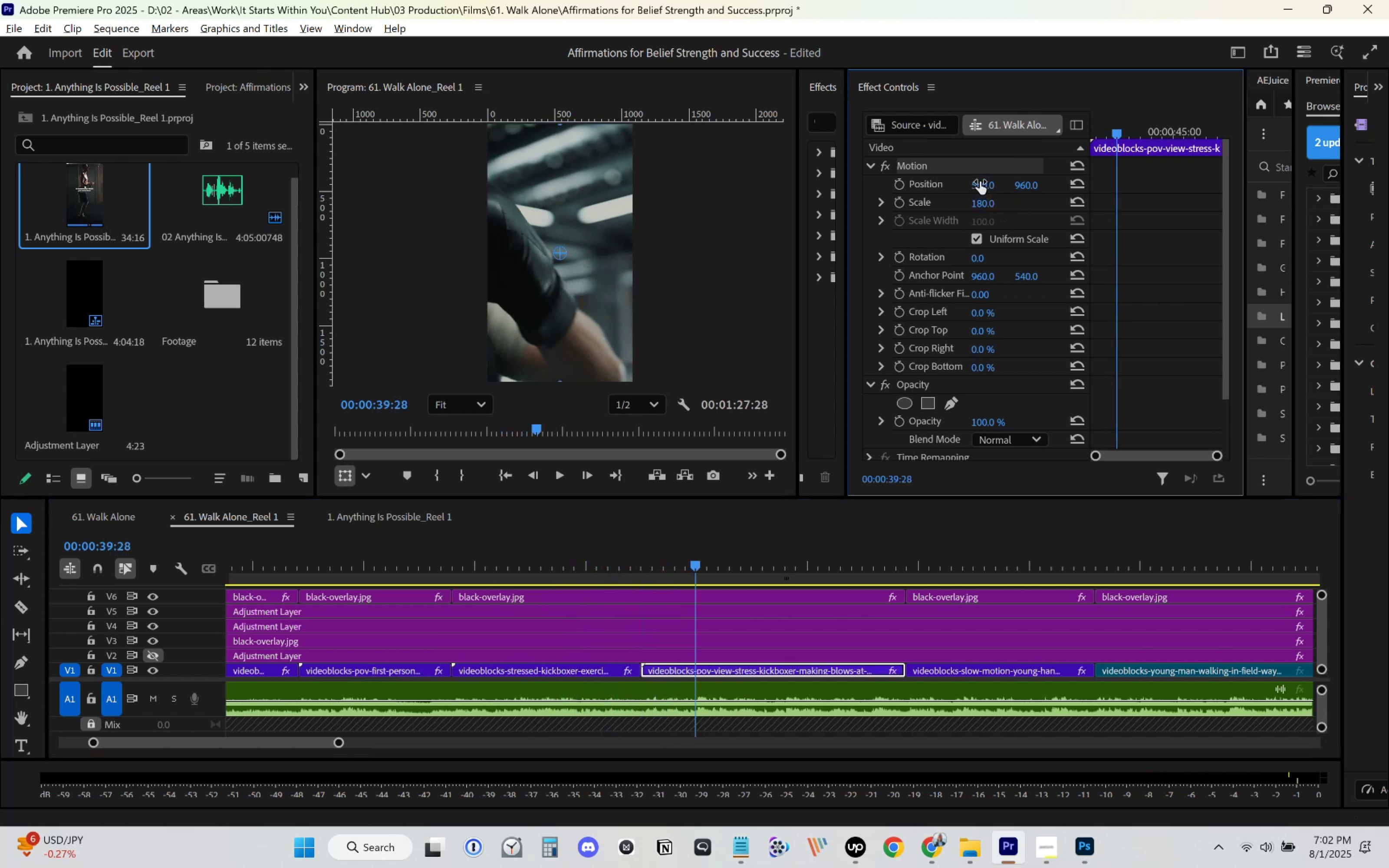 
left_click_drag(start_coordinate=[980, 181], to_coordinate=[1151, 219])
 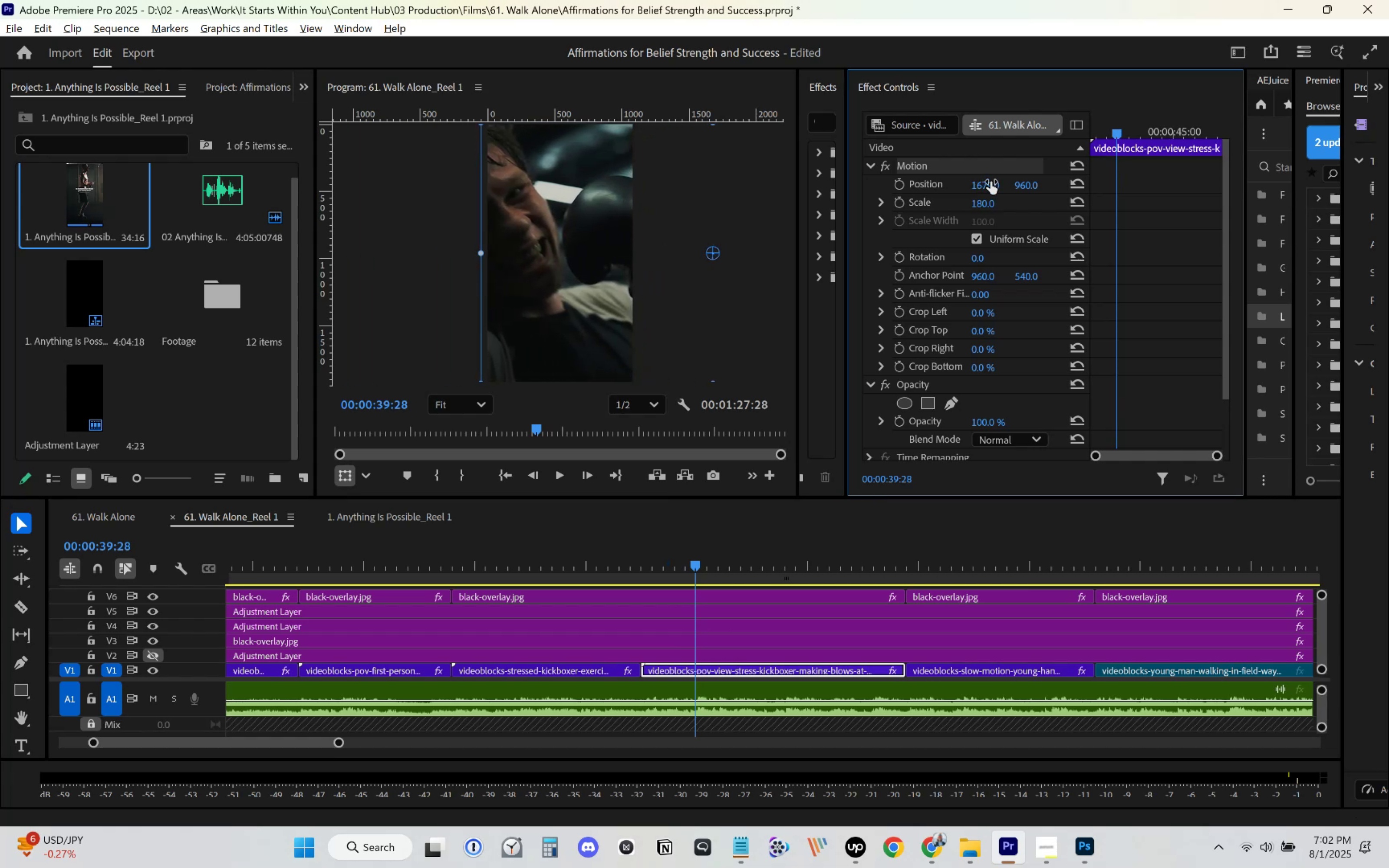 
key(Space)
 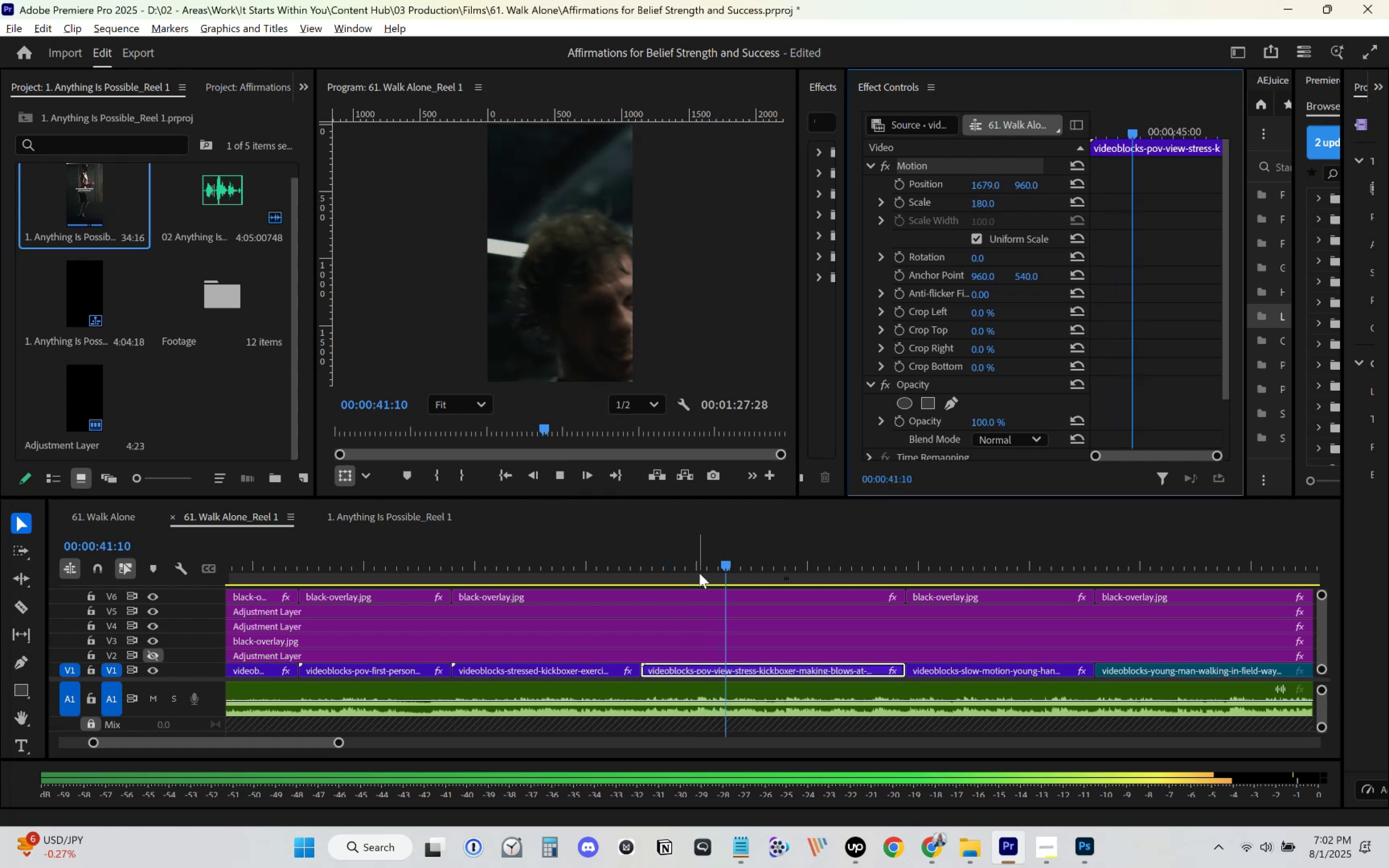 
left_click([646, 562])
 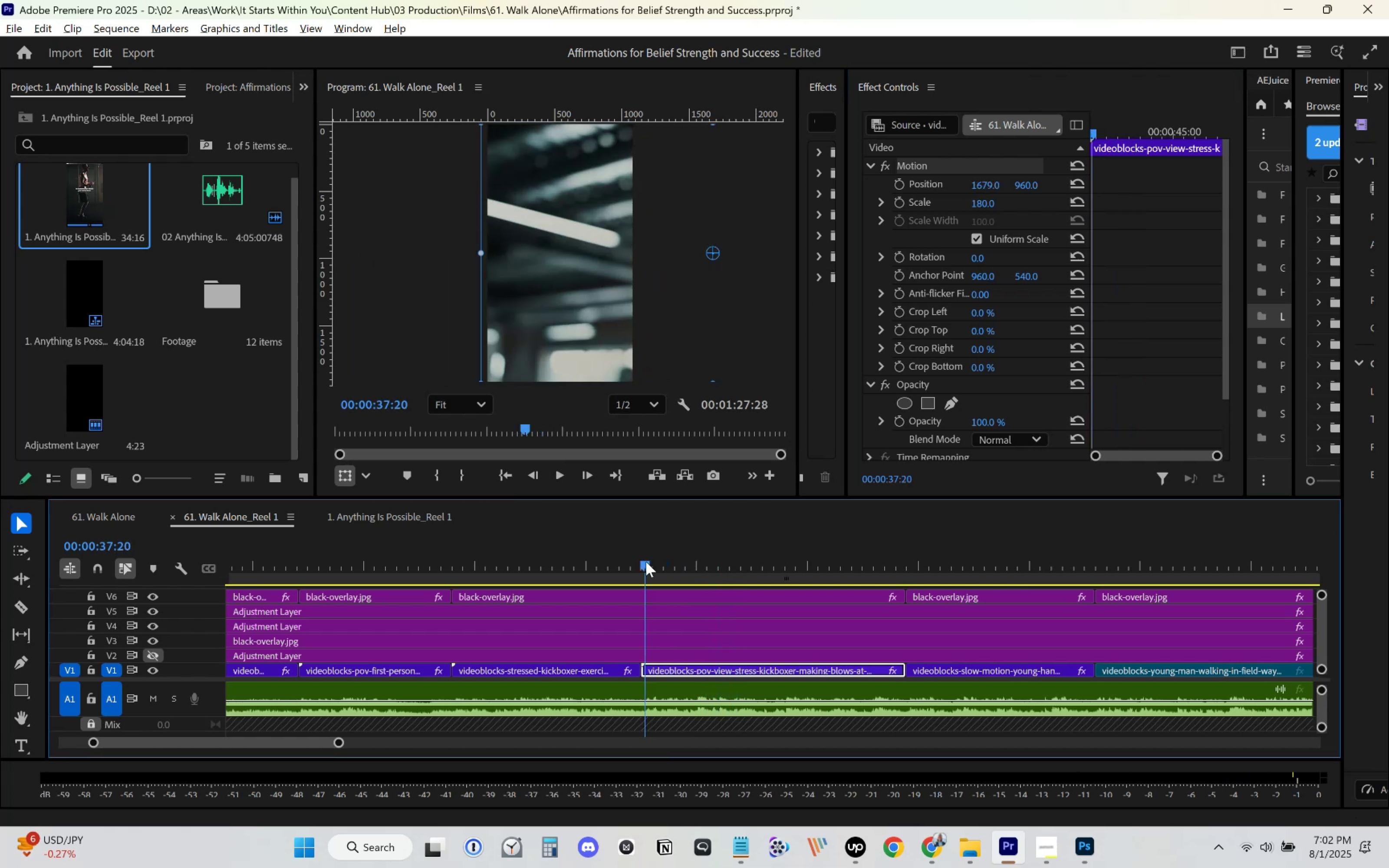 
key(Control+ControlLeft)
 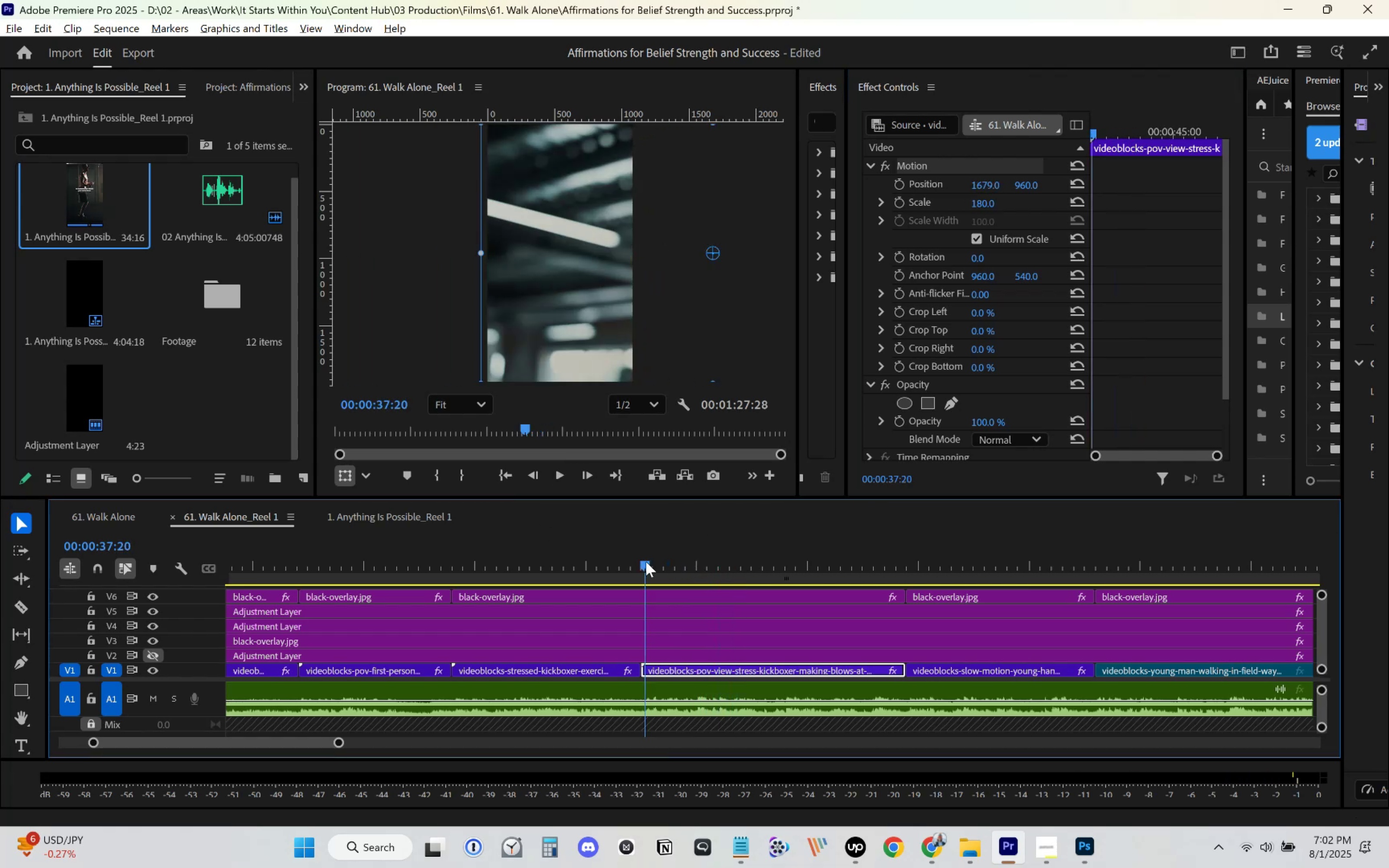 
key(Control+Z)
 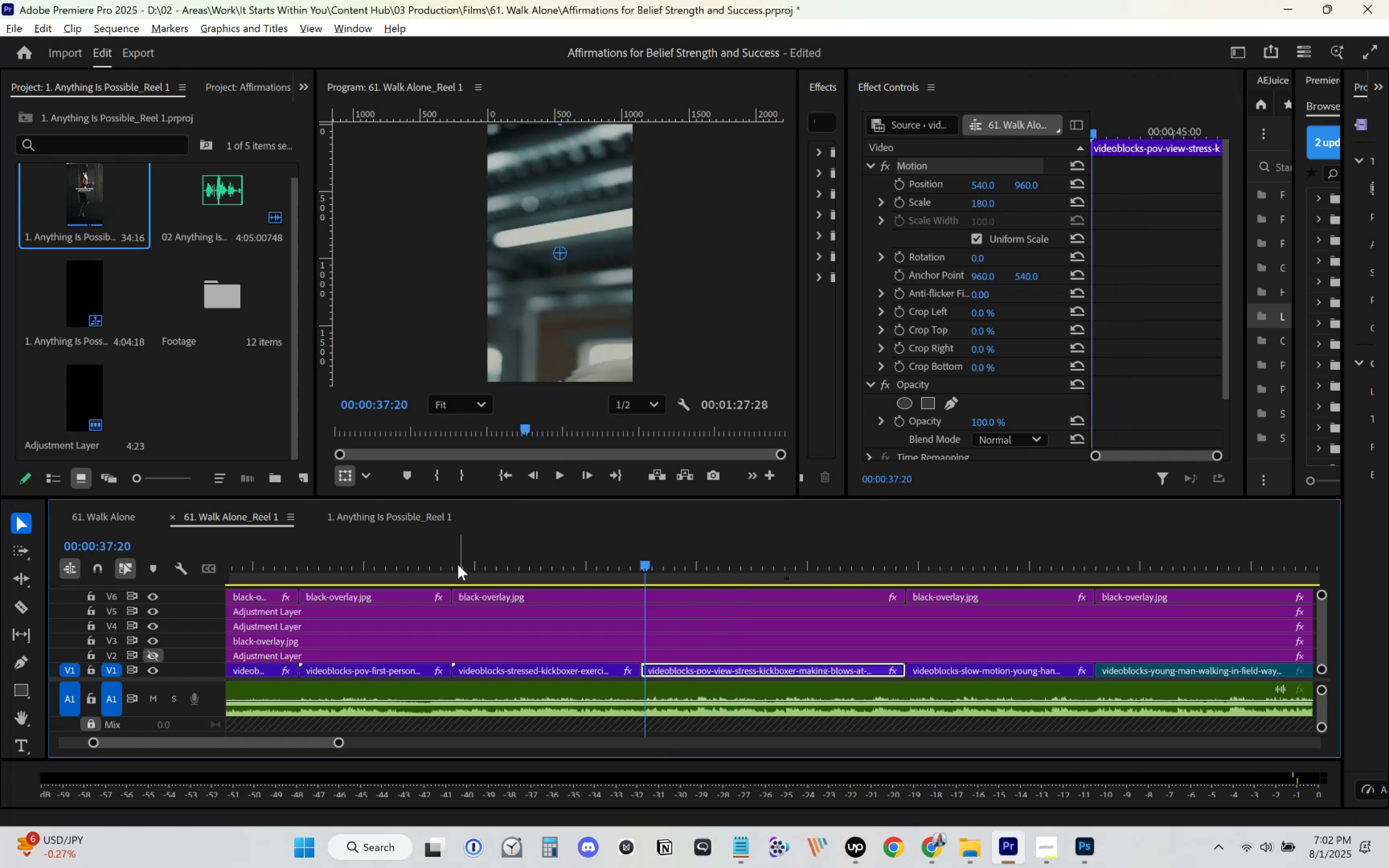 
key(Space)
 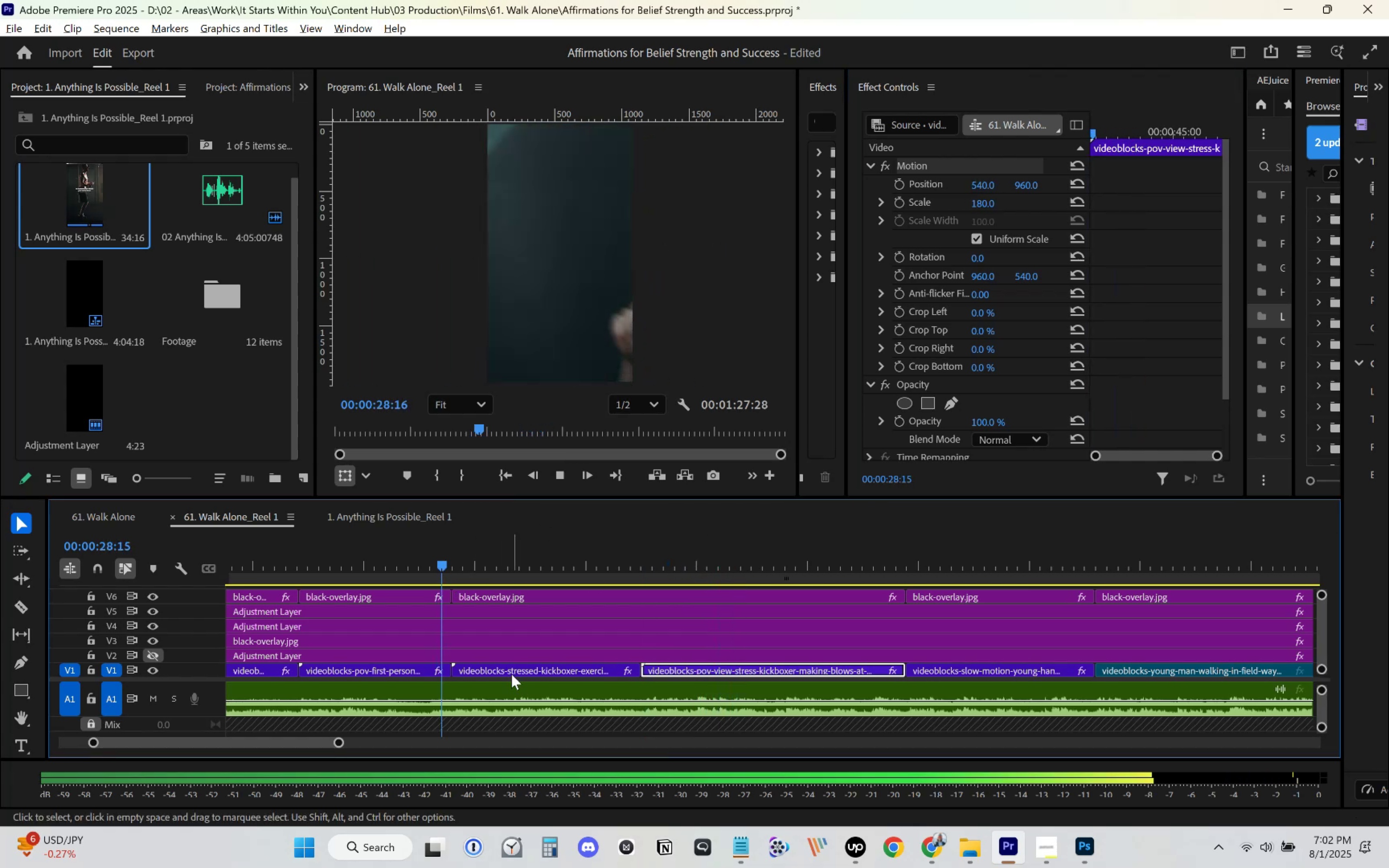 
left_click([511, 670])
 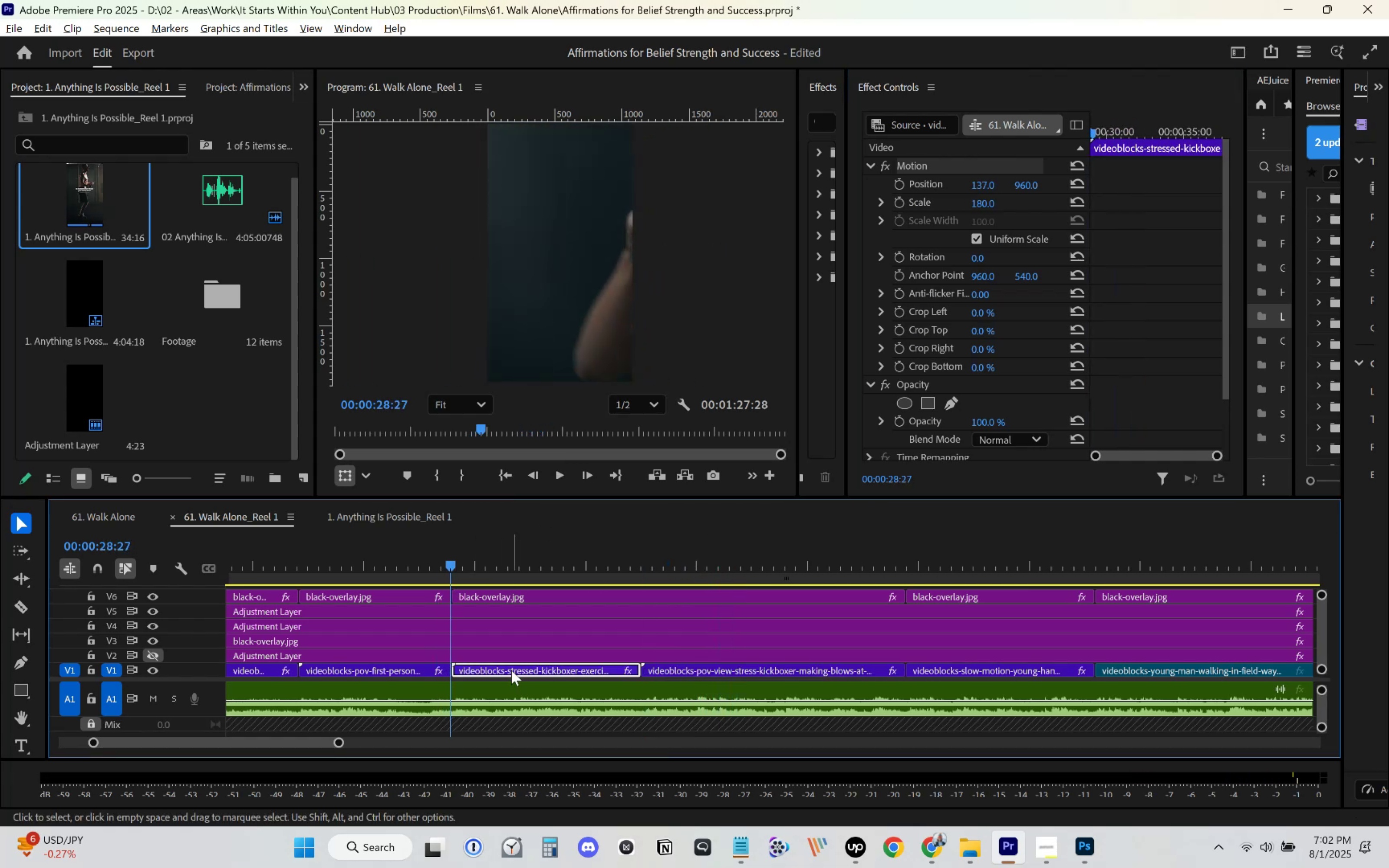 
key(Space)
 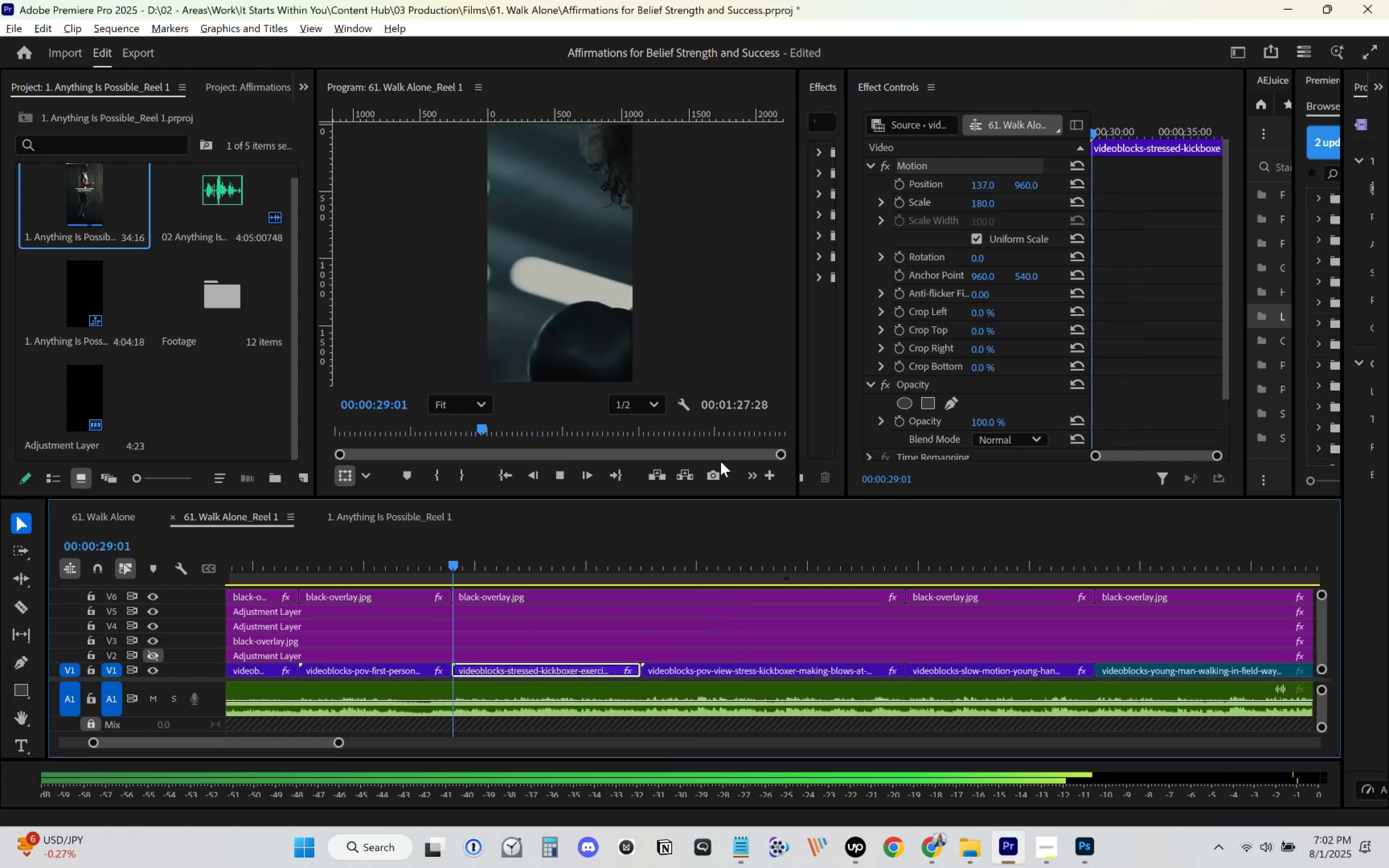 
key(Space)
 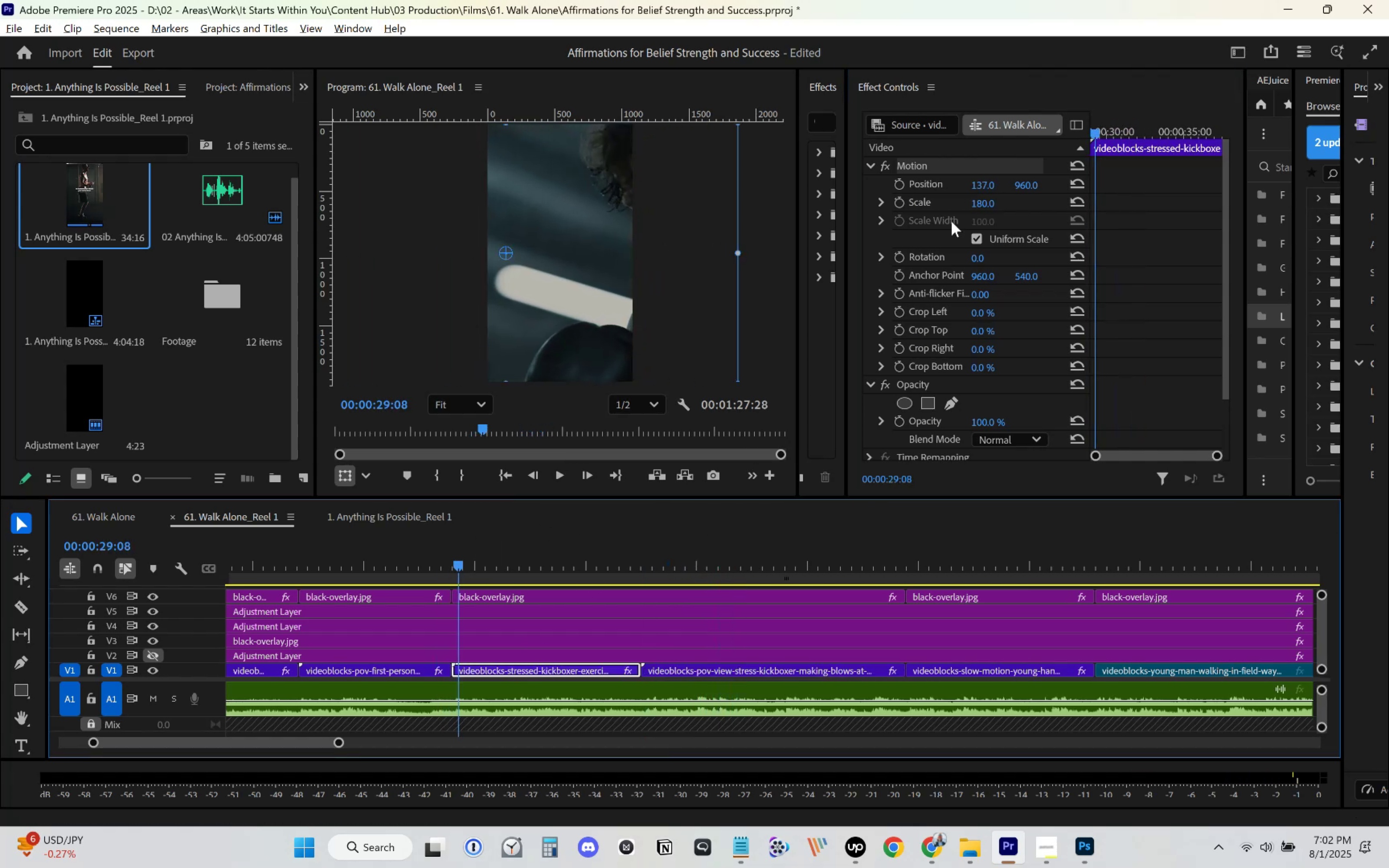 
key(Space)
 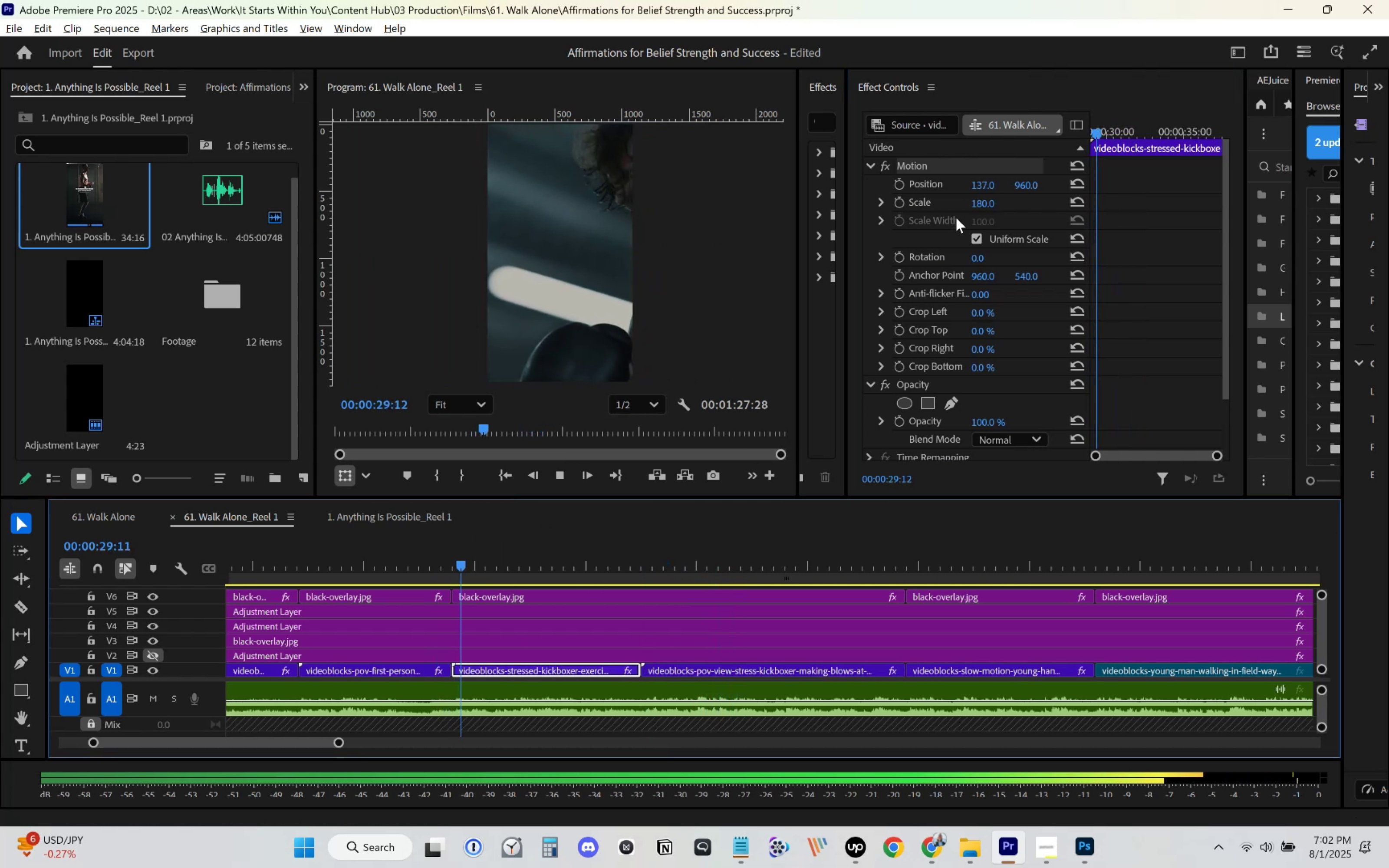 
key(Space)
 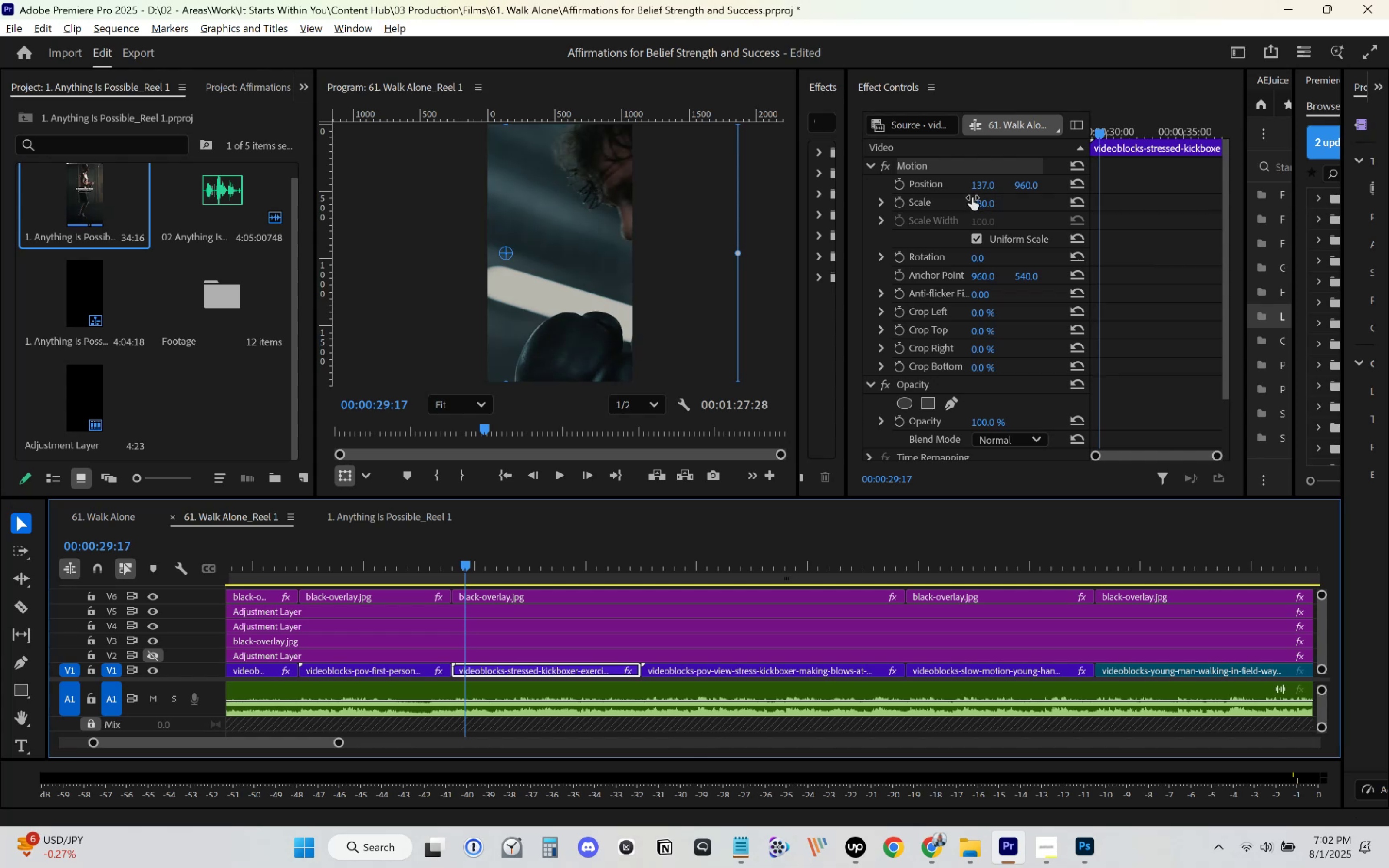 
left_click_drag(start_coordinate=[983, 181], to_coordinate=[555, 289])
 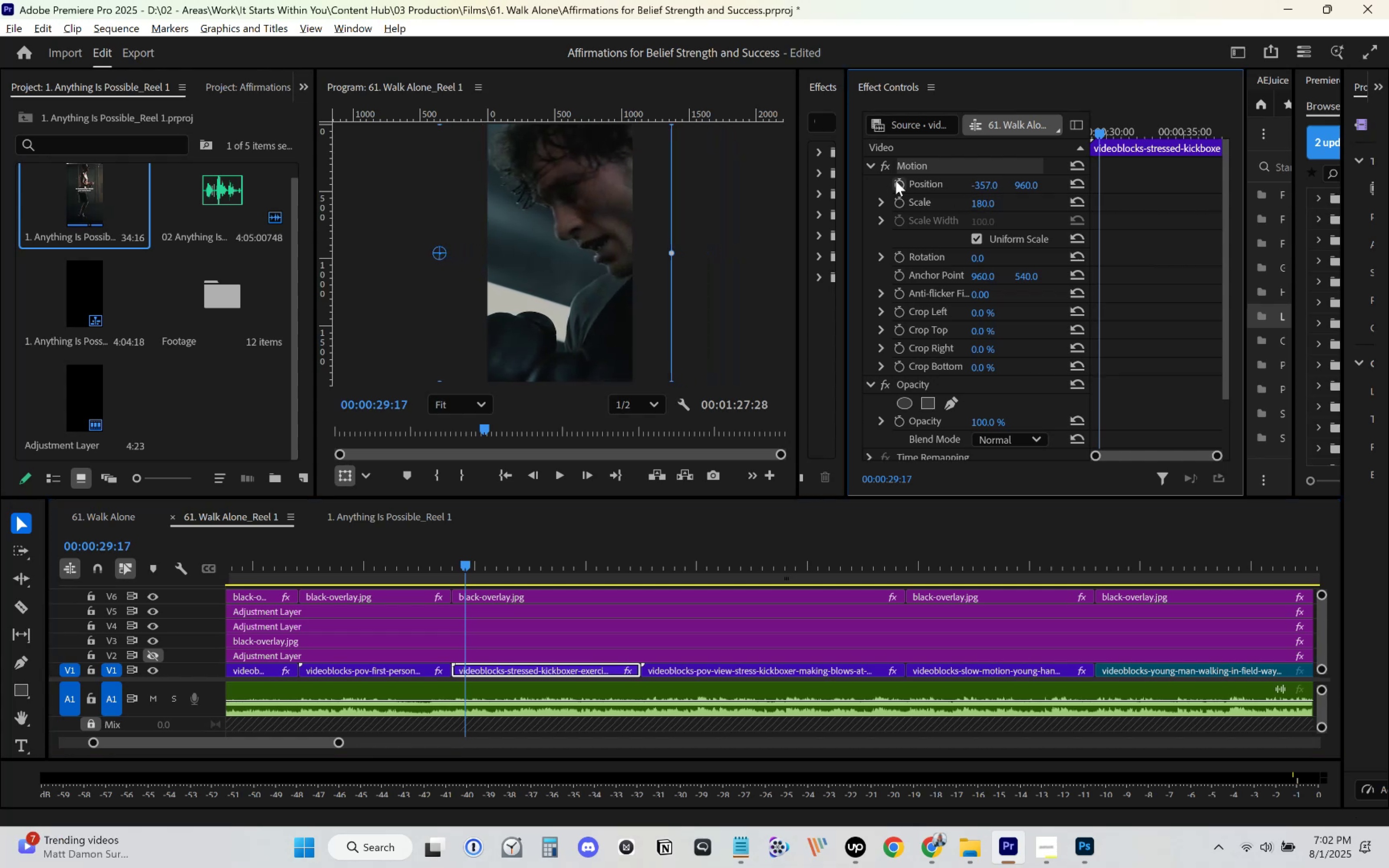 
key(Space)
 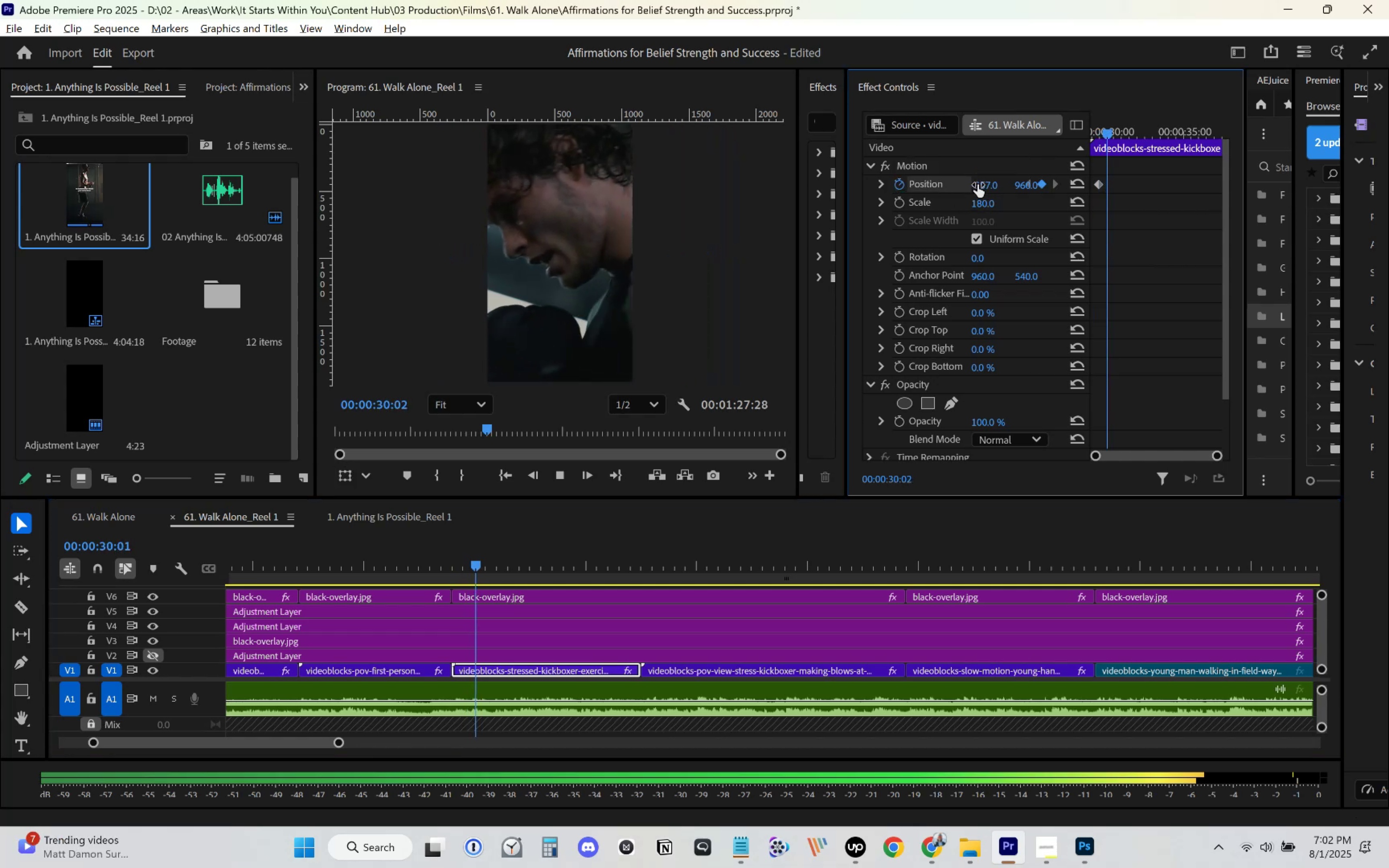 
left_click_drag(start_coordinate=[982, 185], to_coordinate=[1105, 187])
 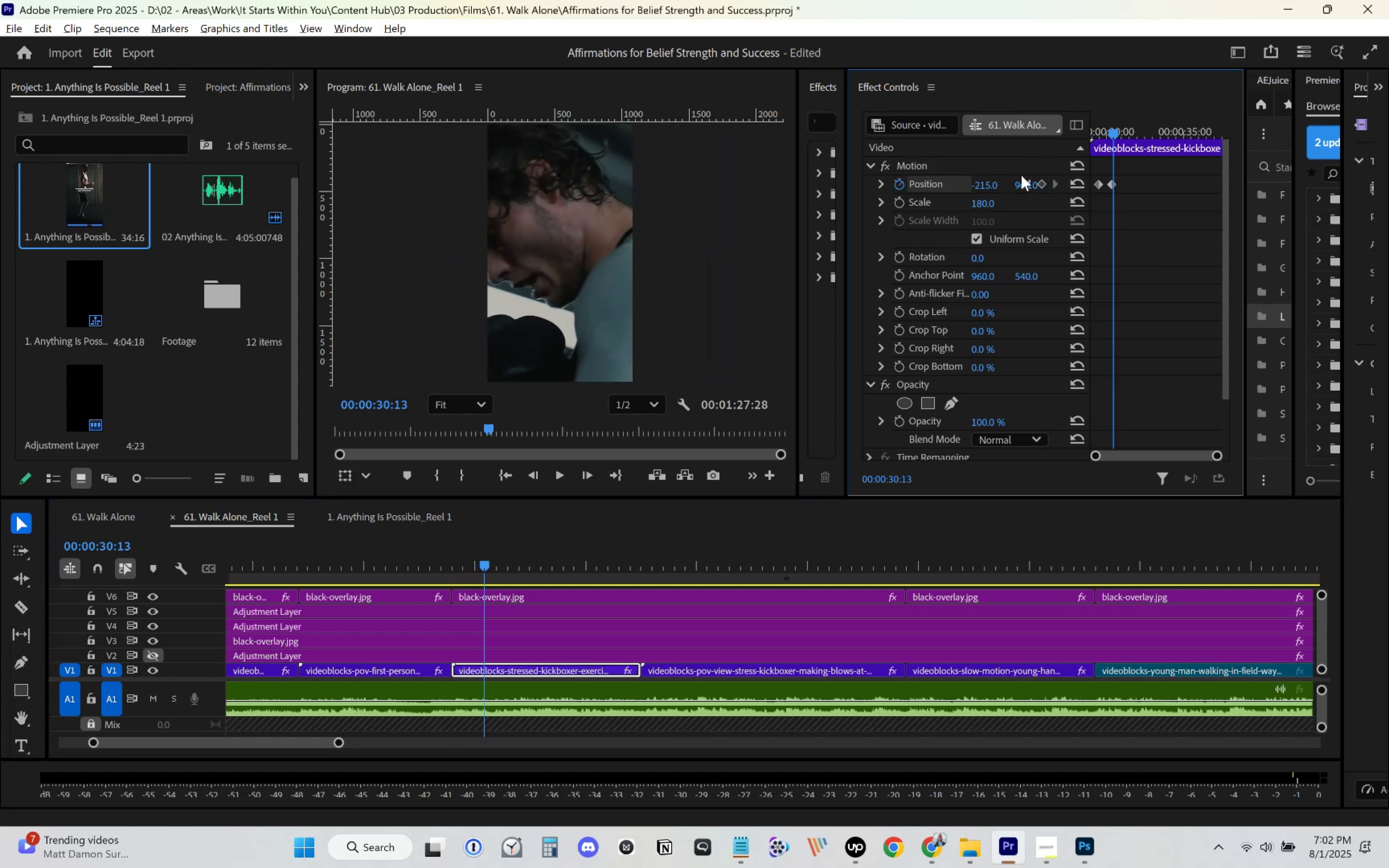 
key(Space)
 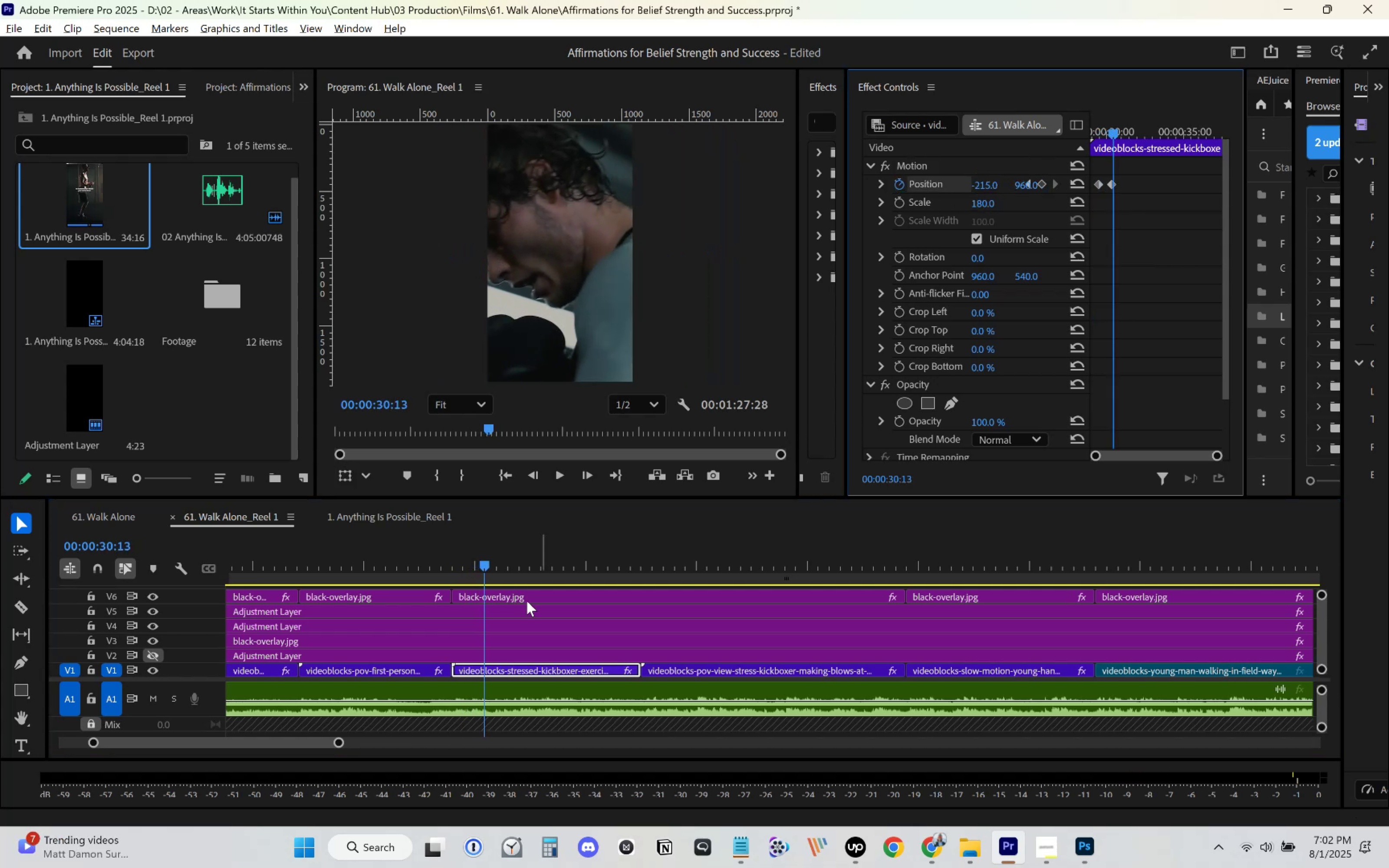 
left_click([447, 557])
 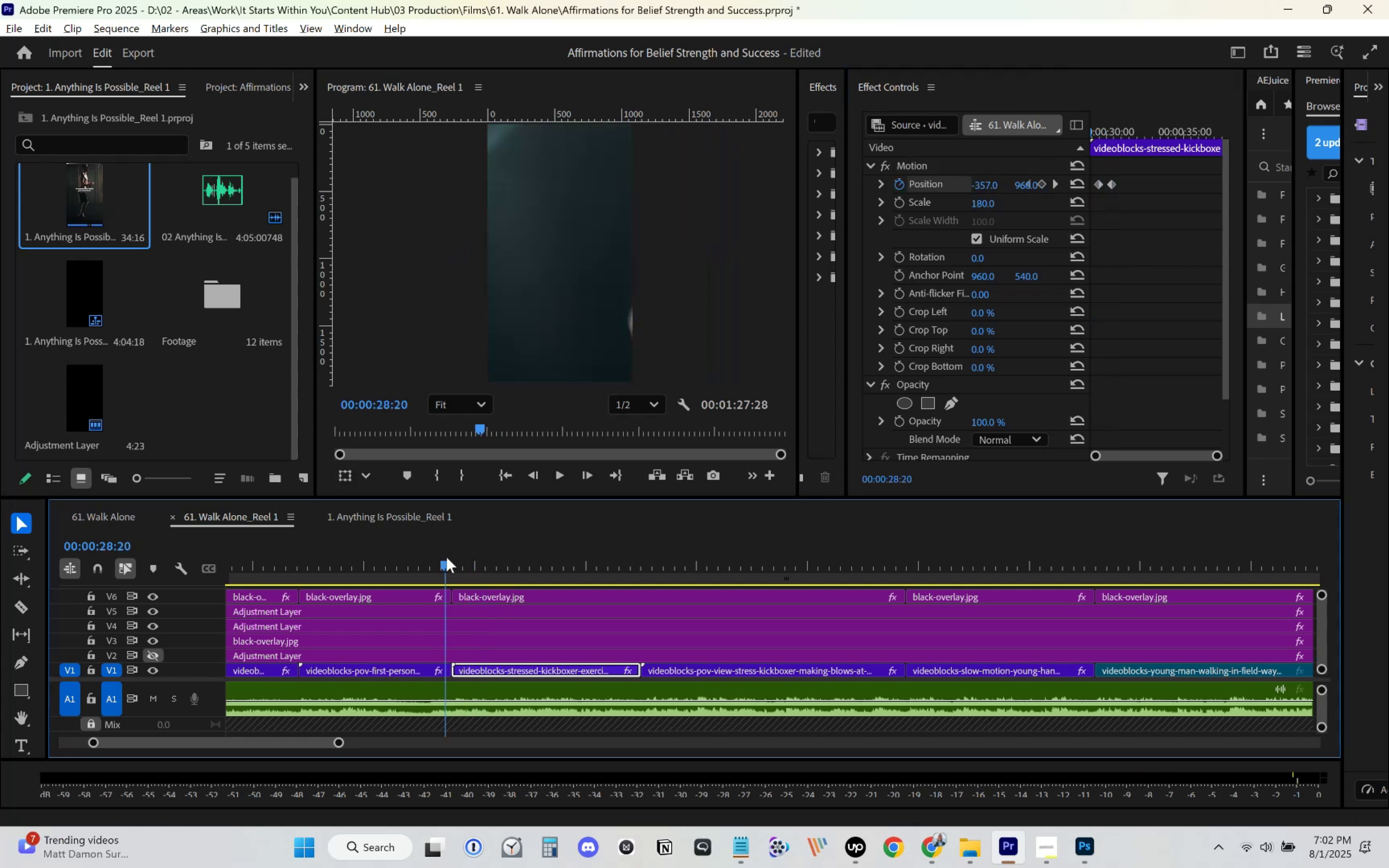 
key(Space)
 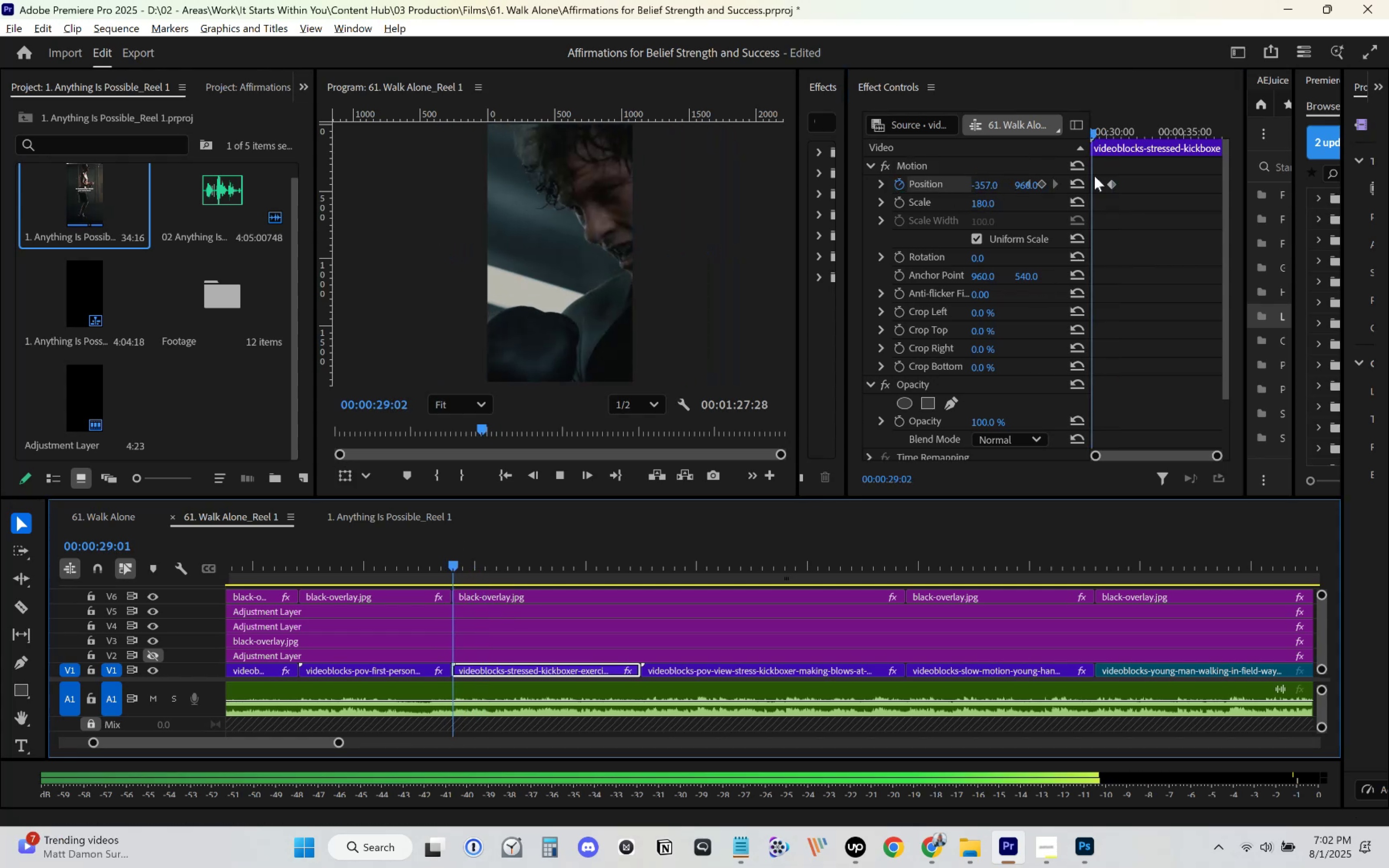 
key(Space)
 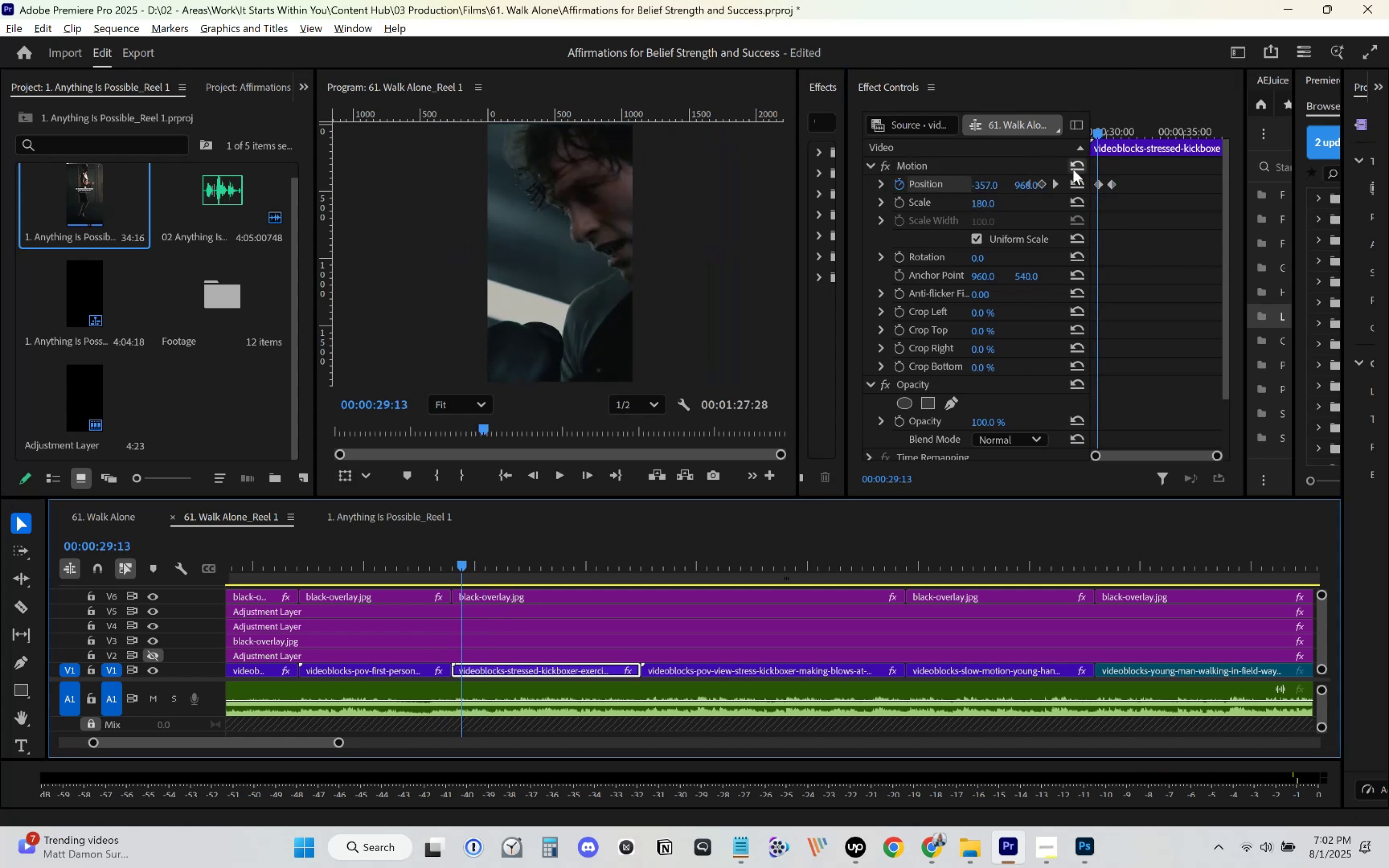 
key(Space)
 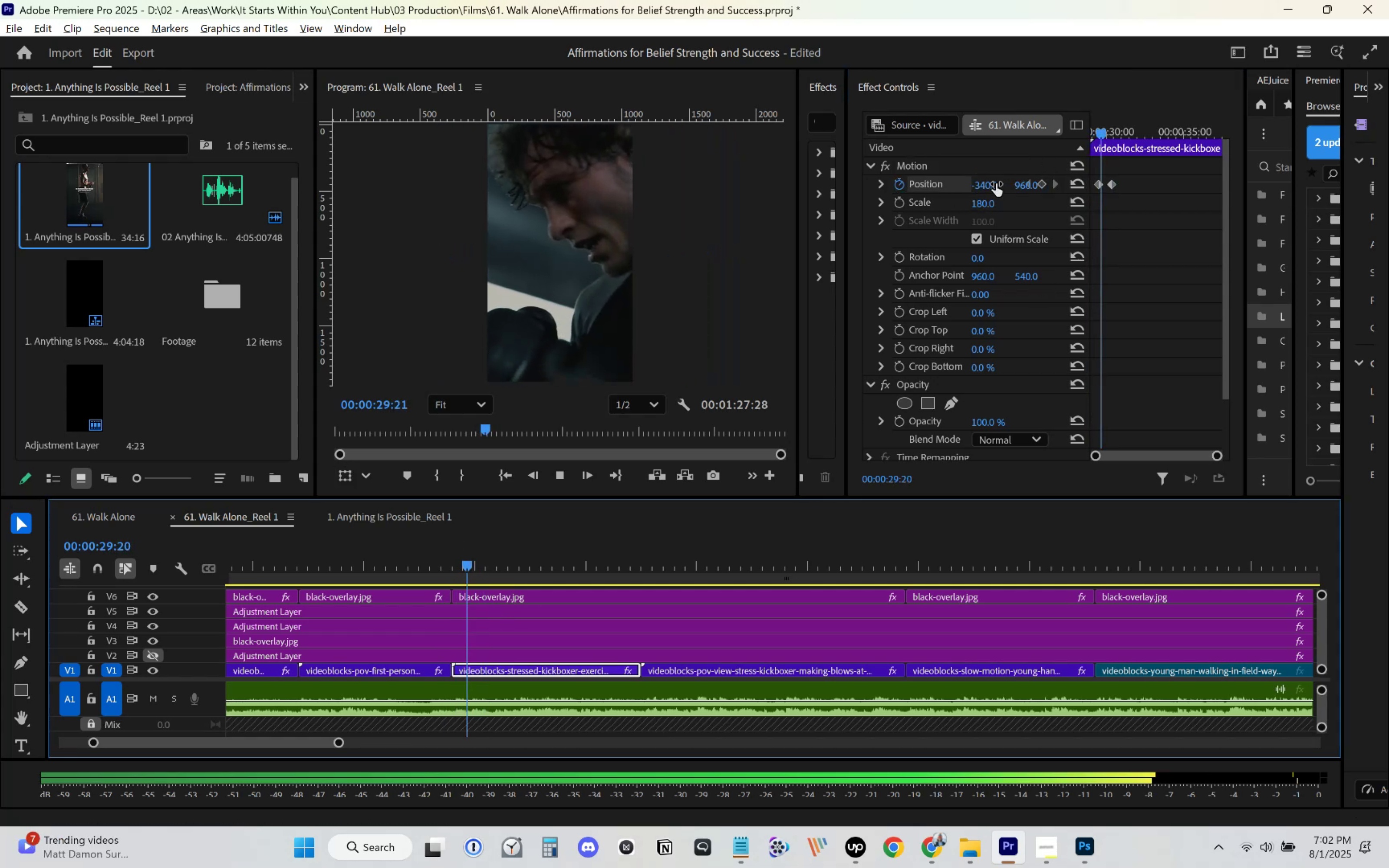 
key(Space)
 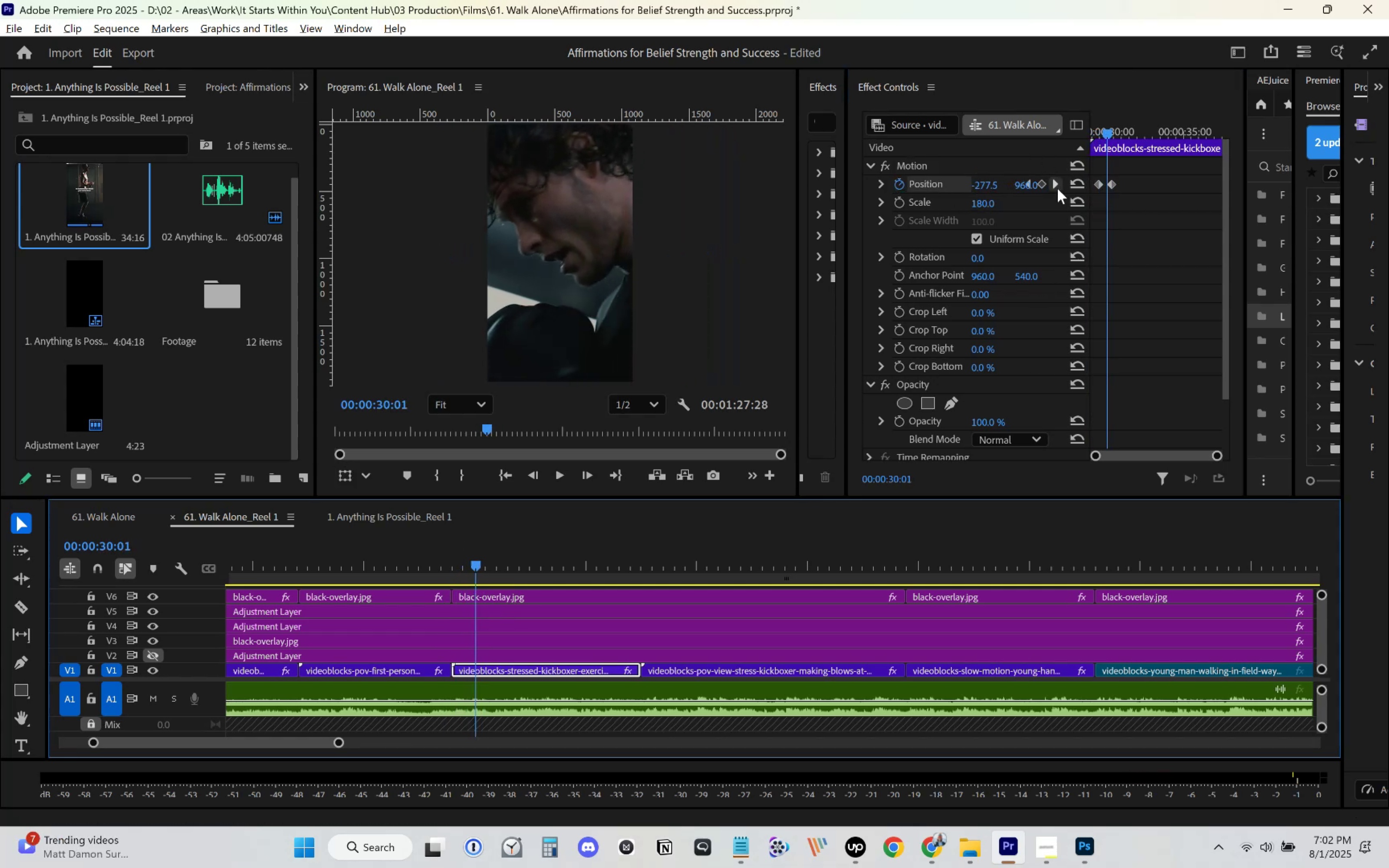 
key(Space)
 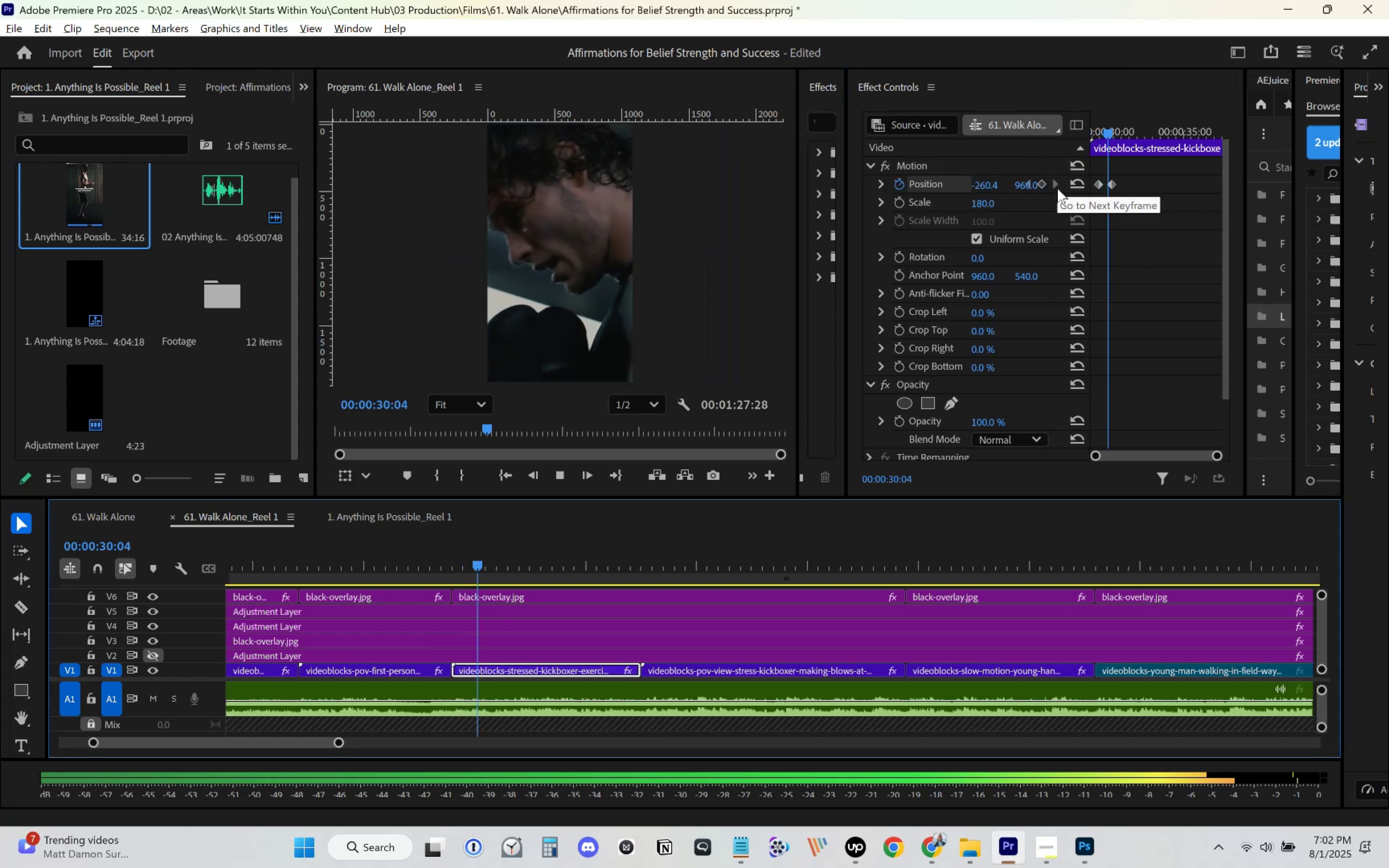 
key(Space)
 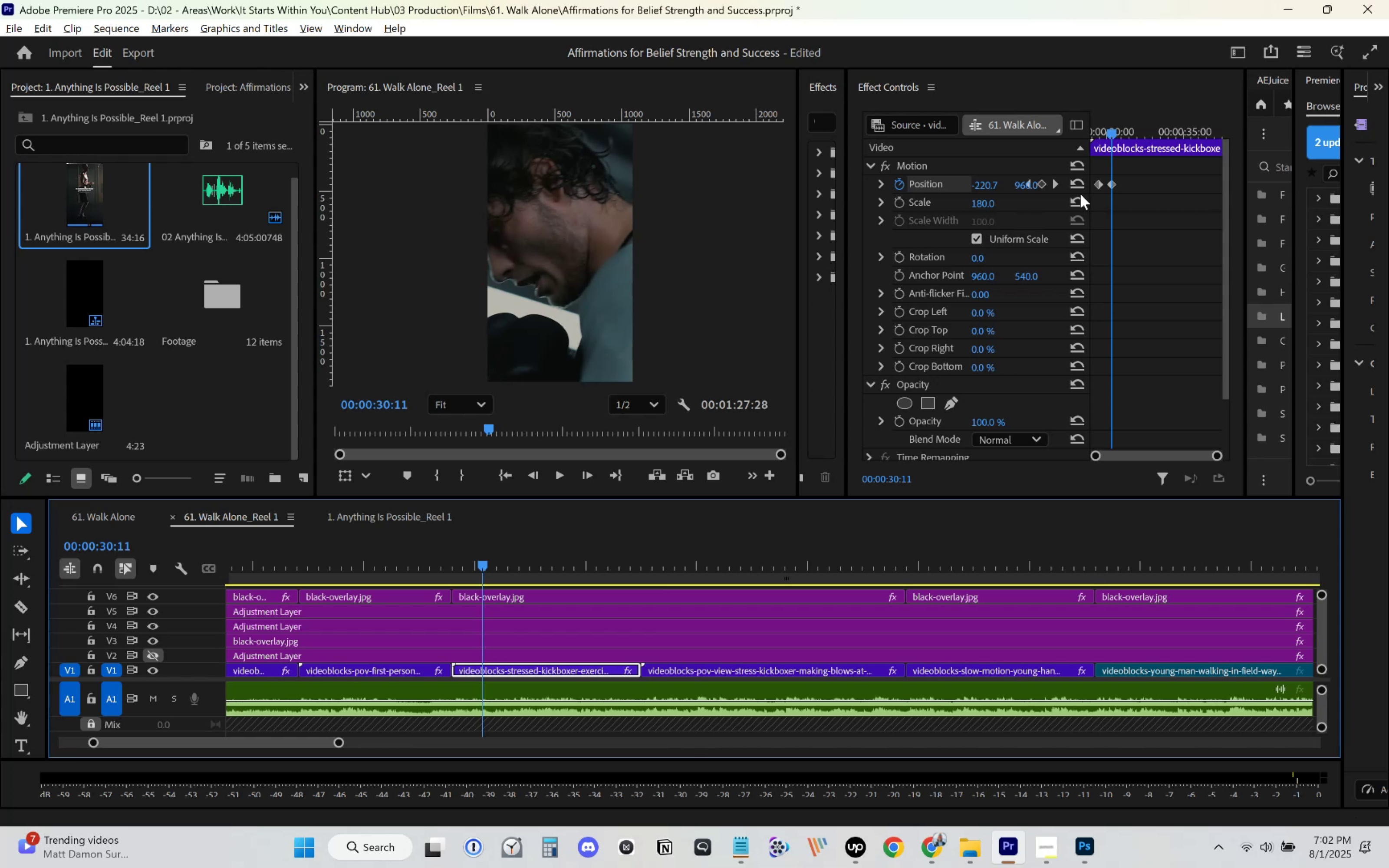 
left_click([1112, 181])
 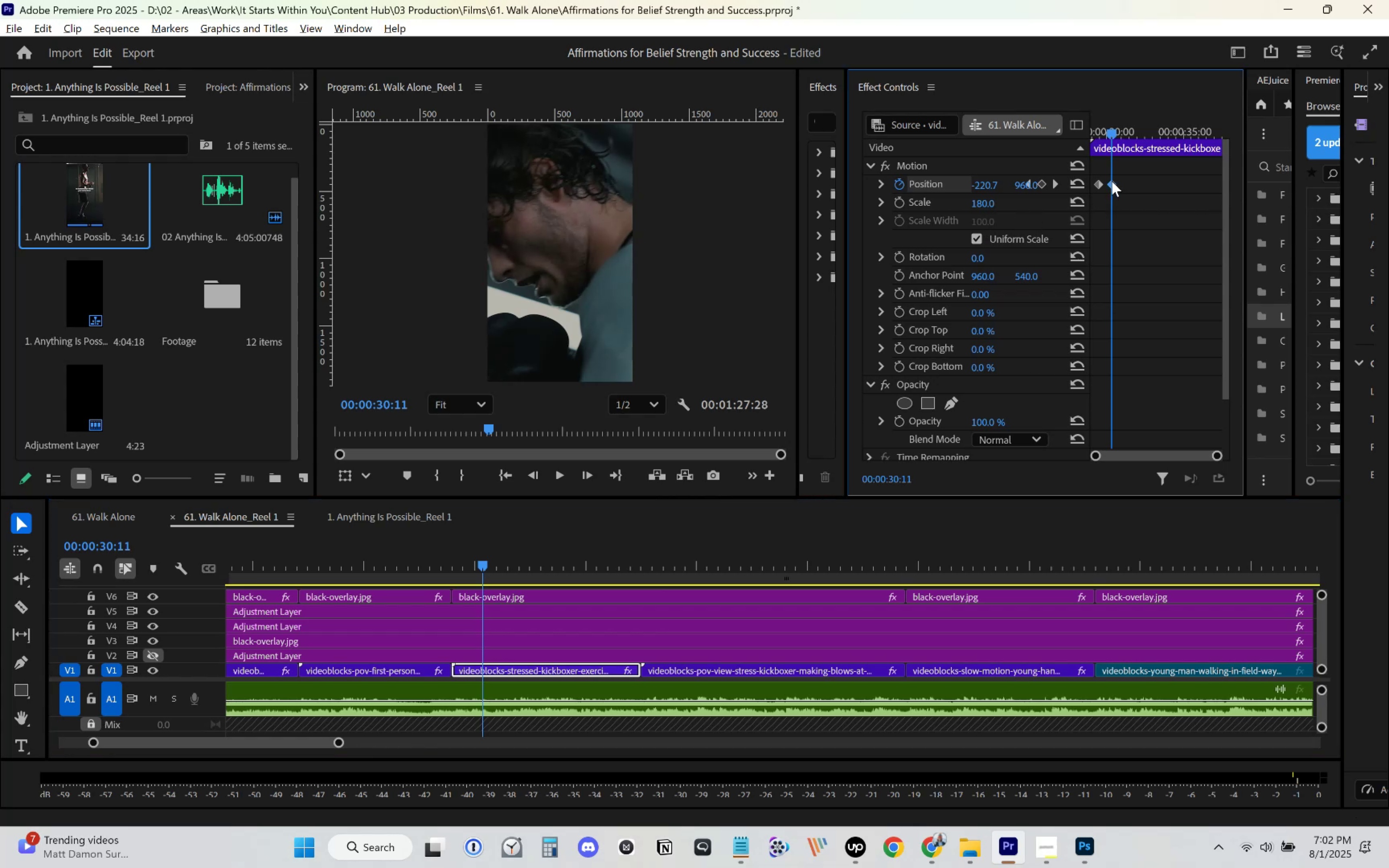 
key(Delete)
 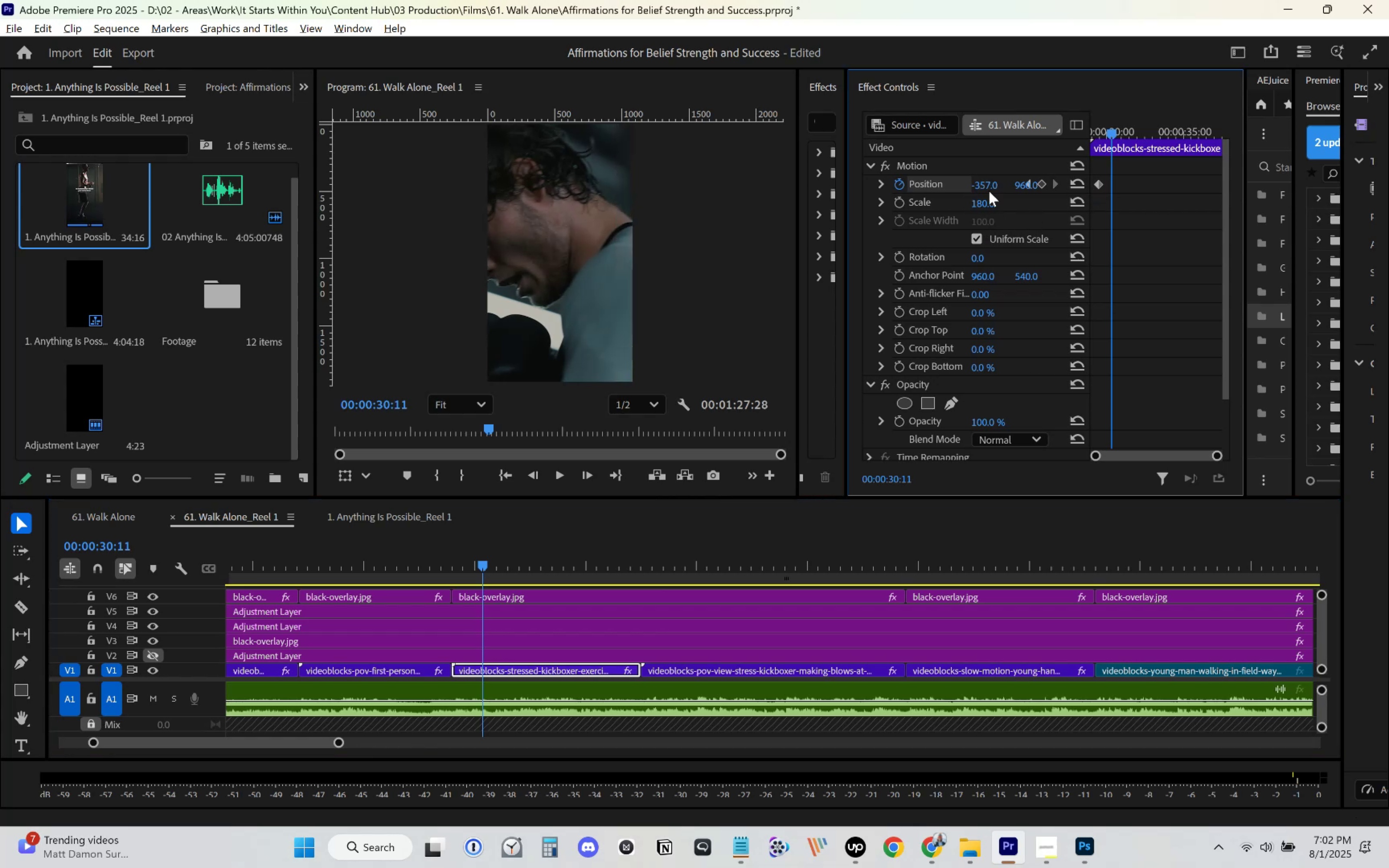 
left_click_drag(start_coordinate=[986, 183], to_coordinate=[1307, 204])
 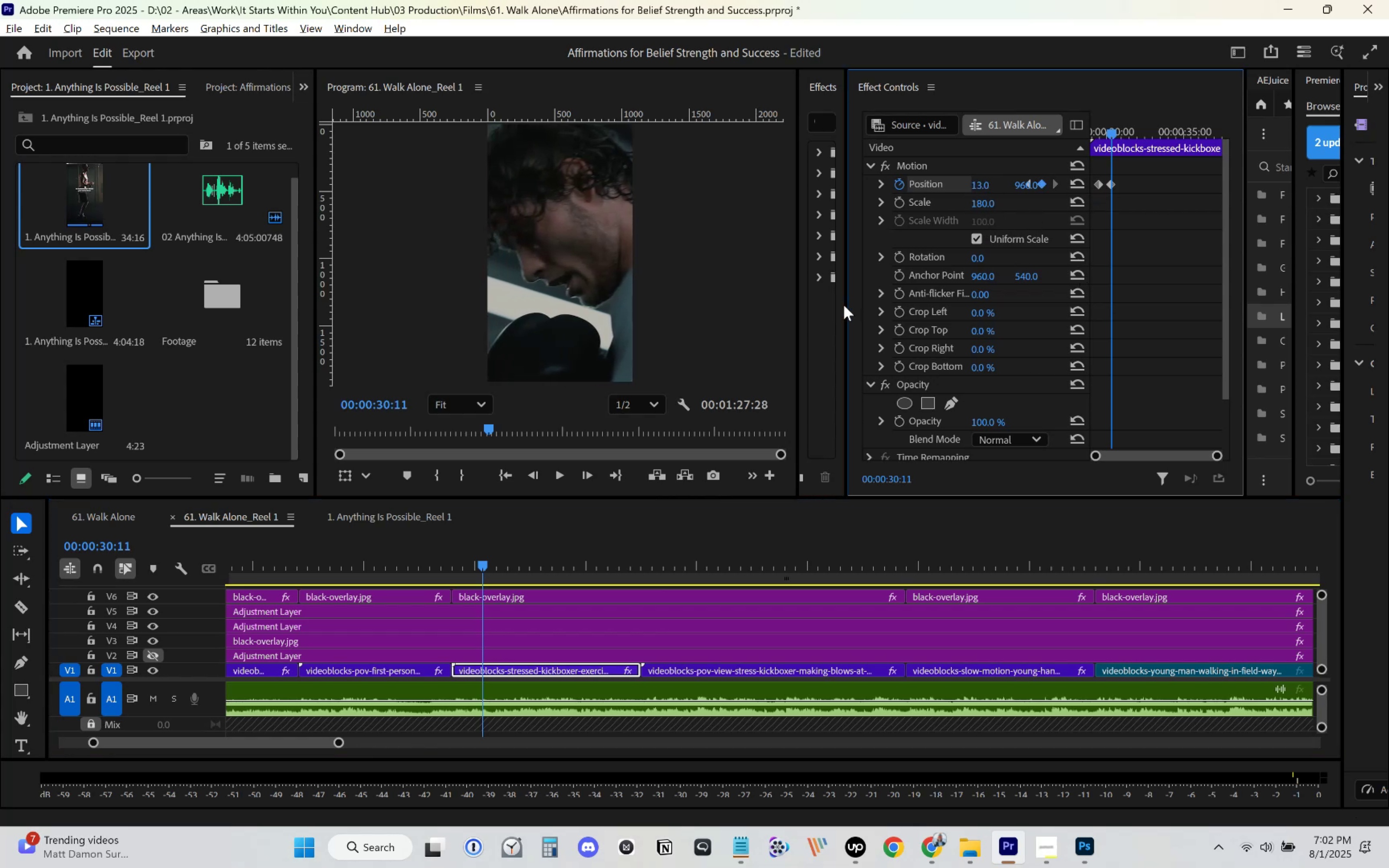 
left_click_drag(start_coordinate=[846, 308], to_coordinate=[759, 320])
 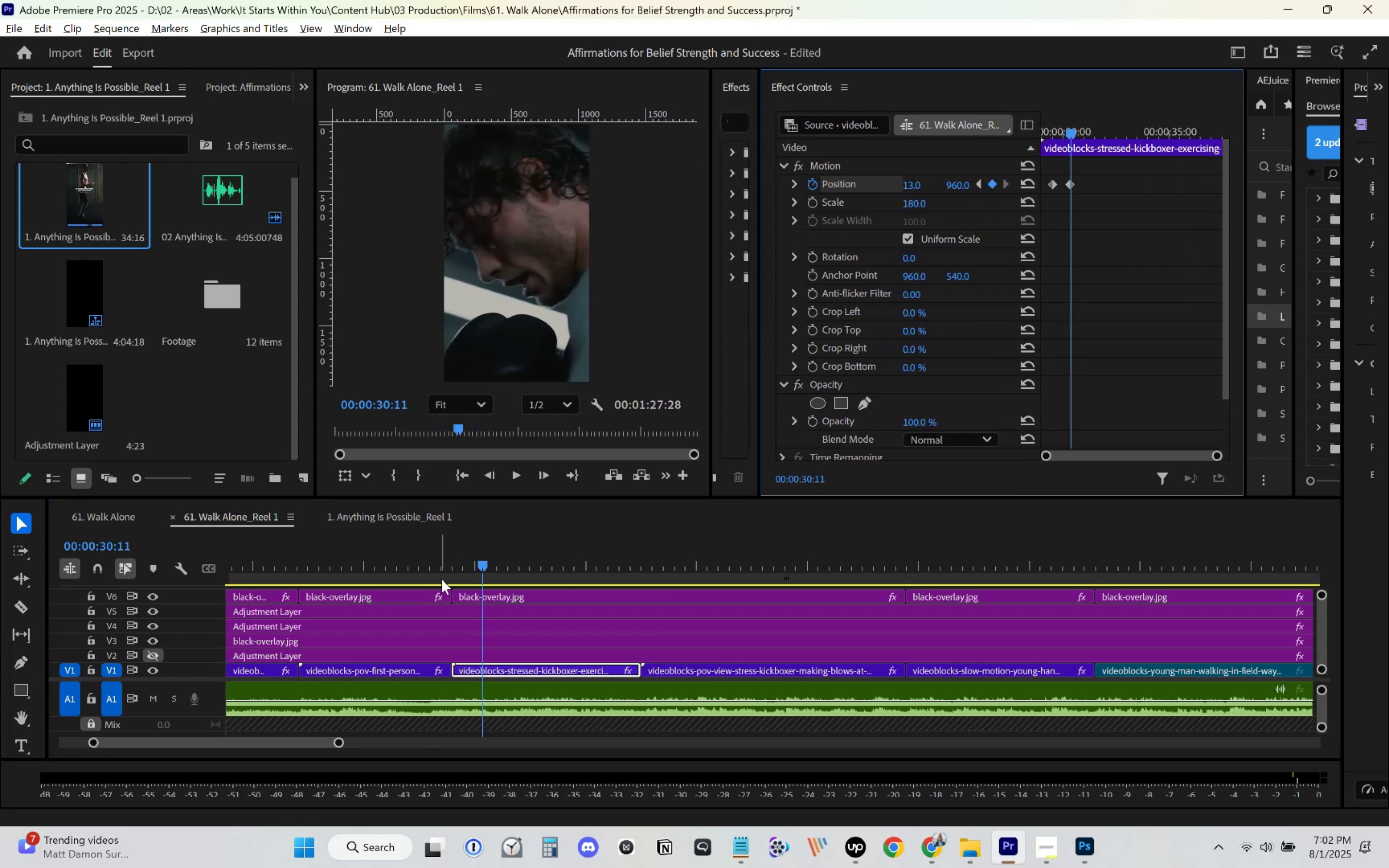 
left_click([419, 666])
 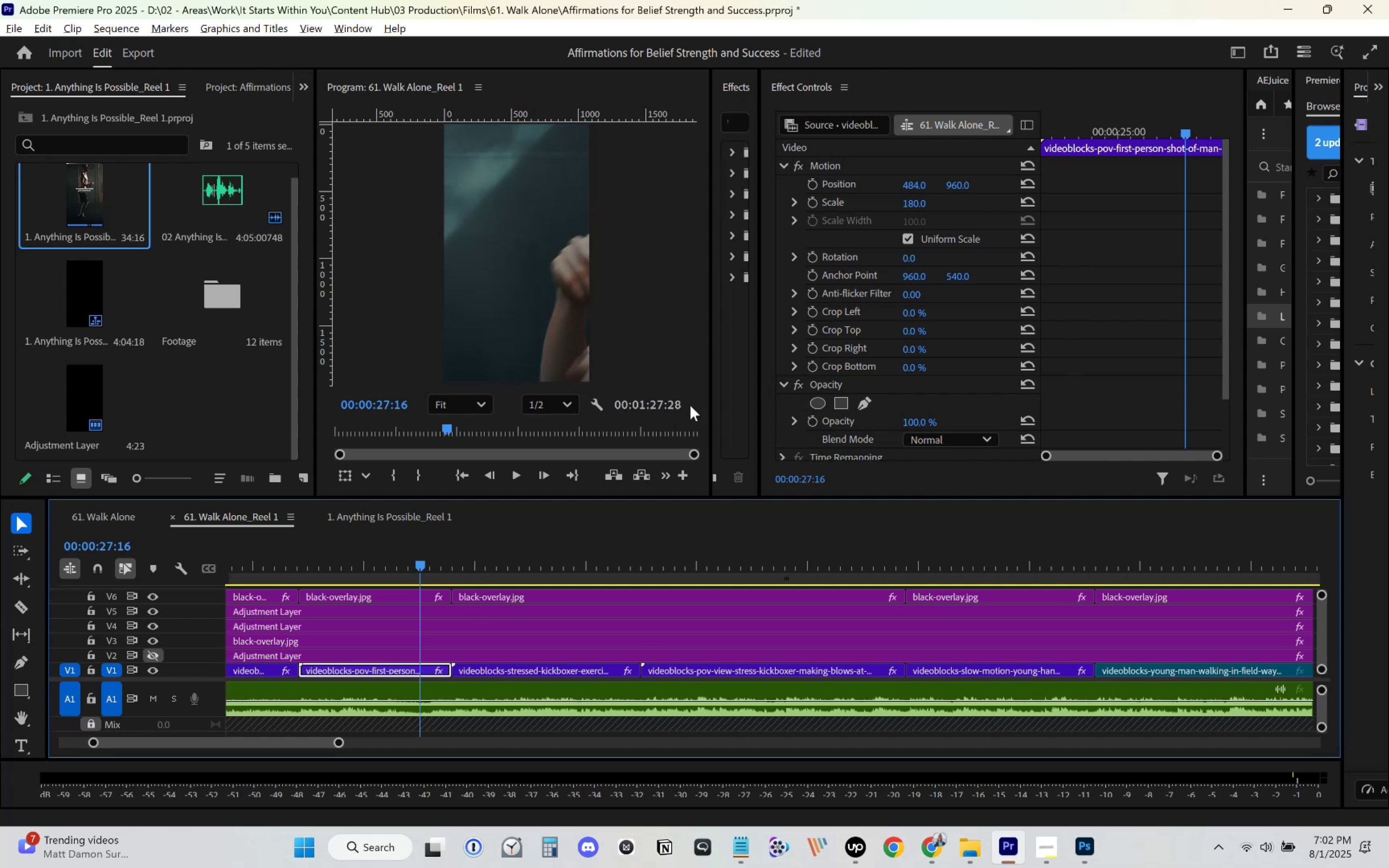 
key(Space)
 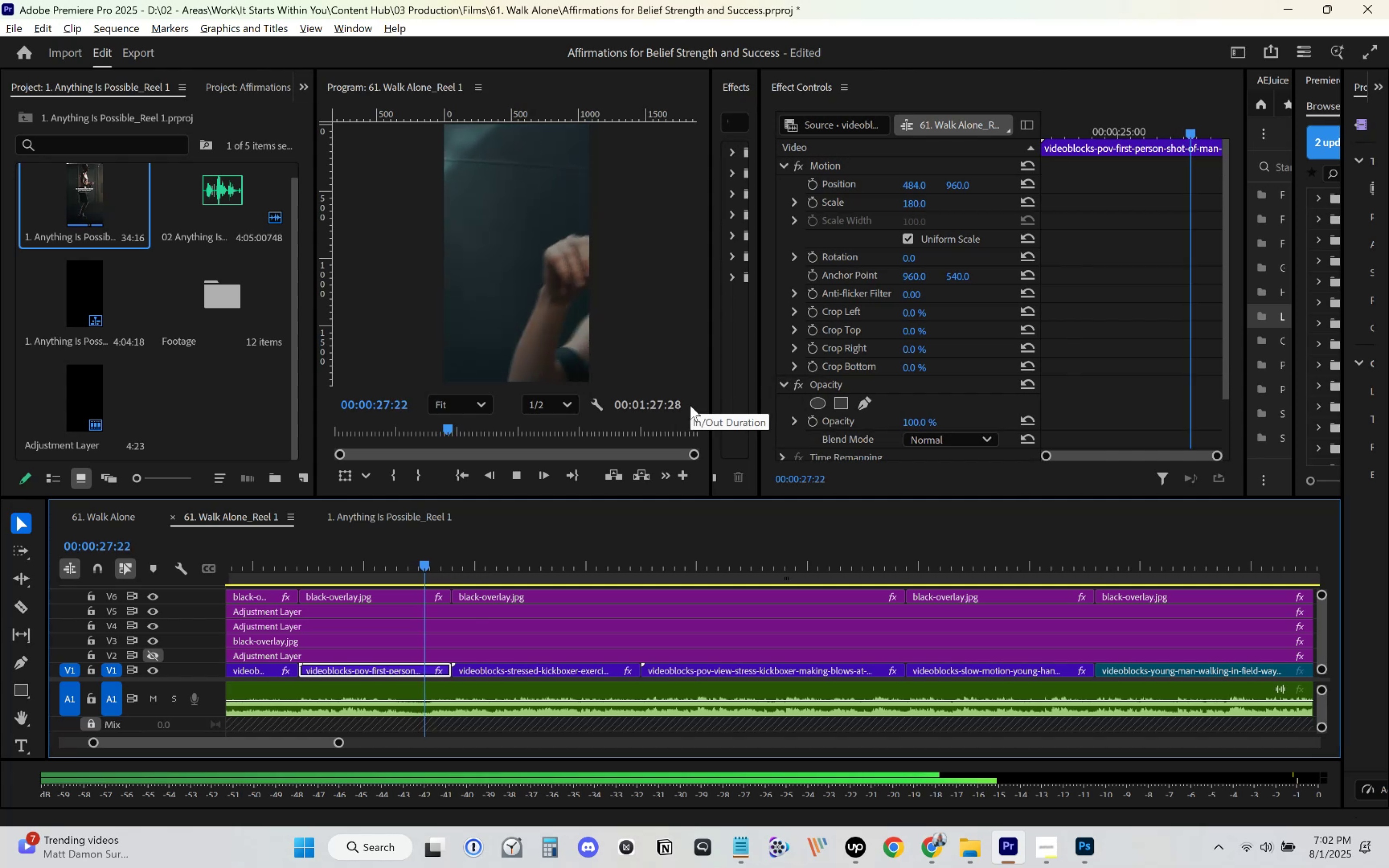 
key(Space)
 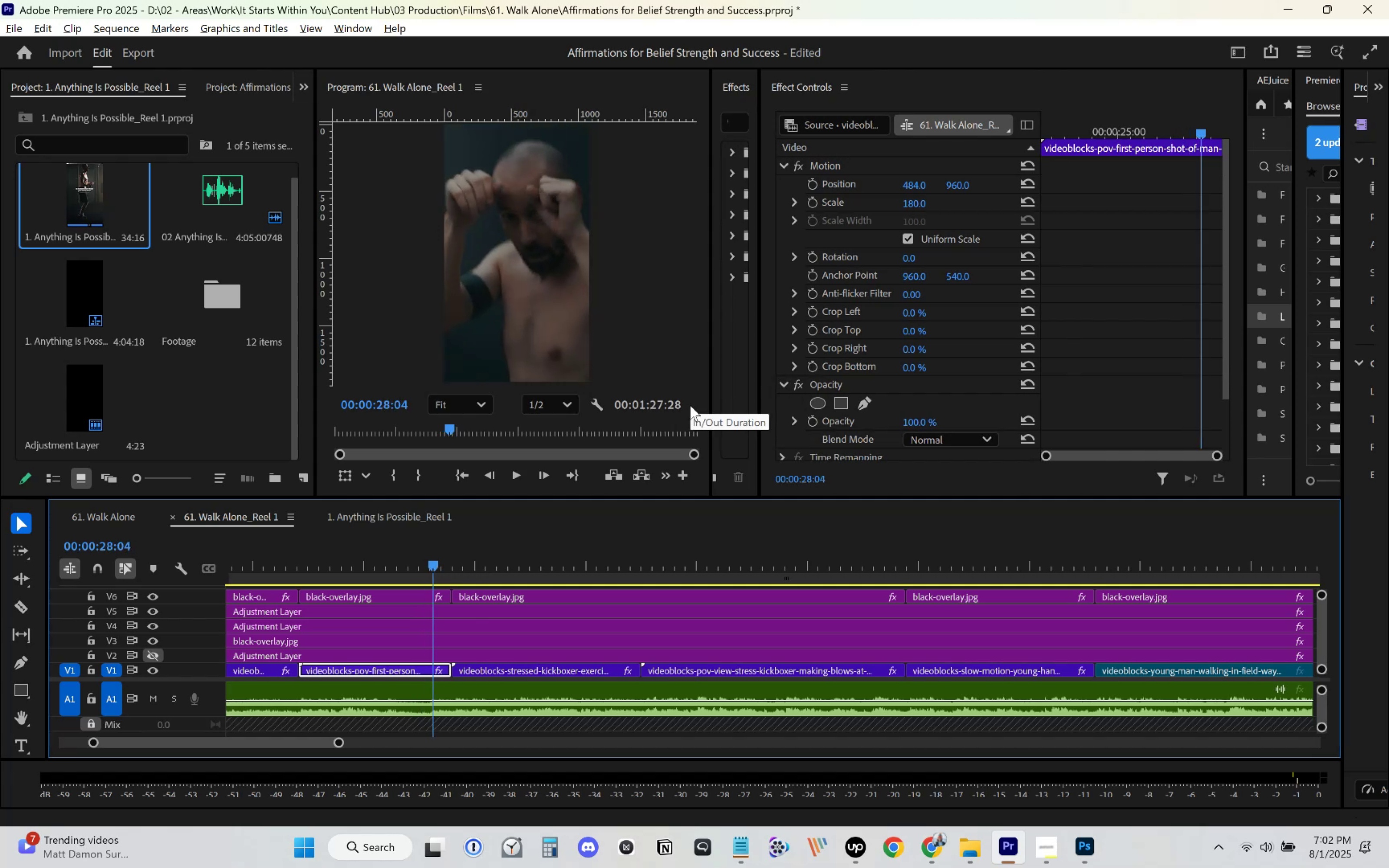 
key(Space)
 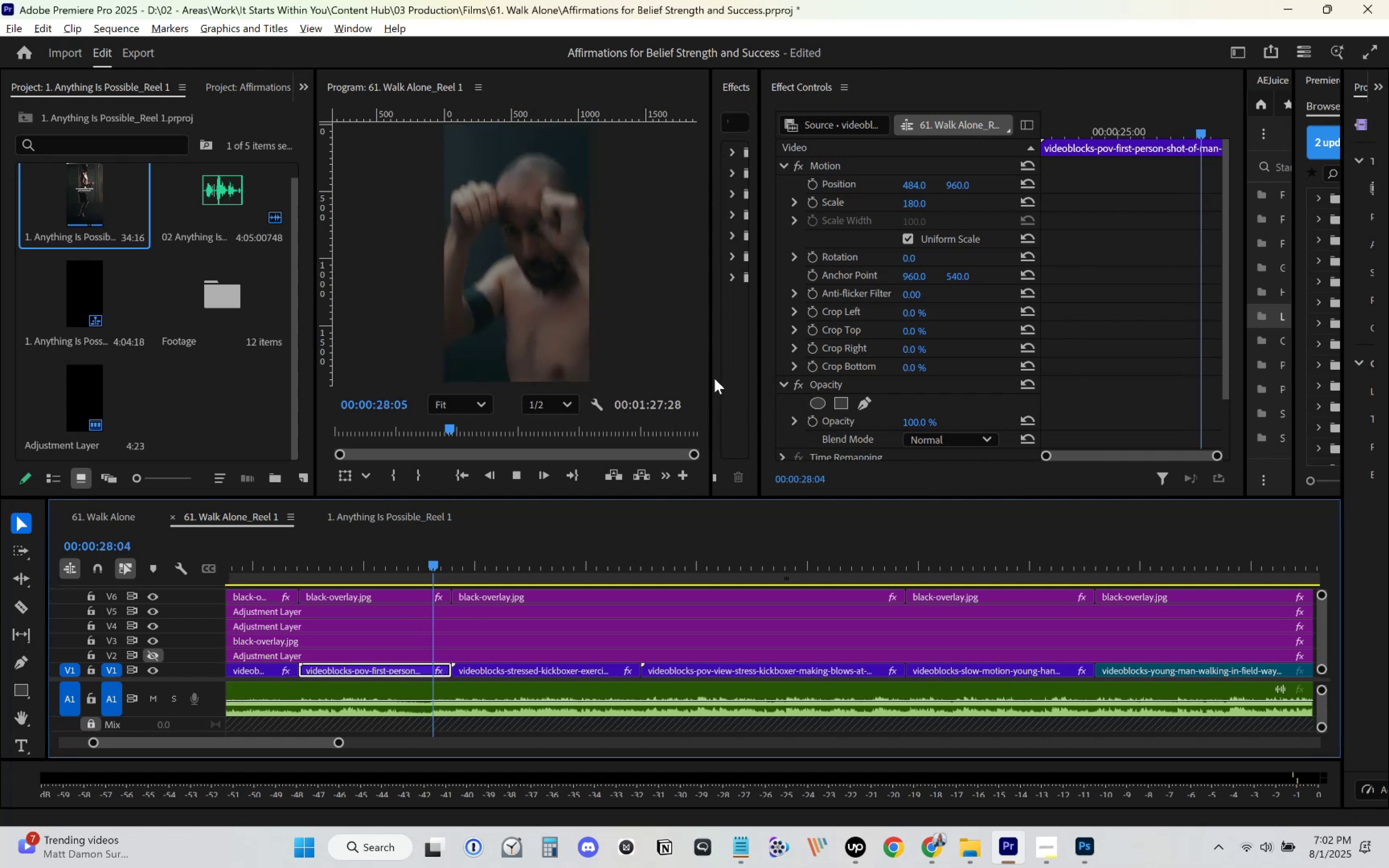 
key(Space)
 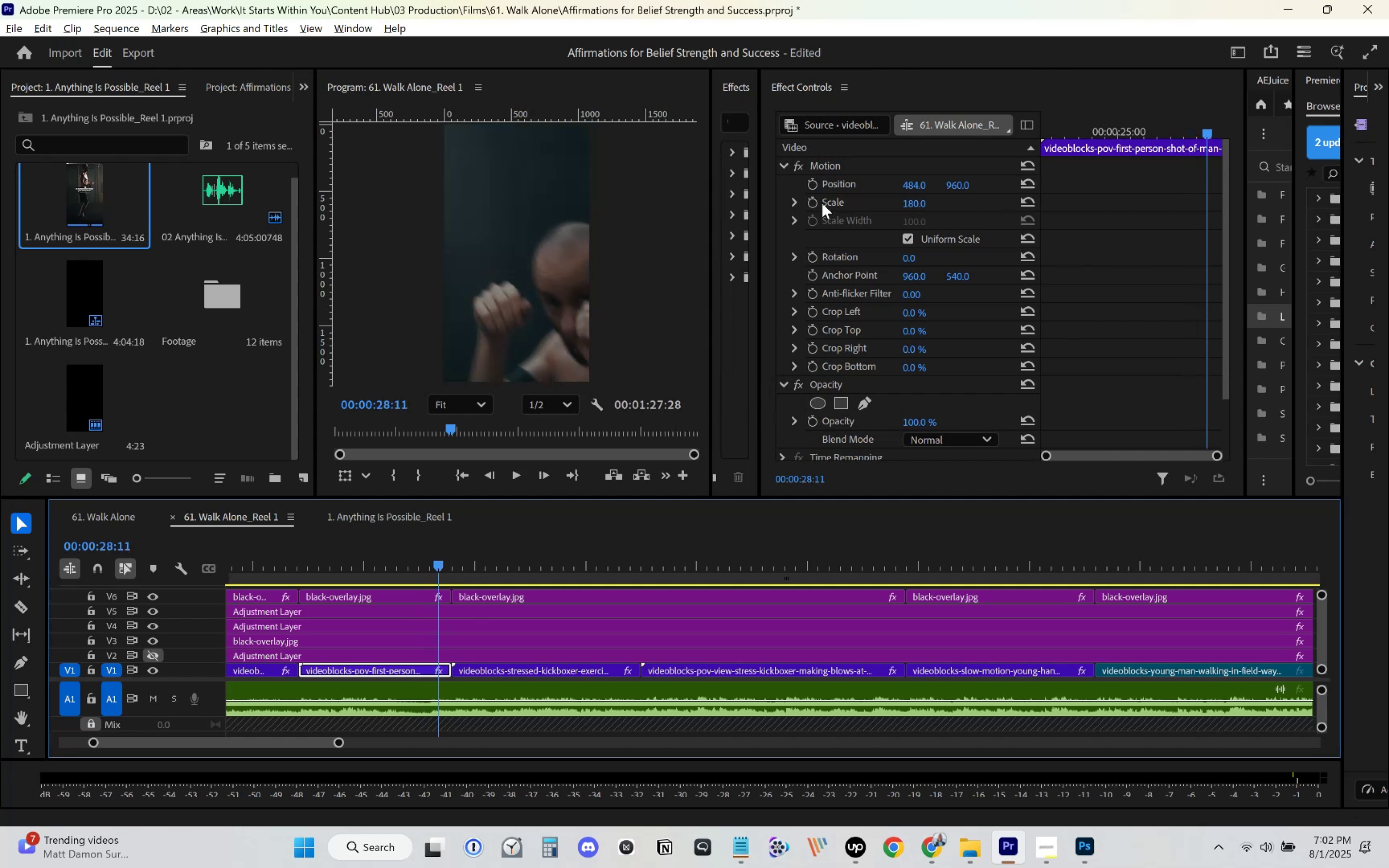 
left_click([814, 183])
 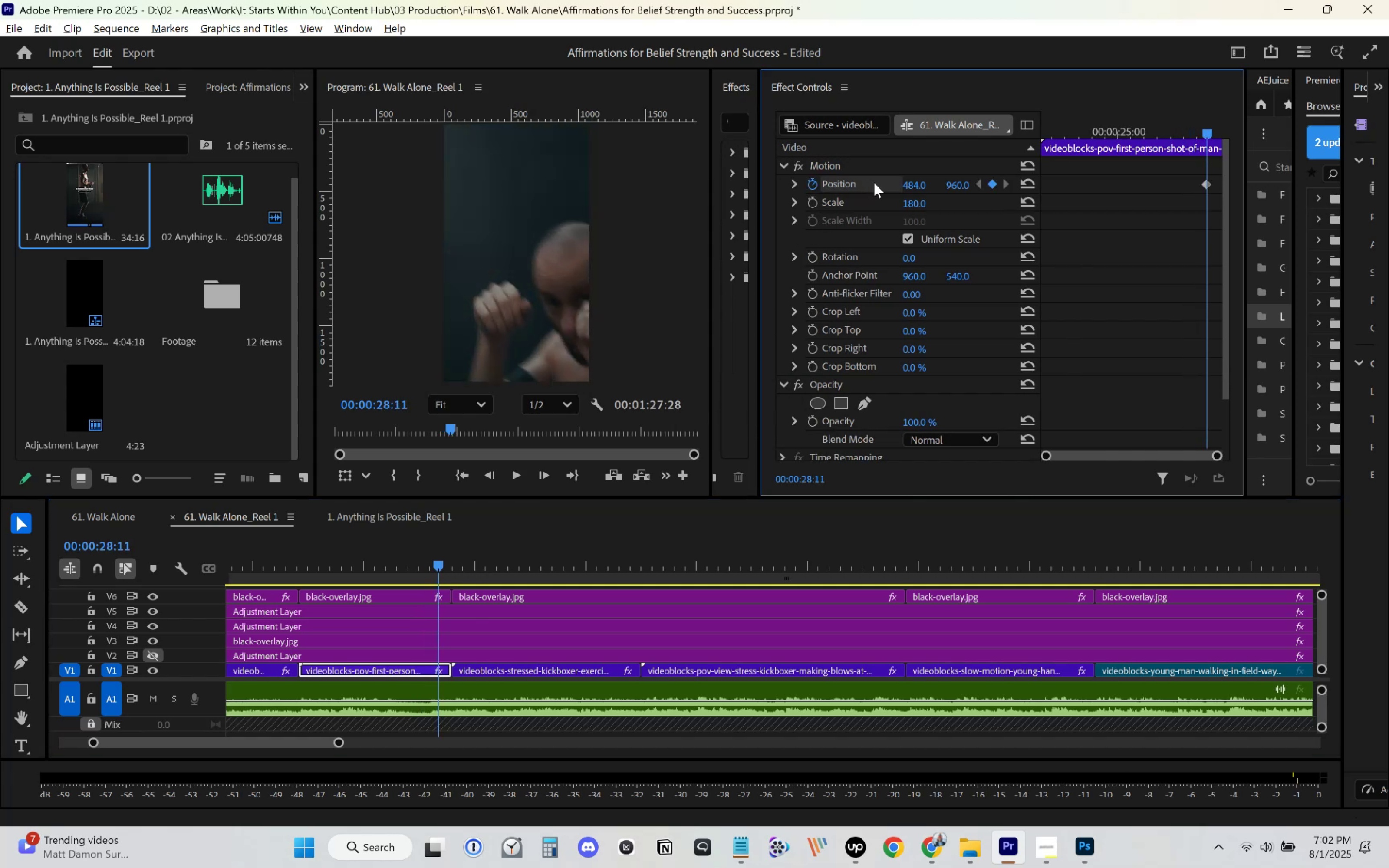 
key(Space)
 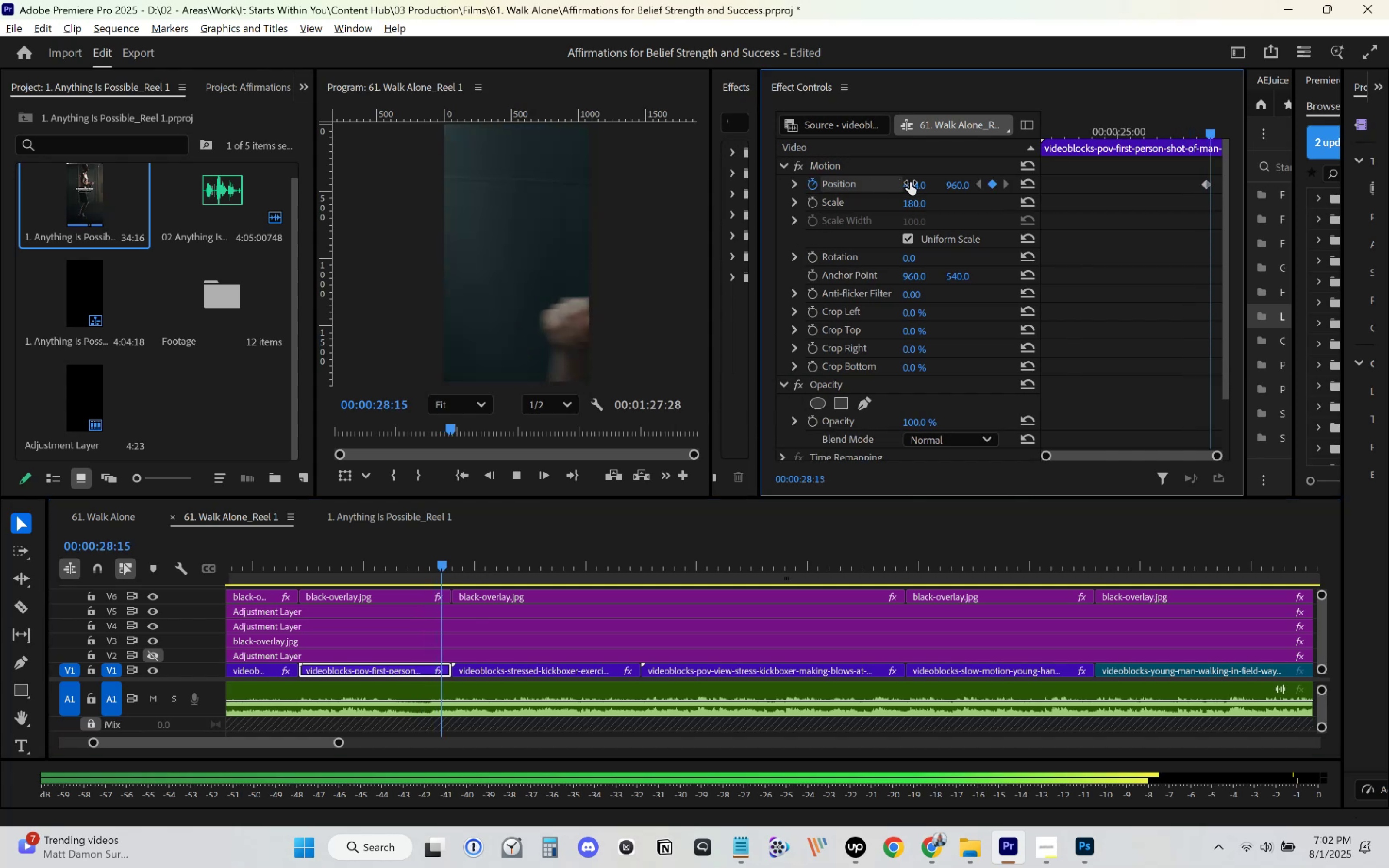 
key(Space)
 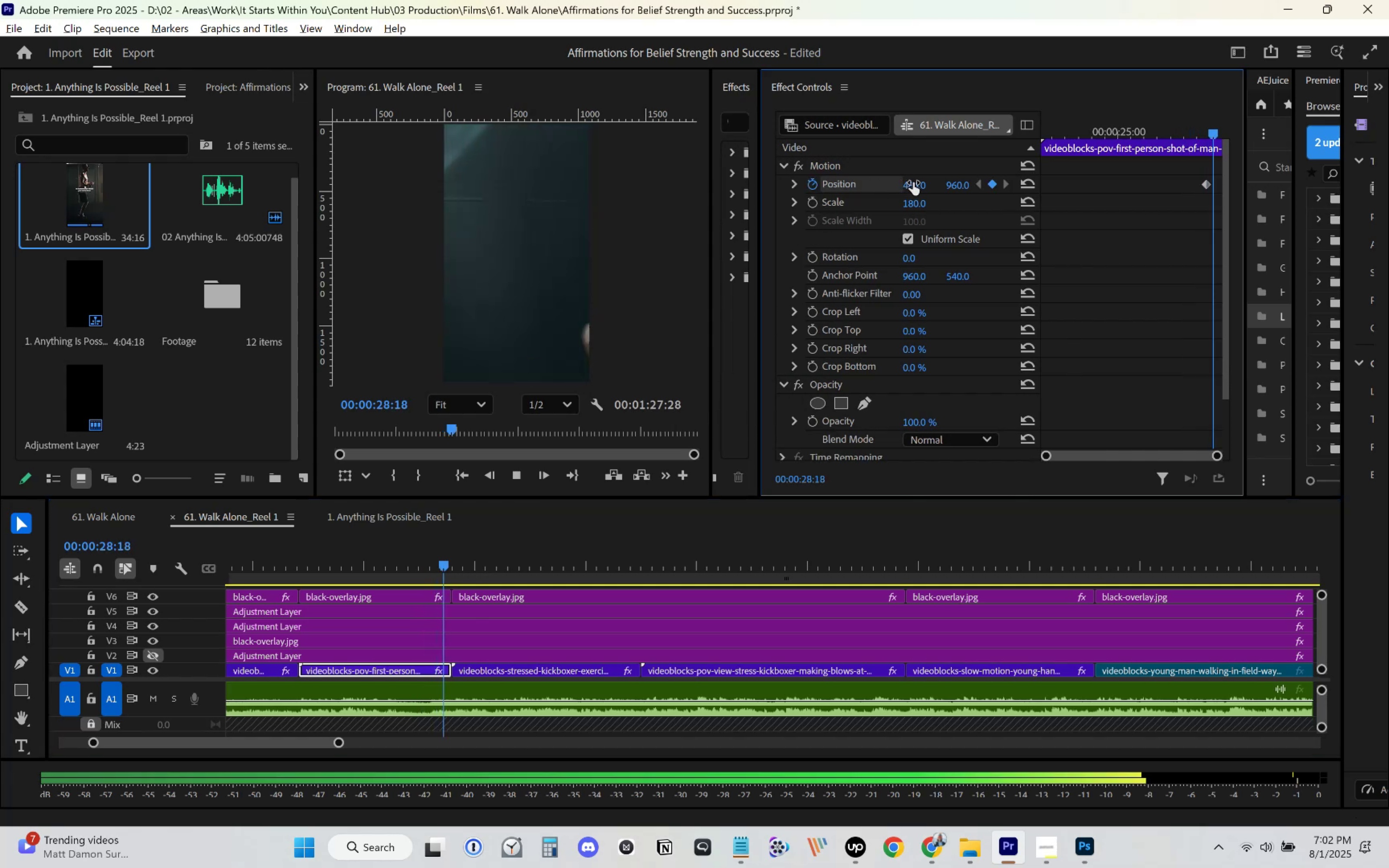 
left_click_drag(start_coordinate=[913, 182], to_coordinate=[31, 303])
 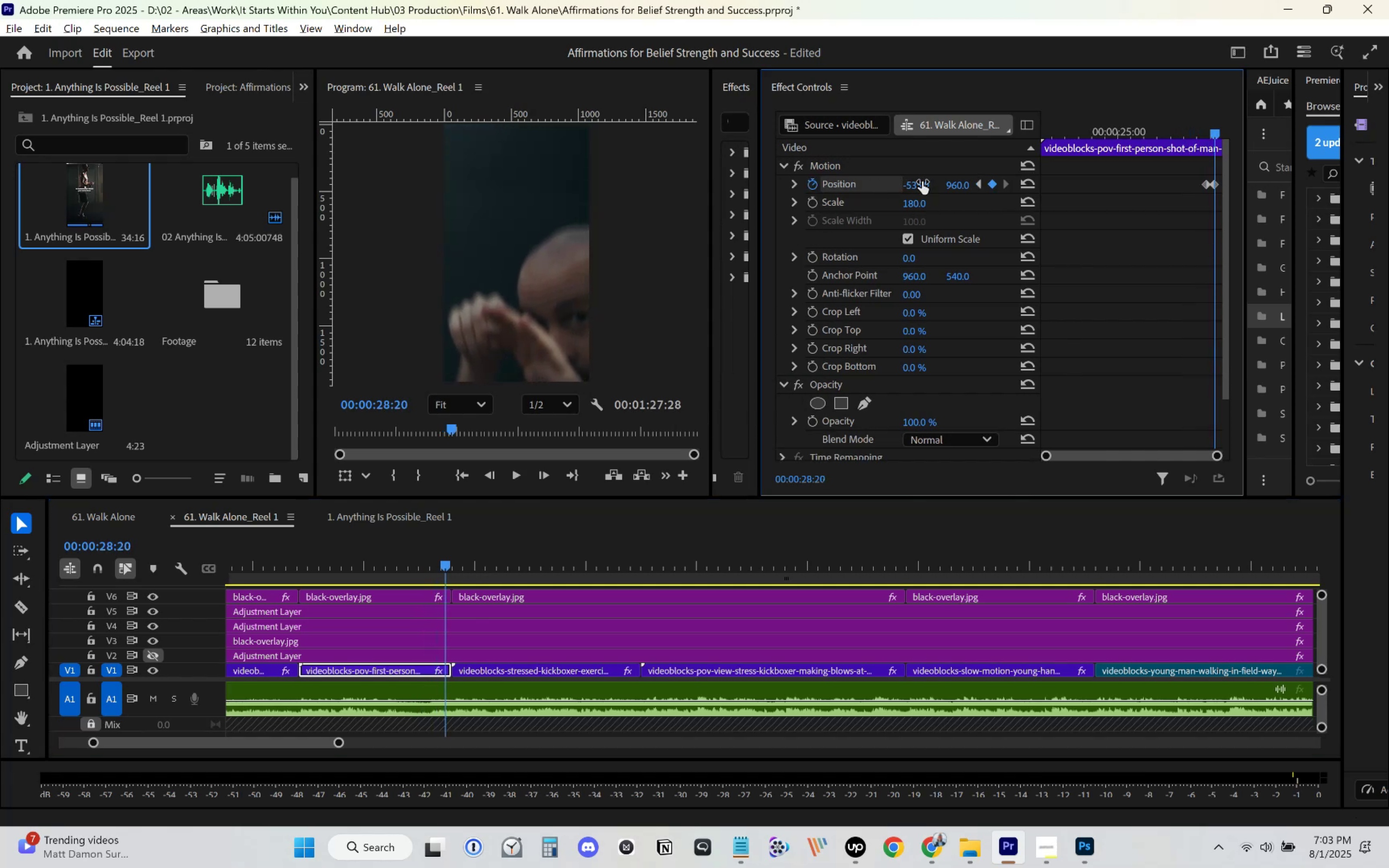 
key(Space)
 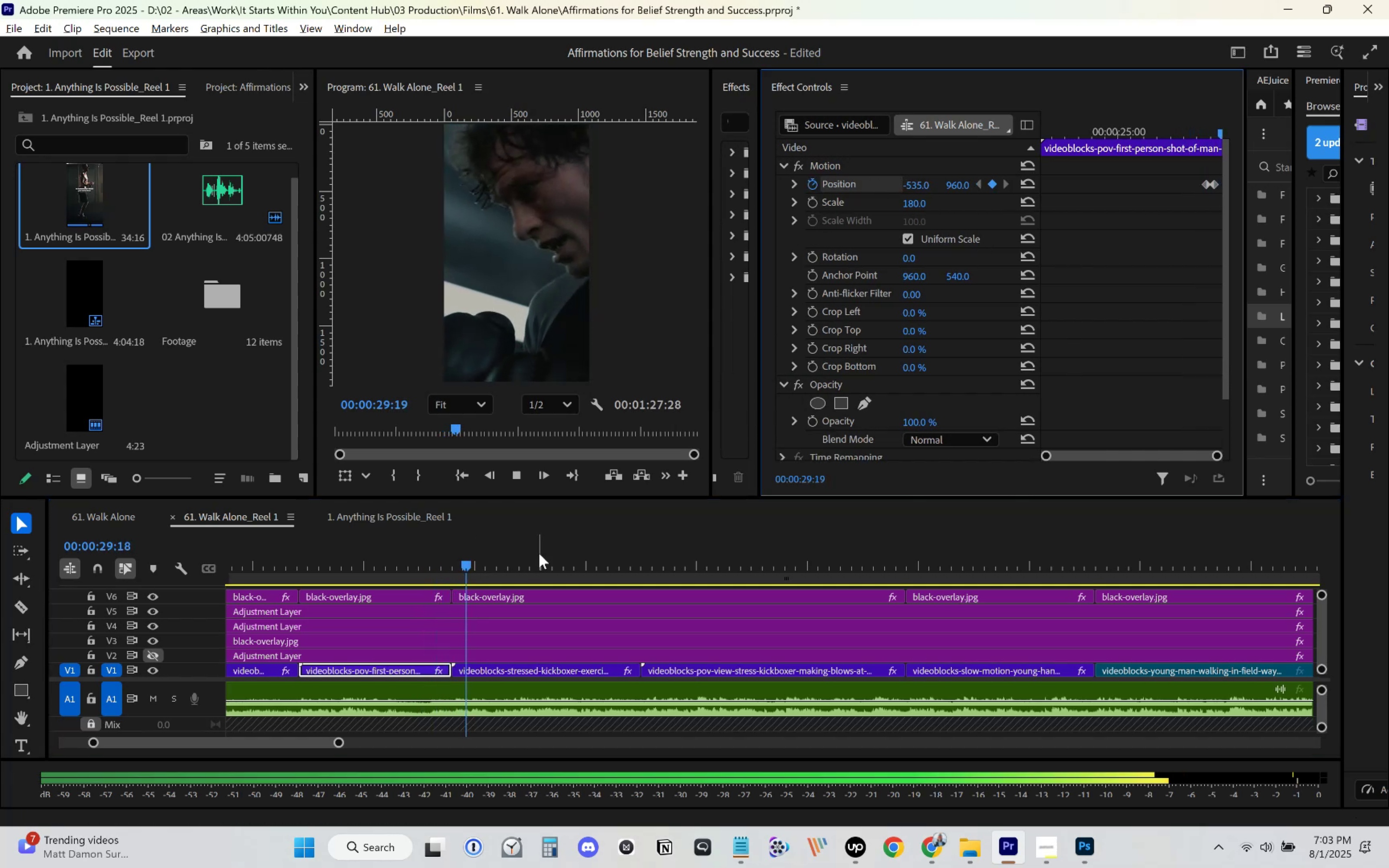 
key(Space)
 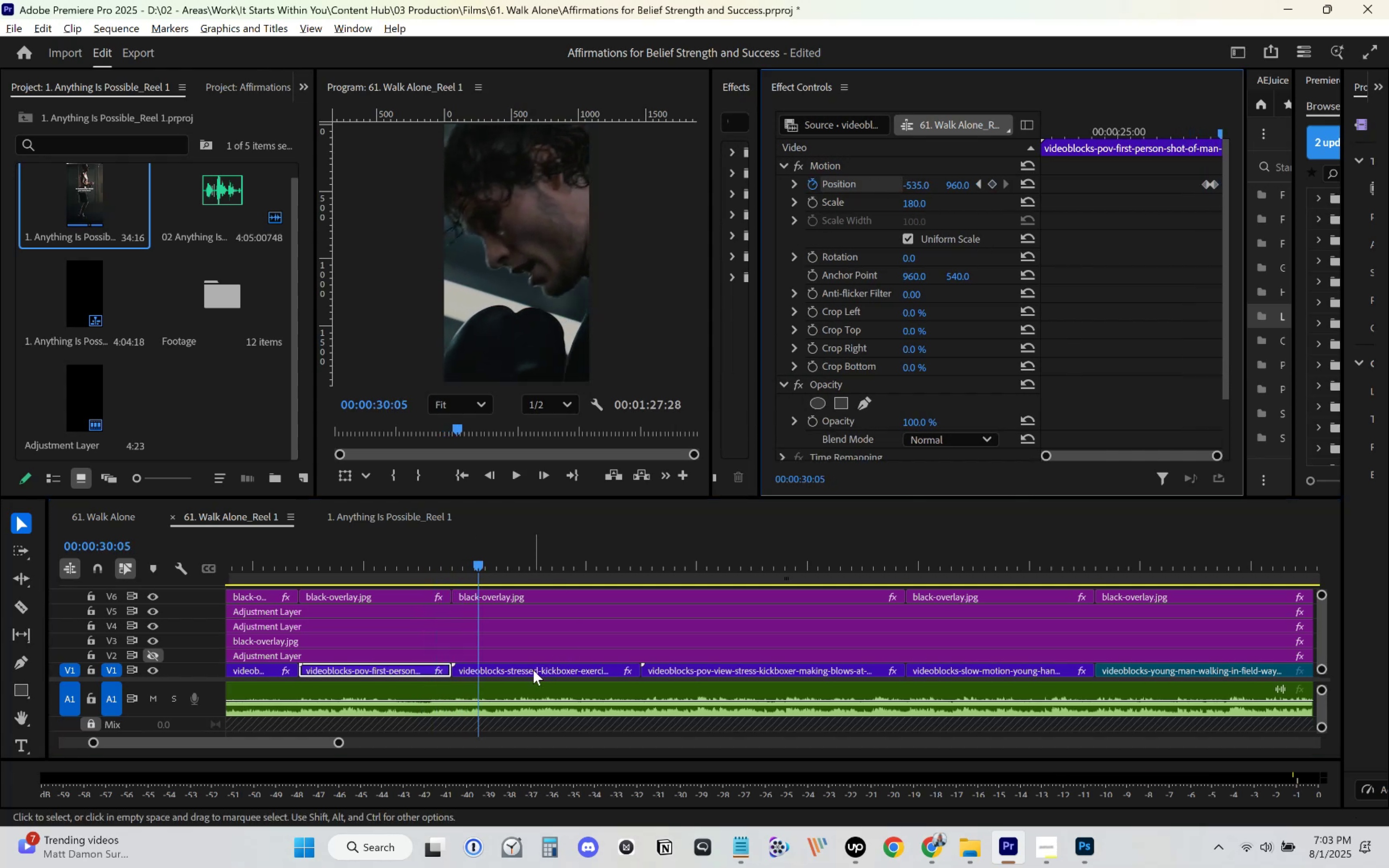 
left_click([533, 670])
 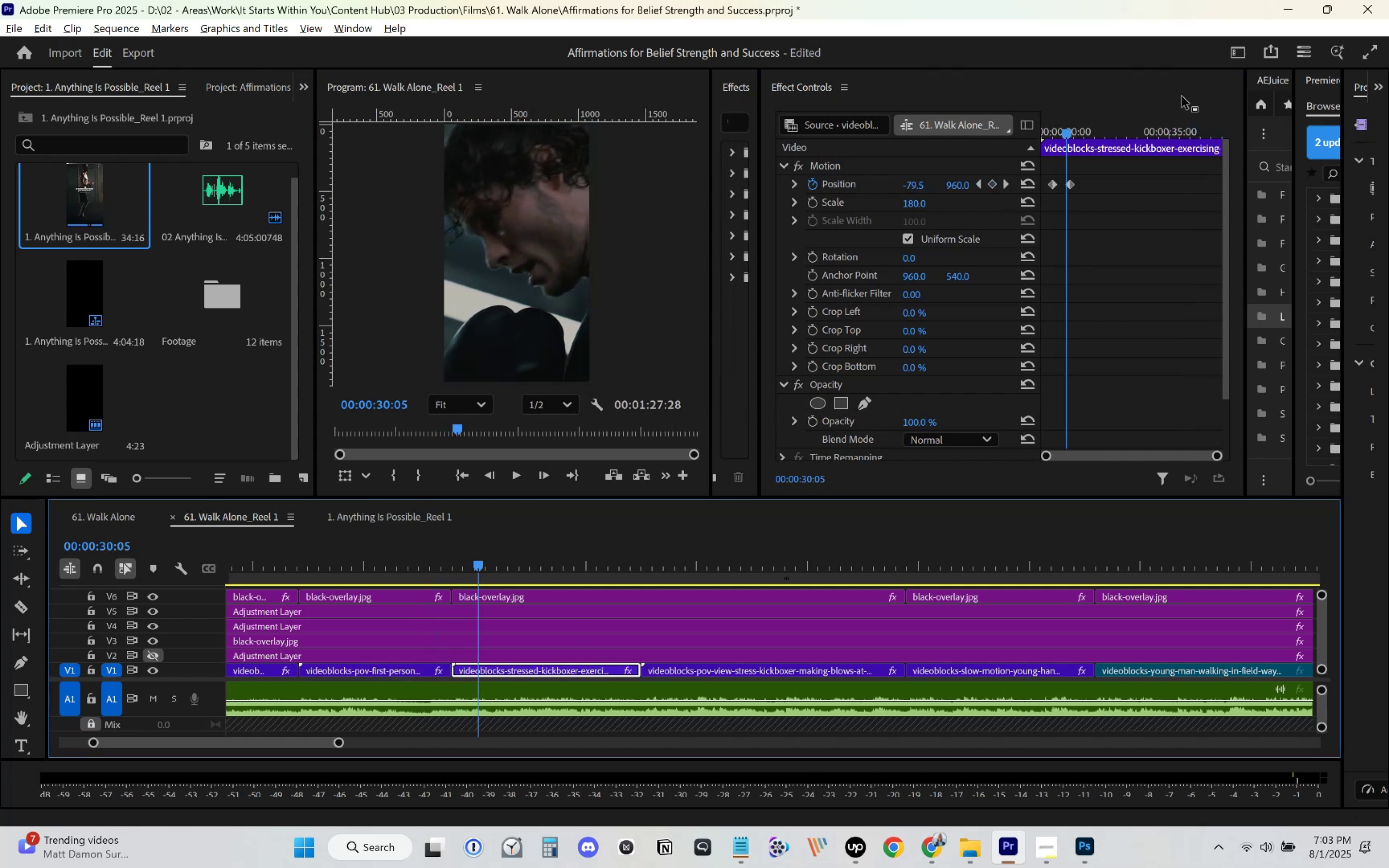 
key(Space)
 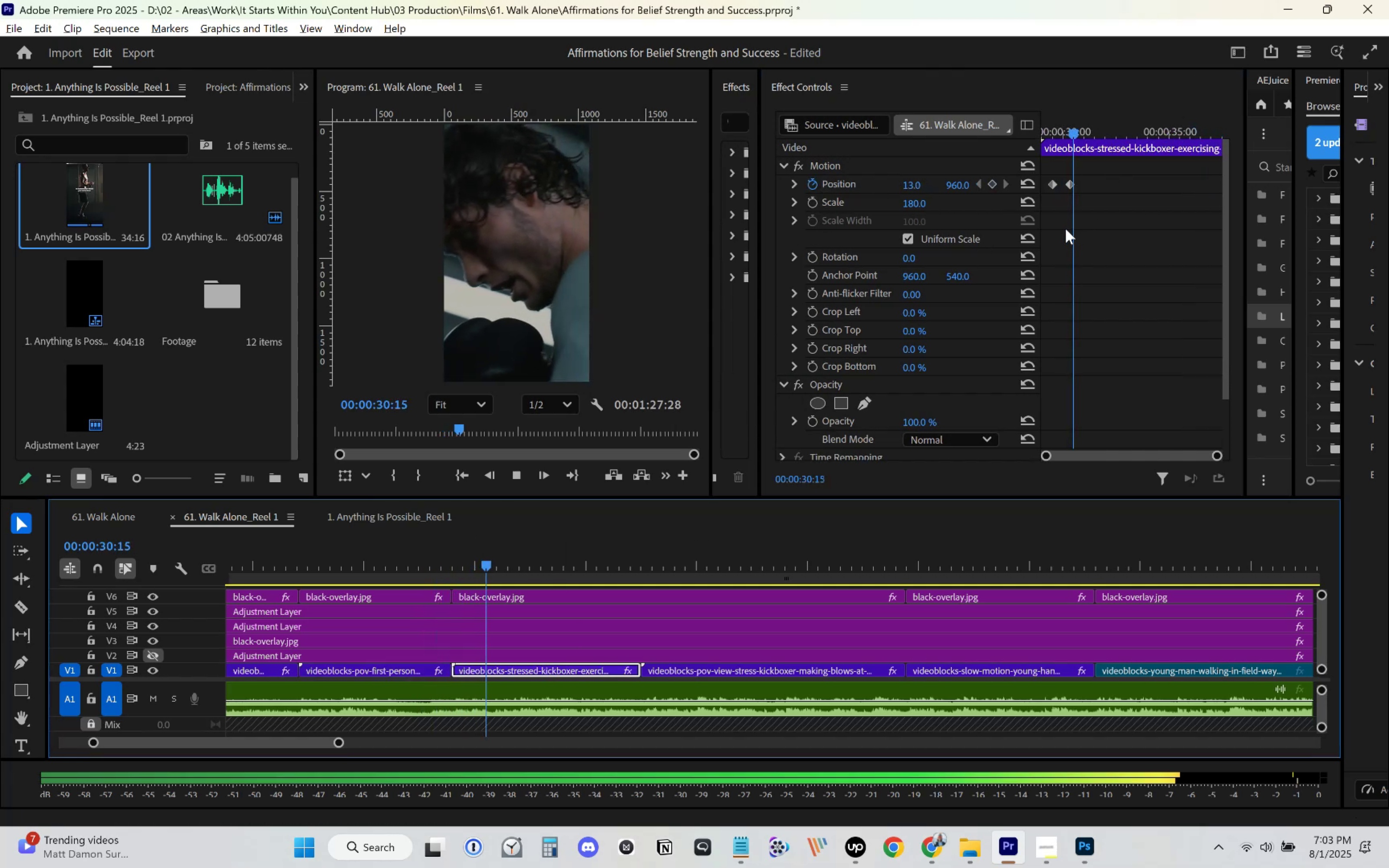 
key(Space)
 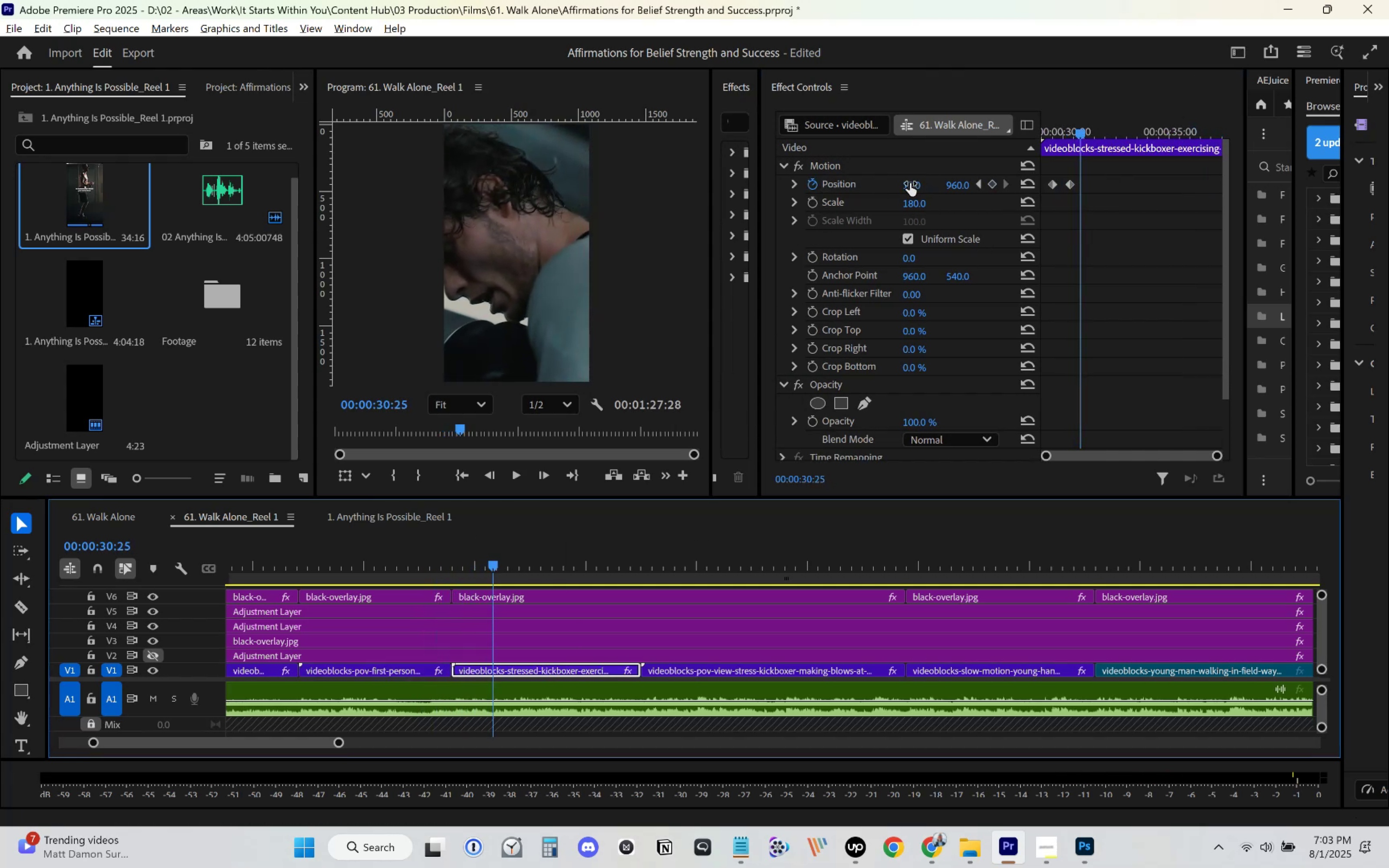 
left_click_drag(start_coordinate=[911, 184], to_coordinate=[1142, 183])
 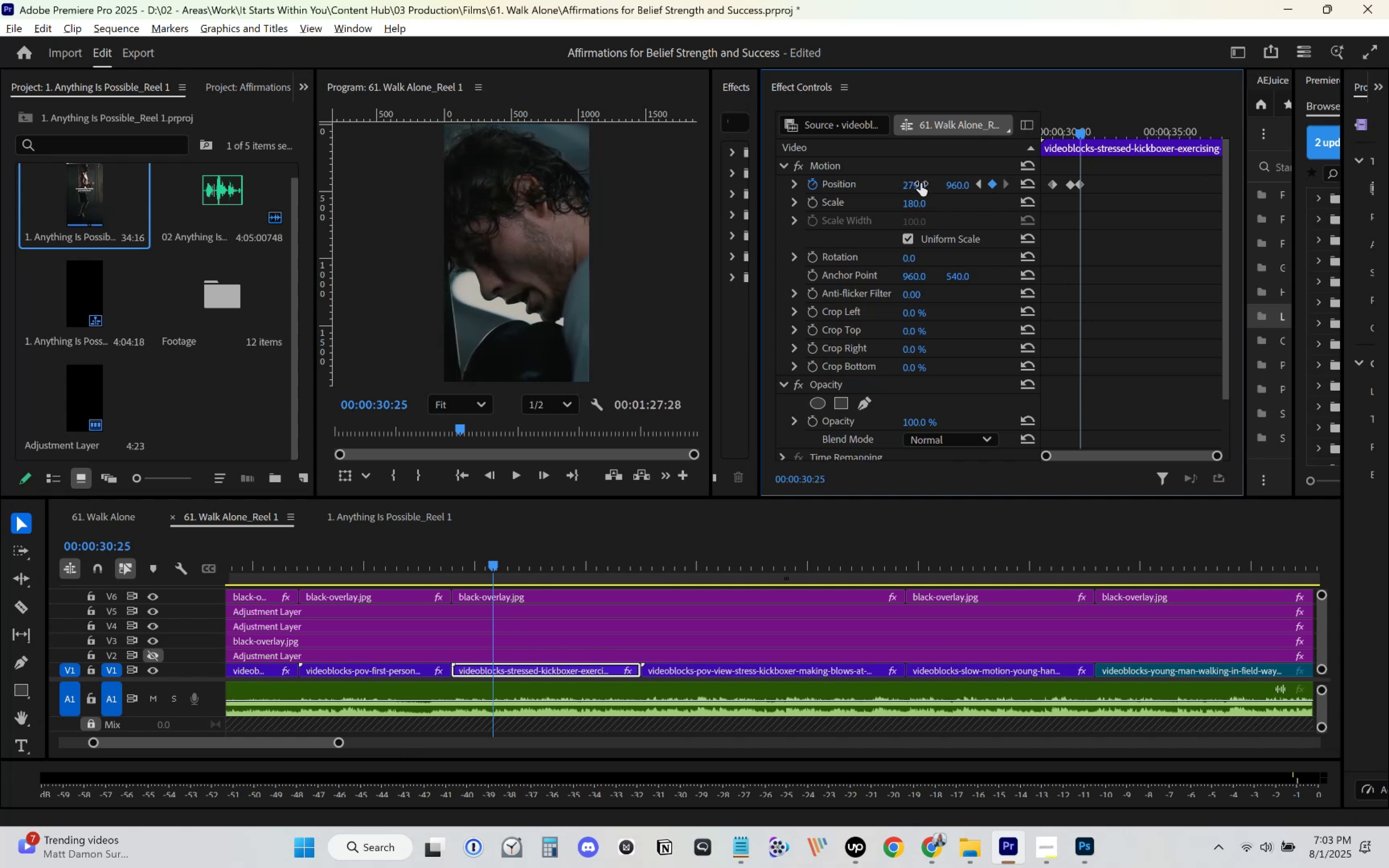 
key(Space)
 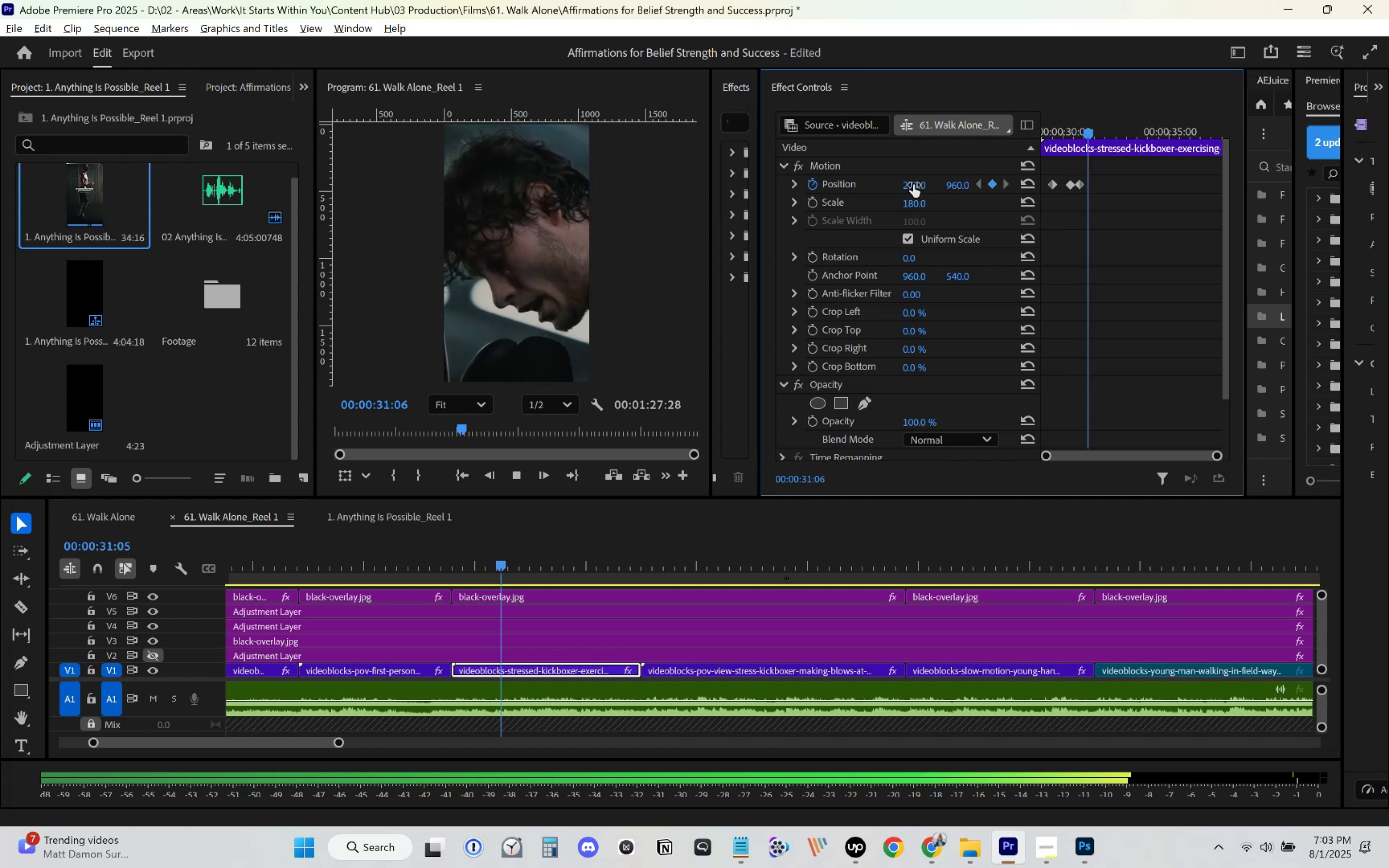 
key(Space)
 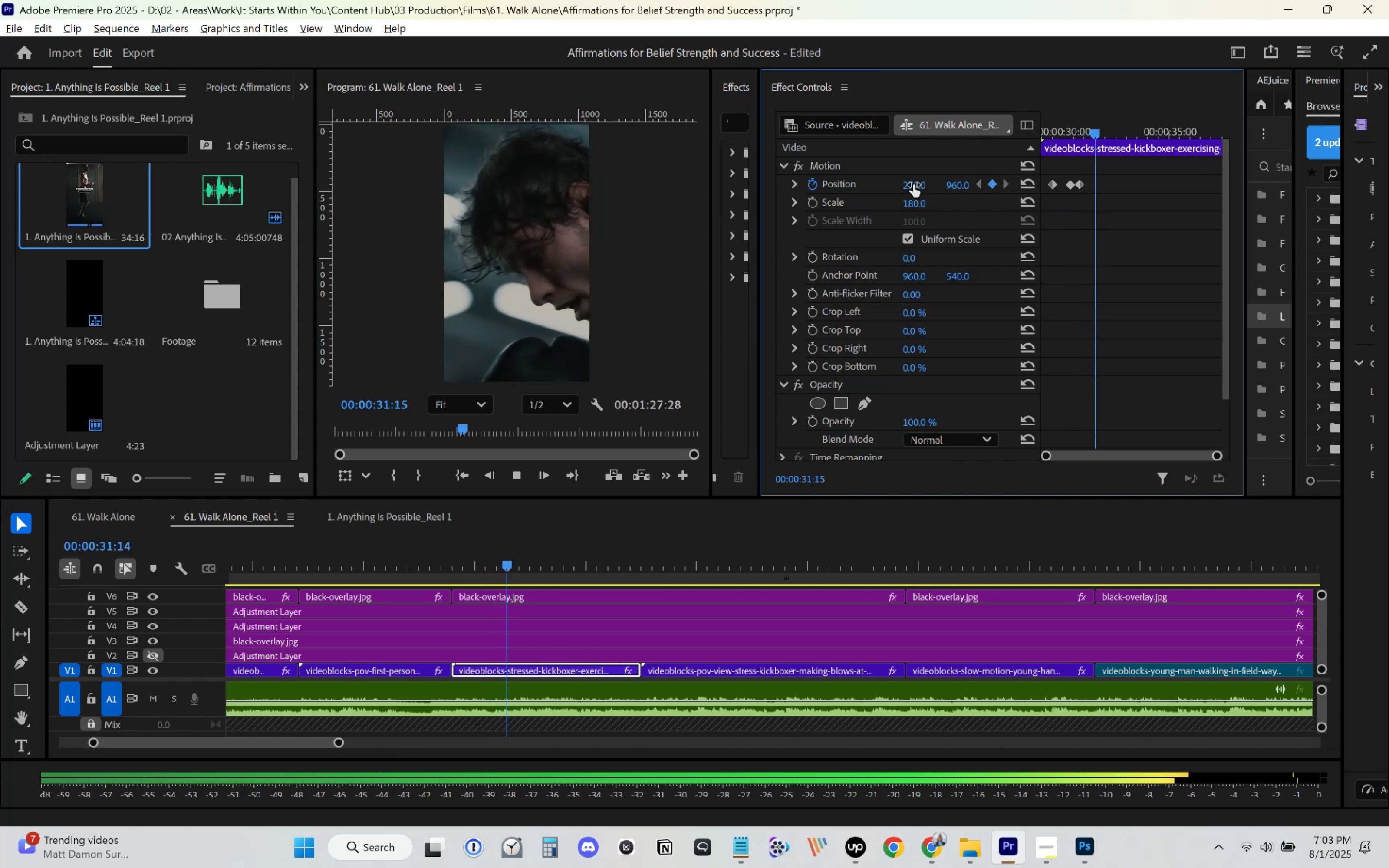 
left_click_drag(start_coordinate=[913, 184], to_coordinate=[838, 200])
 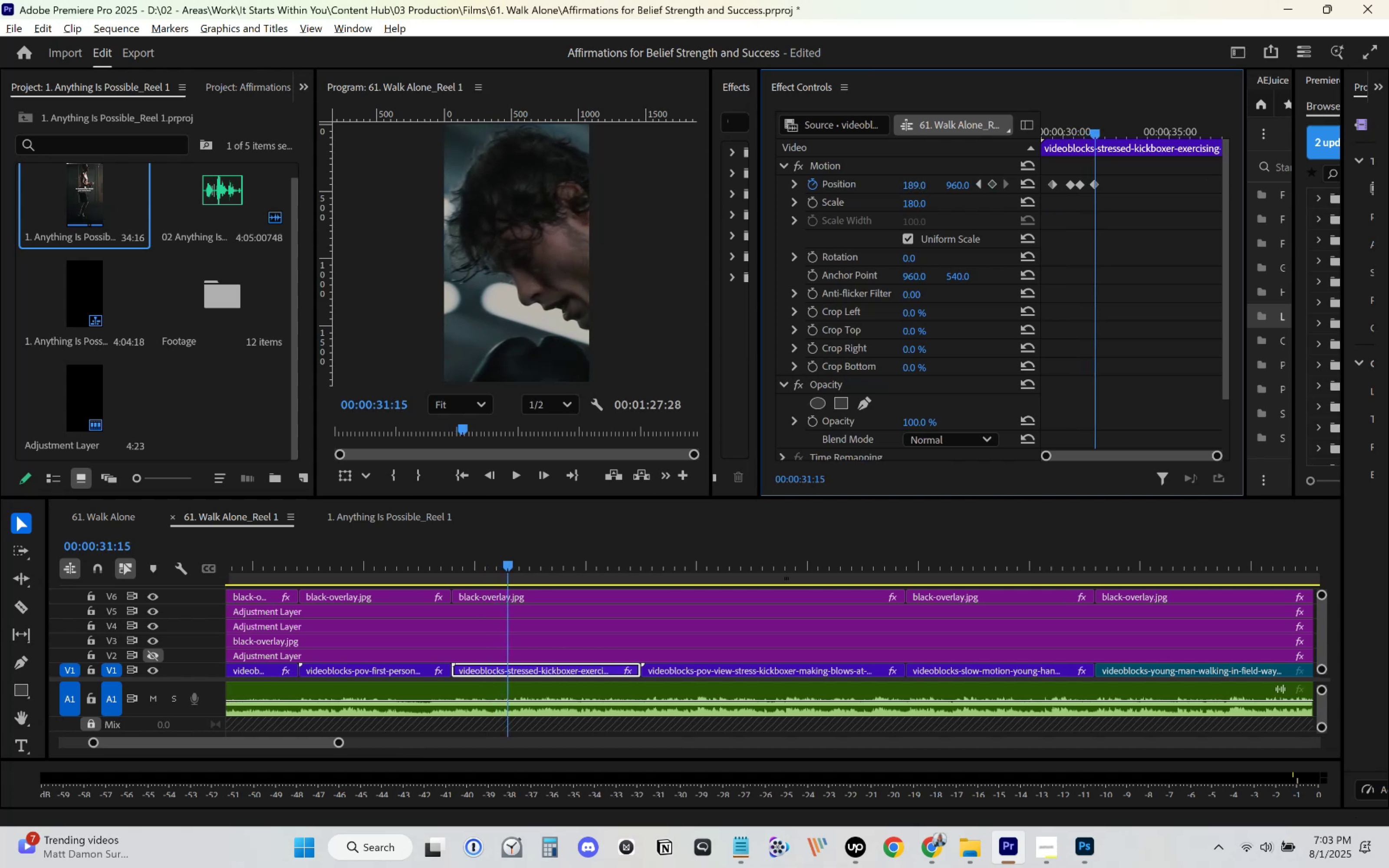 
key(Space)
 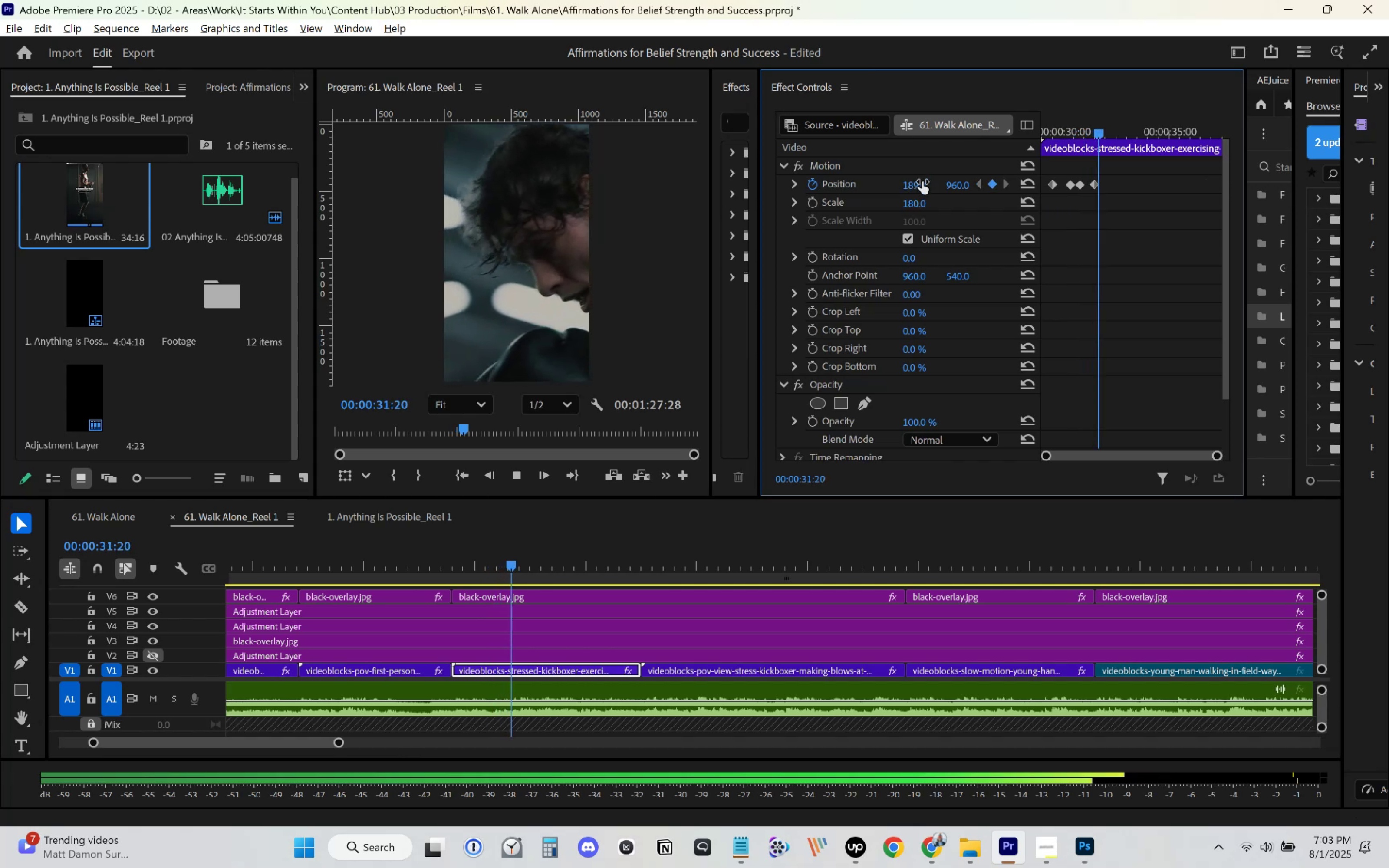 
key(Space)
 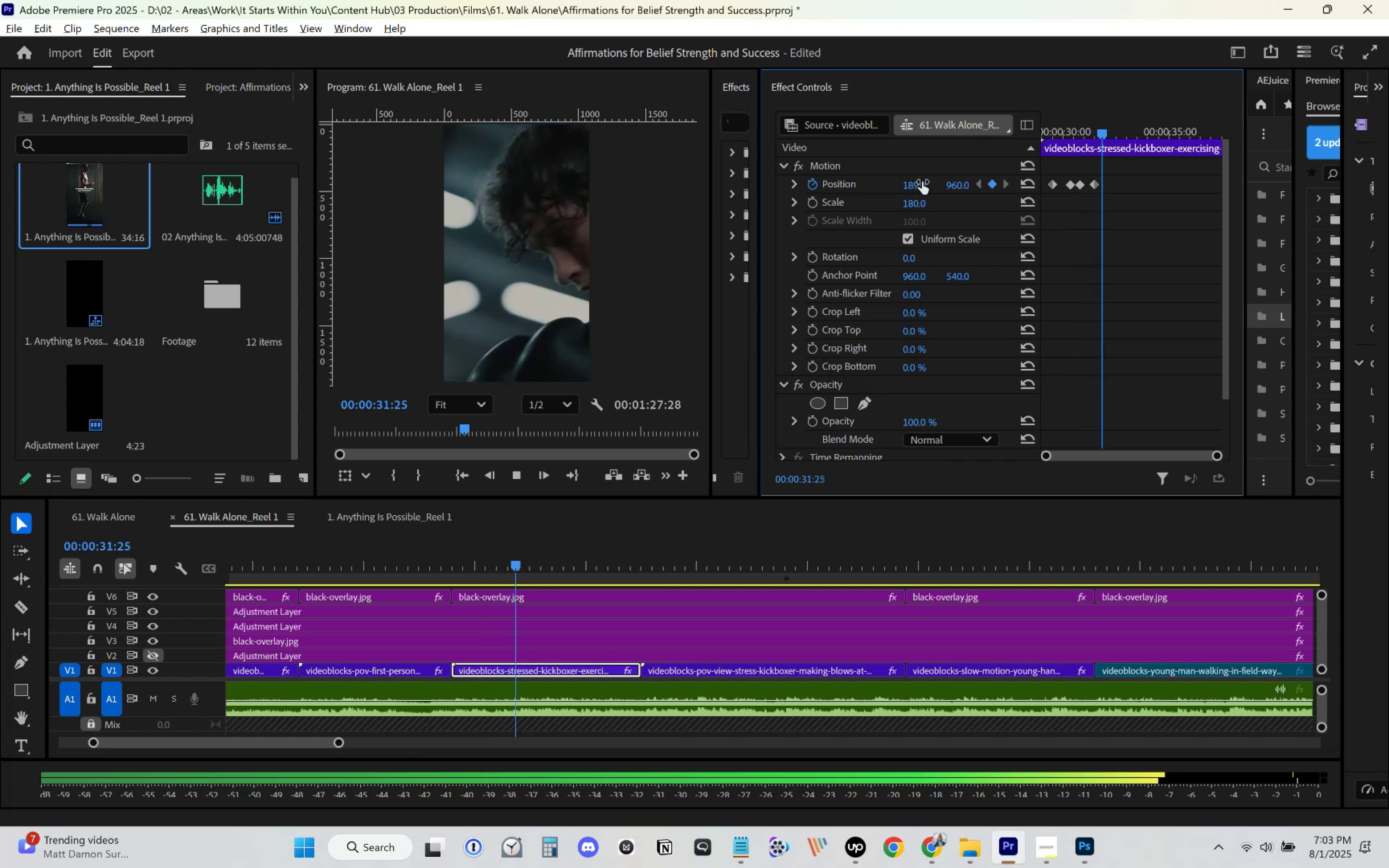 
left_click_drag(start_coordinate=[922, 181], to_coordinate=[641, 219])
 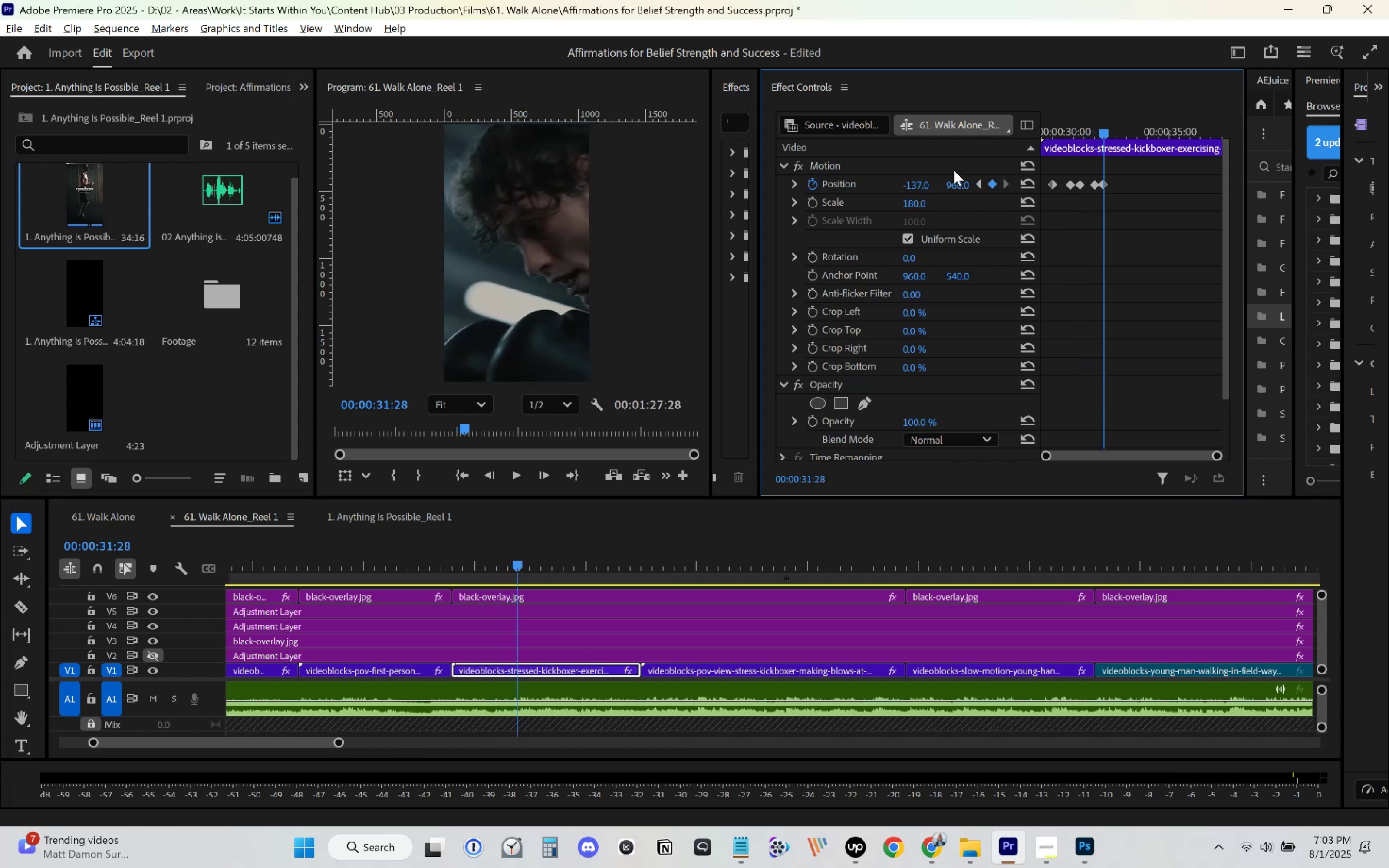 
key(Space)
 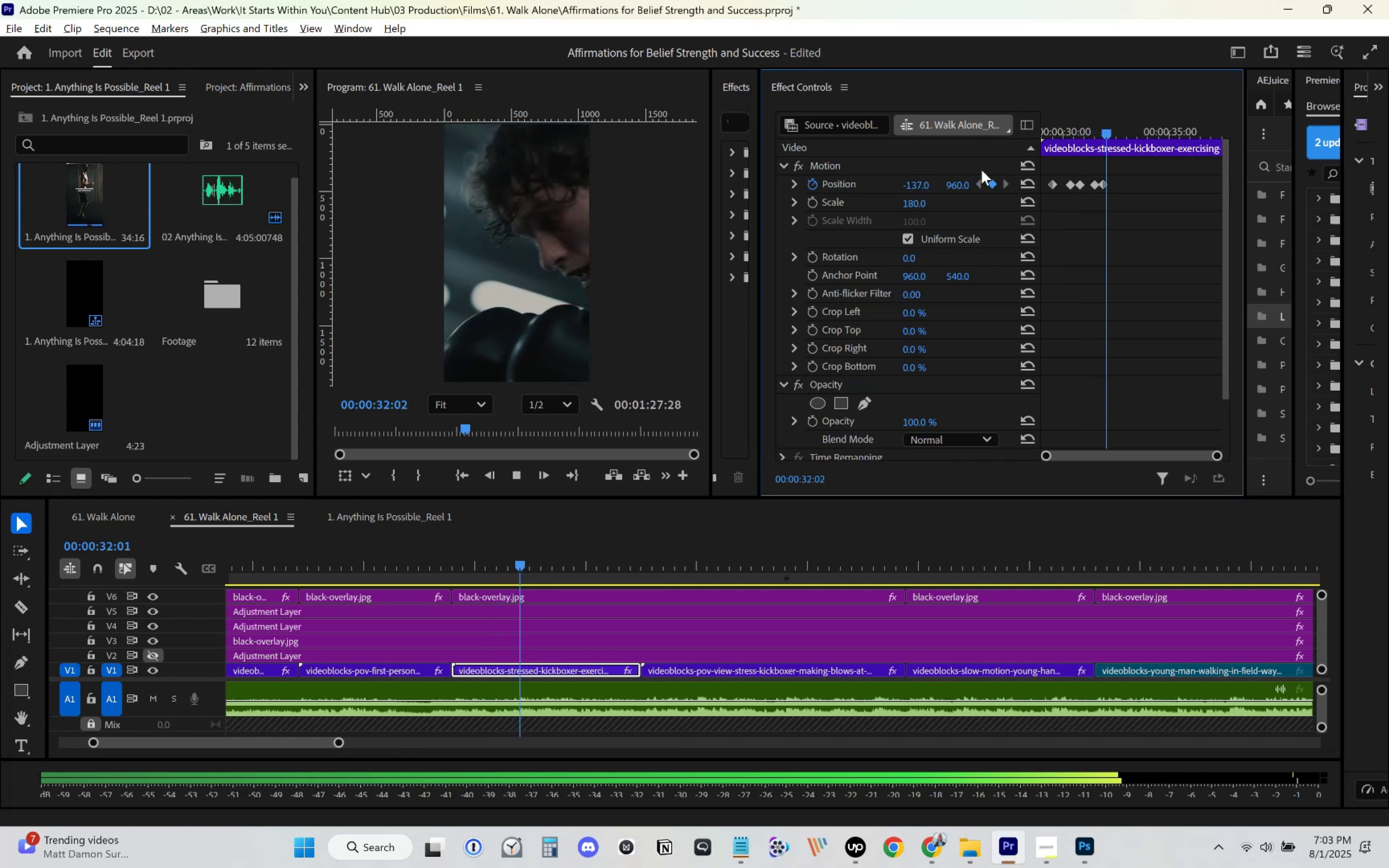 
key(Space)
 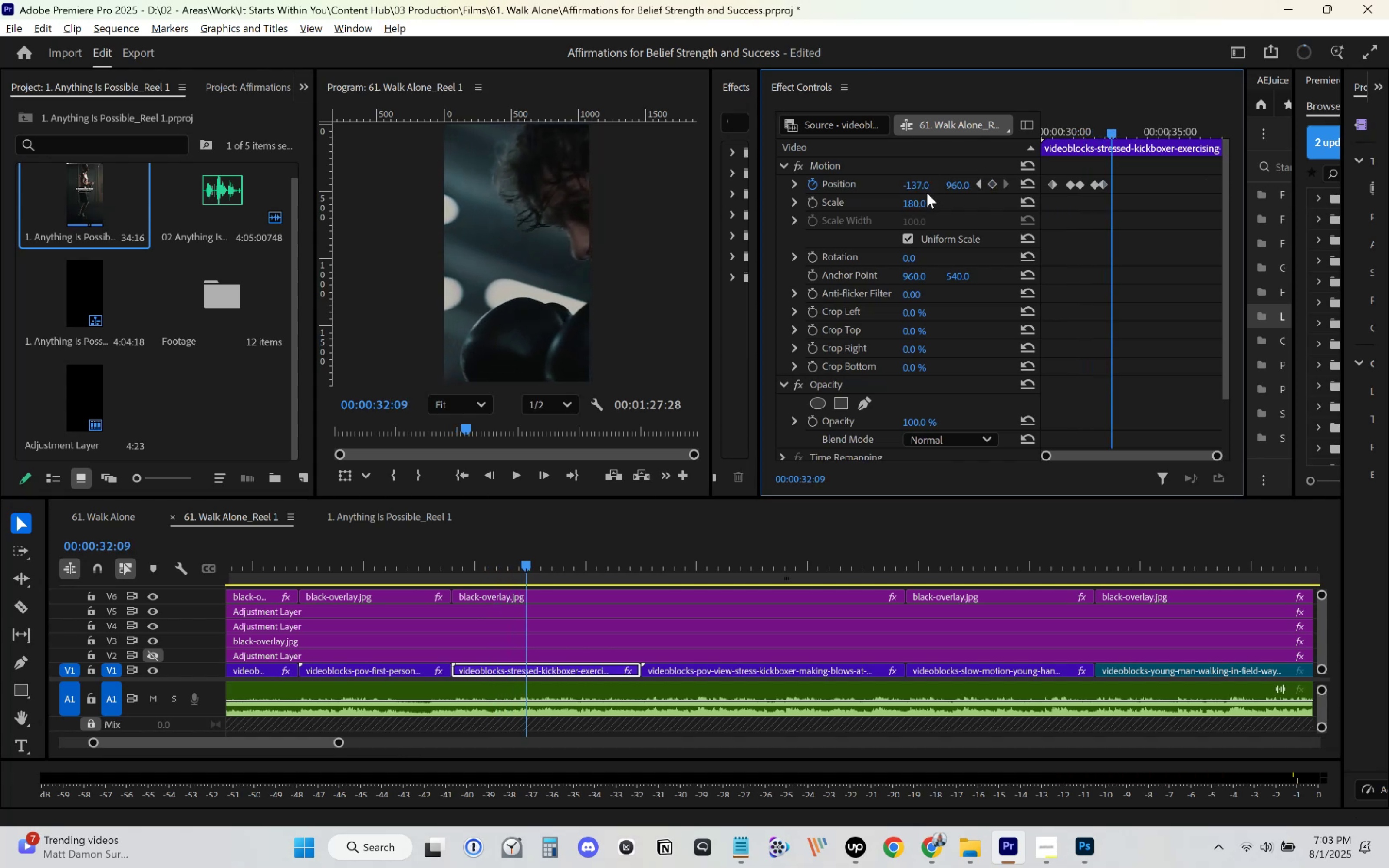 
left_click_drag(start_coordinate=[926, 188], to_coordinate=[569, 205])
 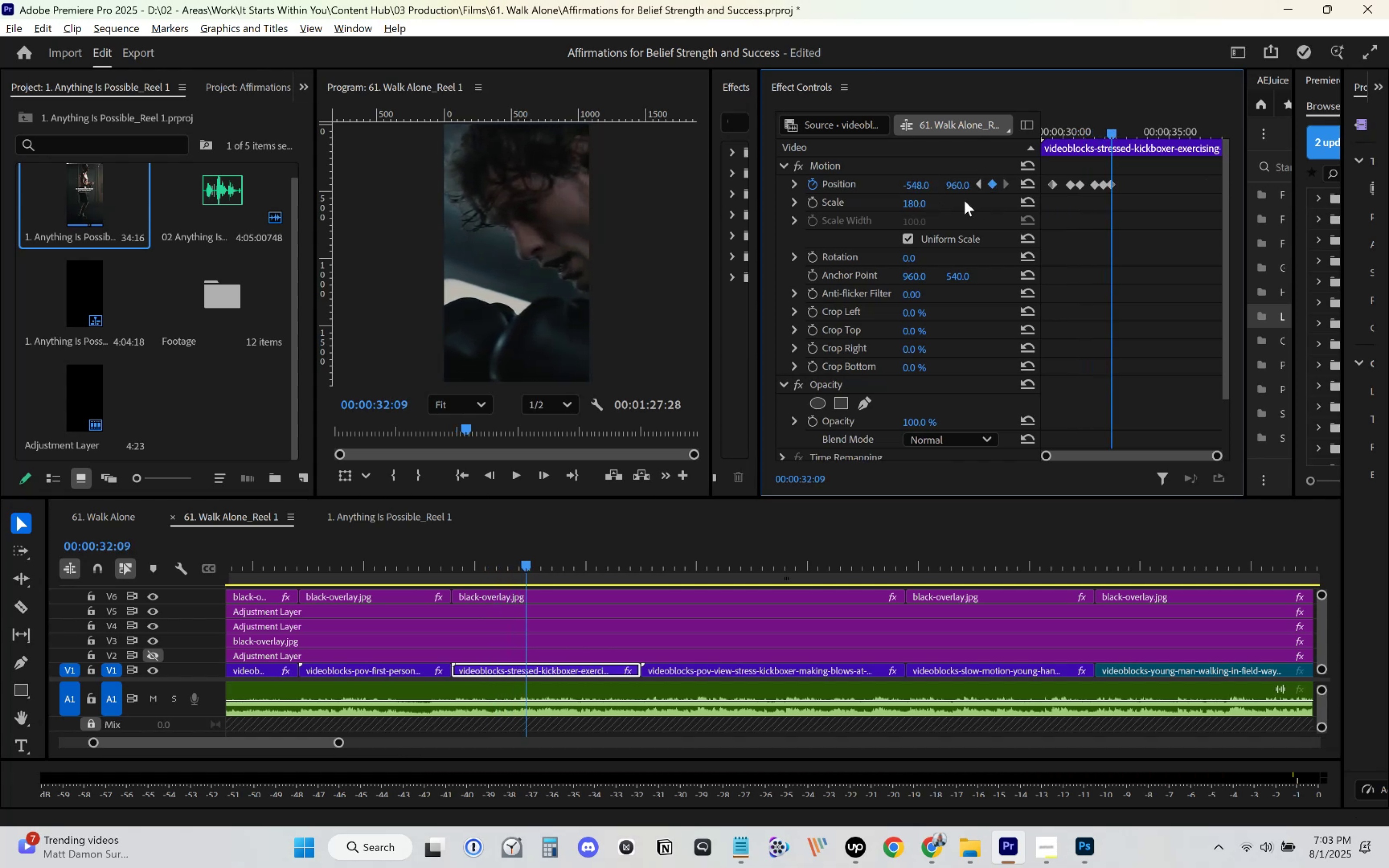 
key(Space)
 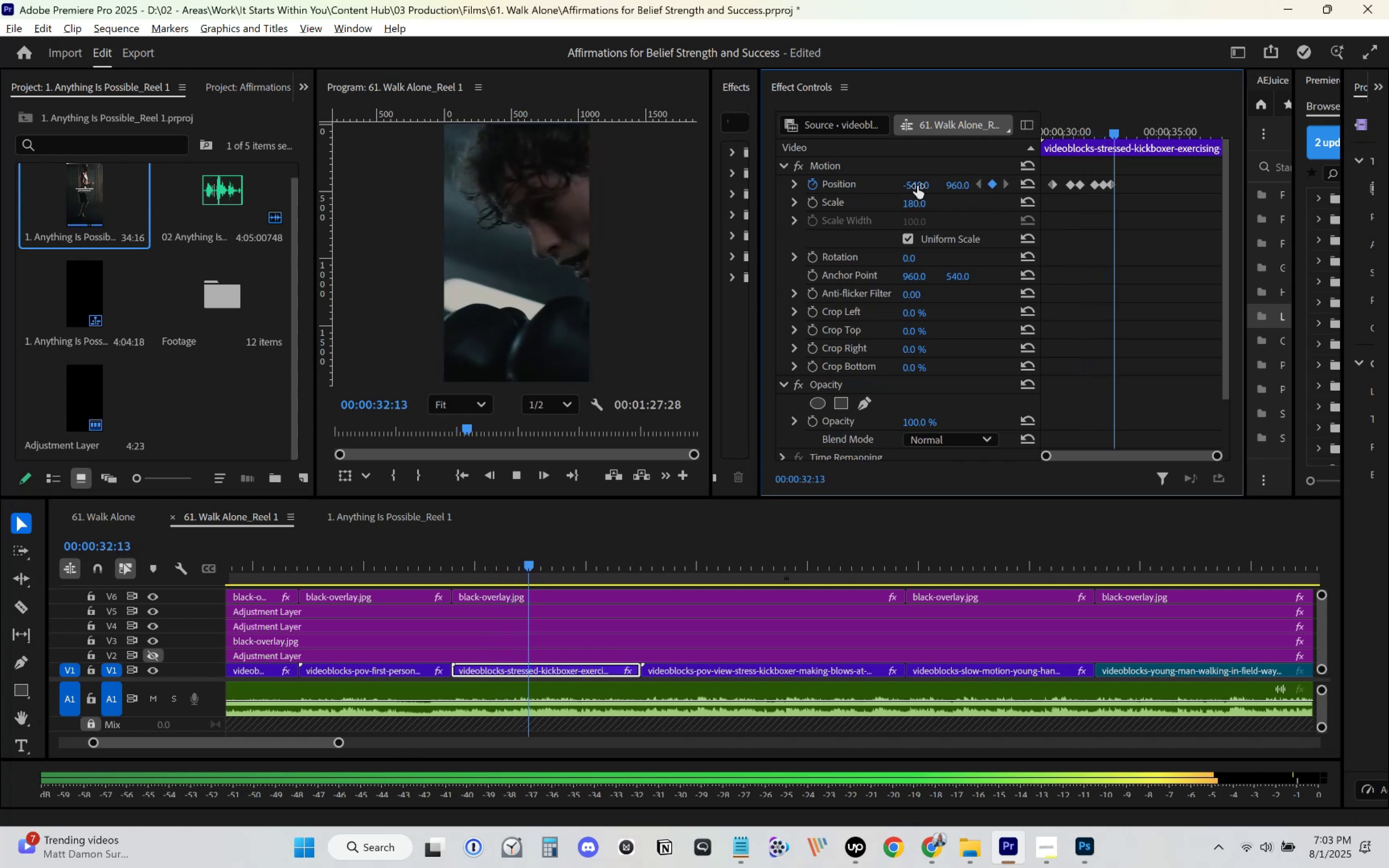 
key(Space)
 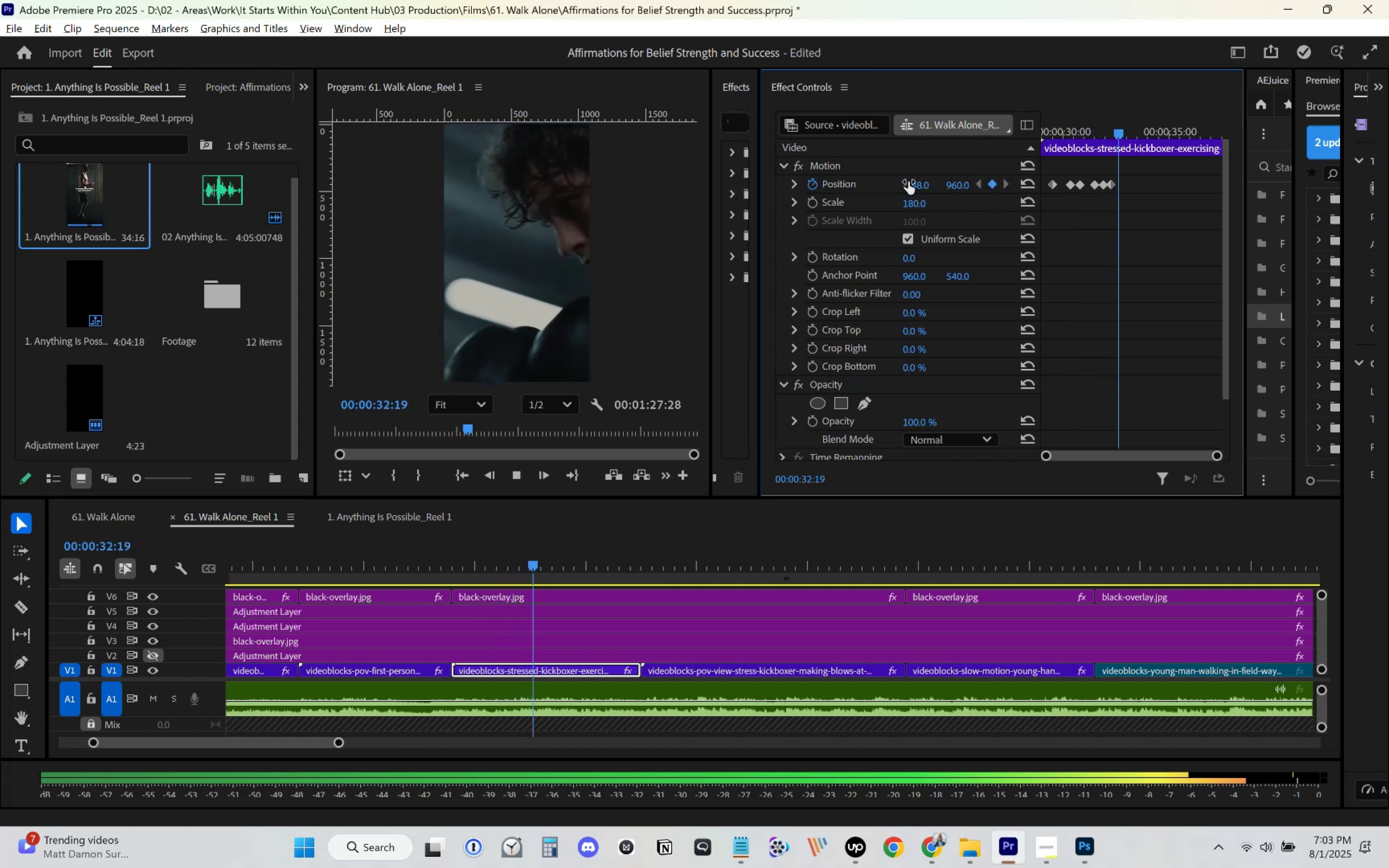 
left_click_drag(start_coordinate=[918, 181], to_coordinate=[794, 207])
 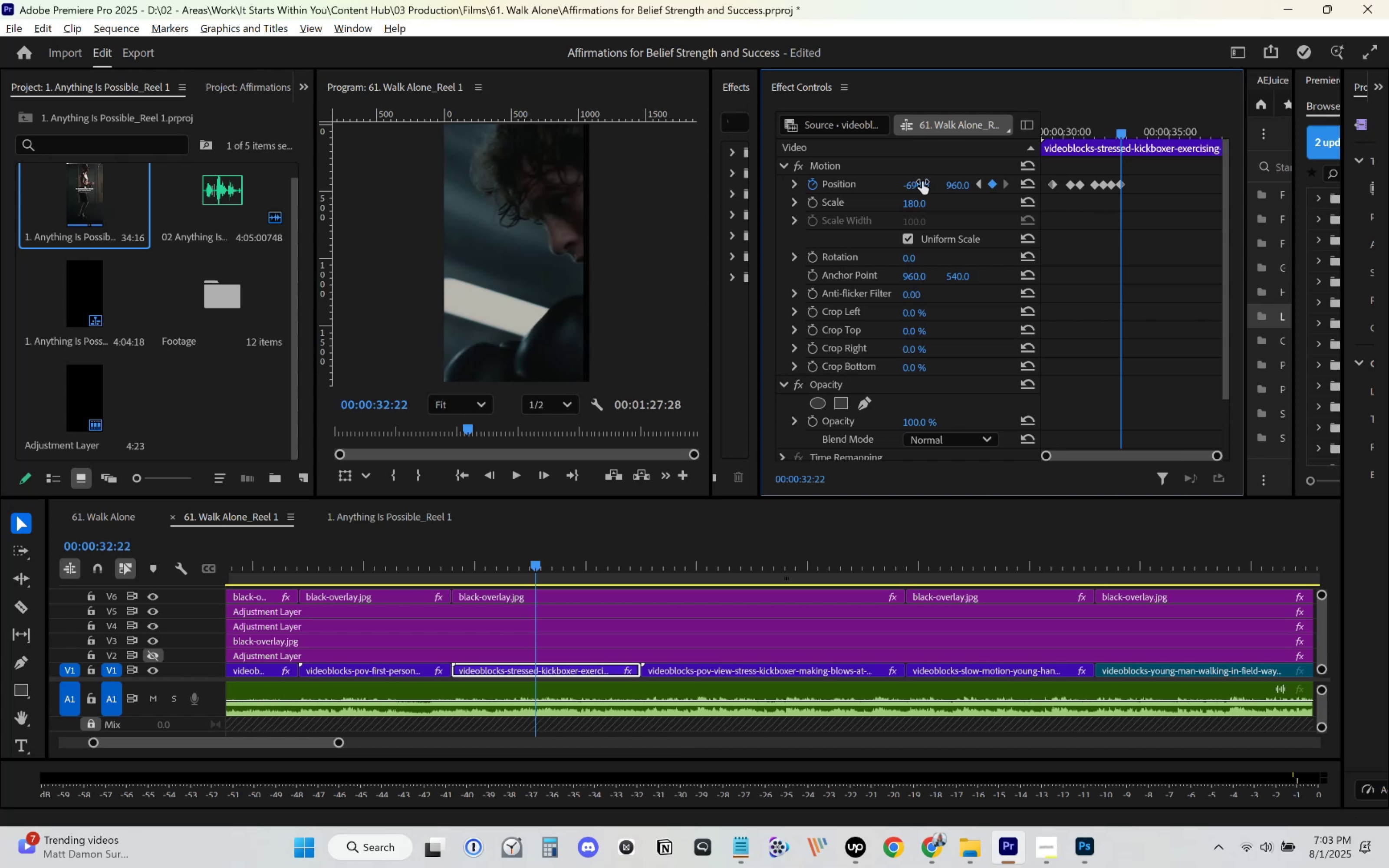 
key(Control+Z)
 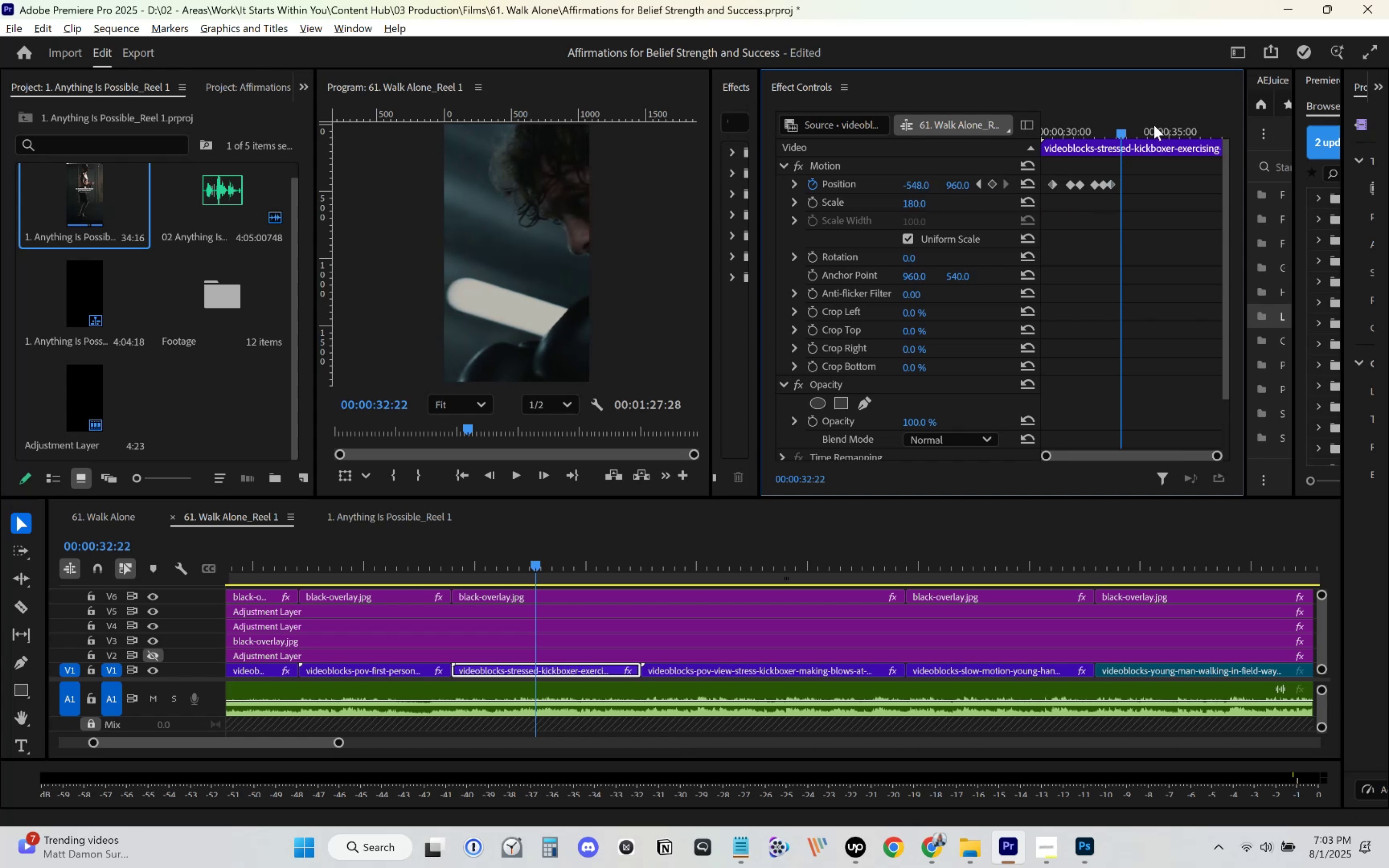 
left_click_drag(start_coordinate=[1115, 127], to_coordinate=[1112, 130])
 